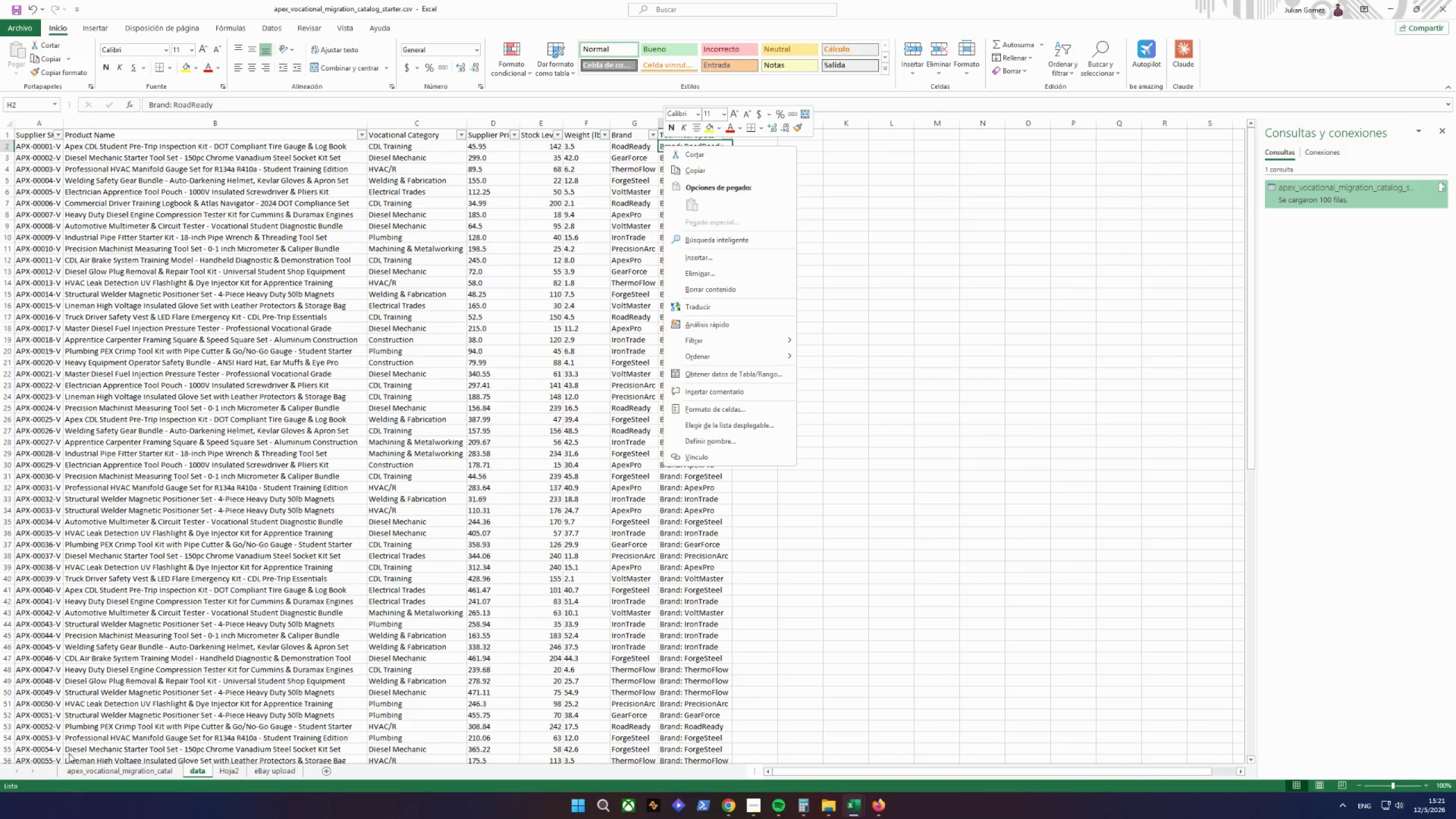 
left_click([86, 766])
 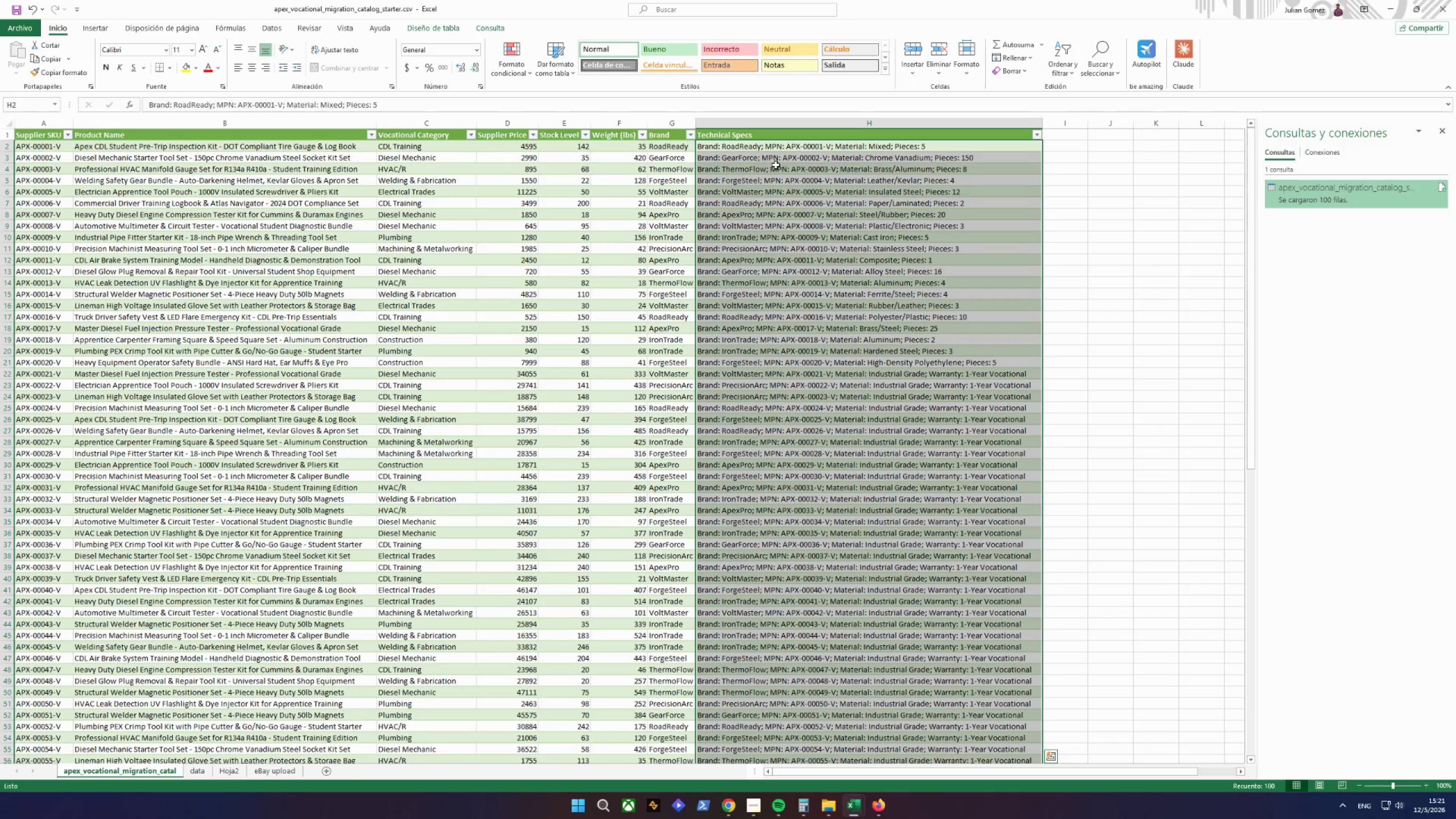 
left_click([780, 156])
 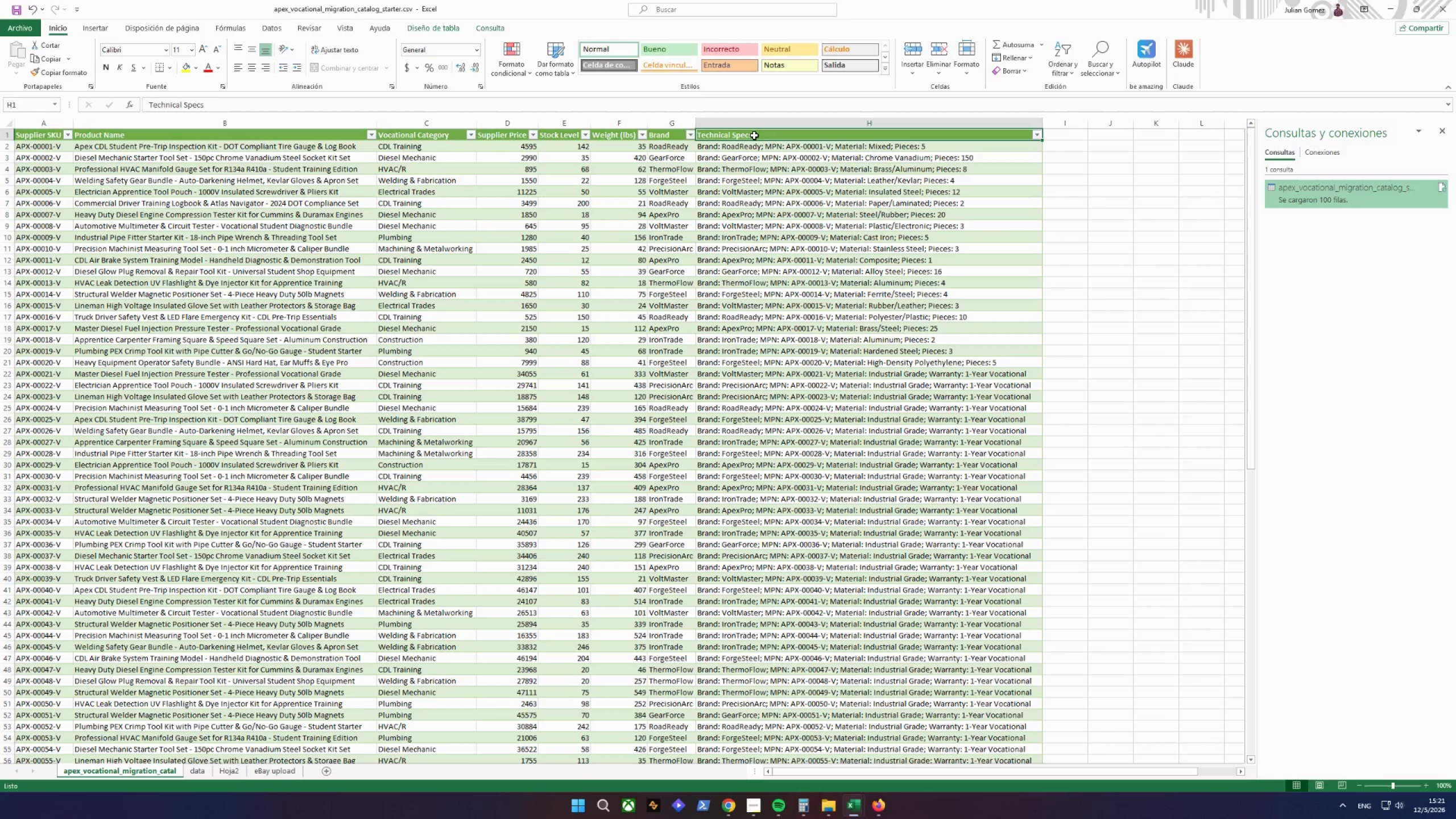 
left_click([754, 135])
 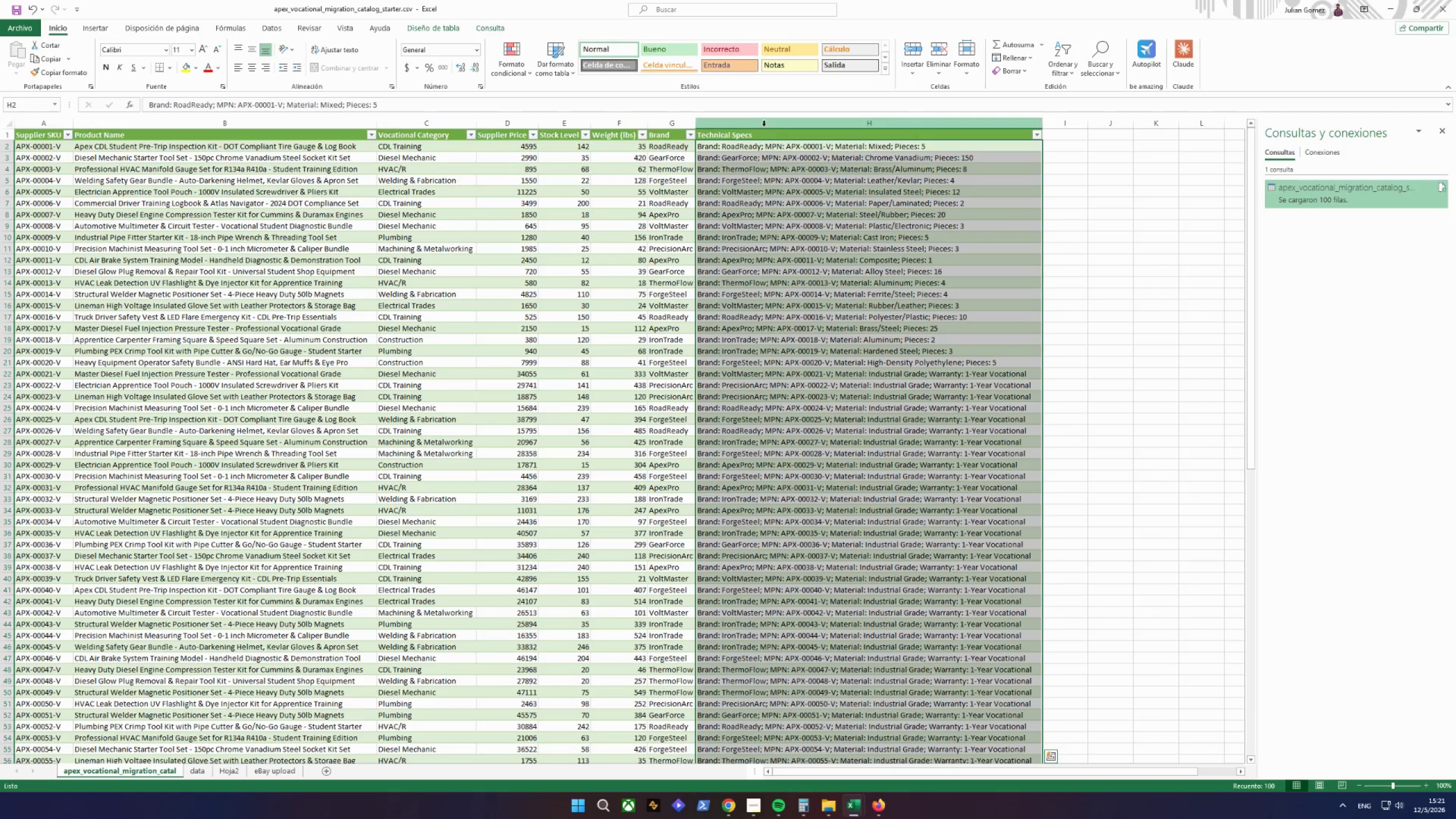 
right_click([764, 126])
 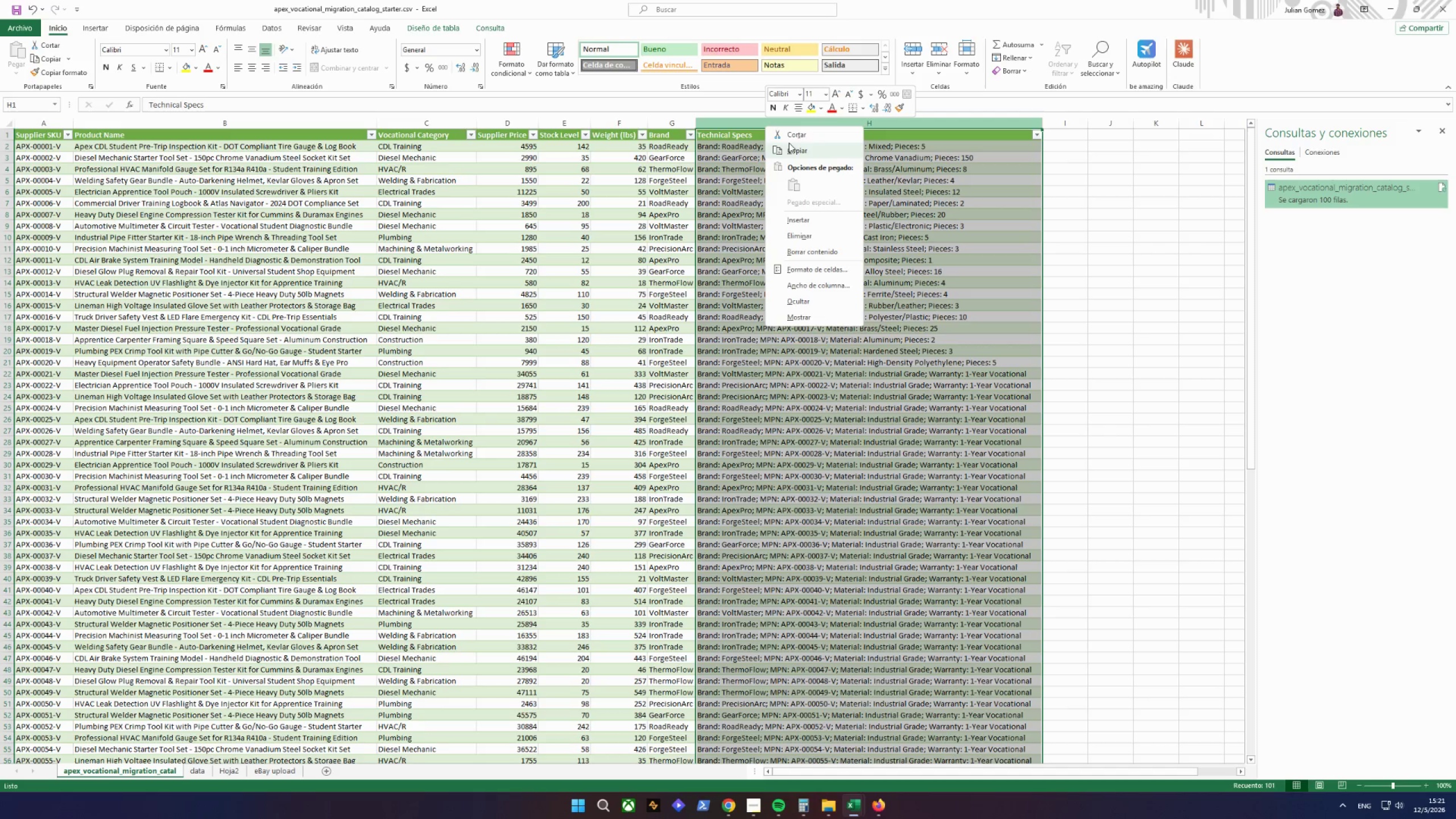 
left_click([792, 134])
 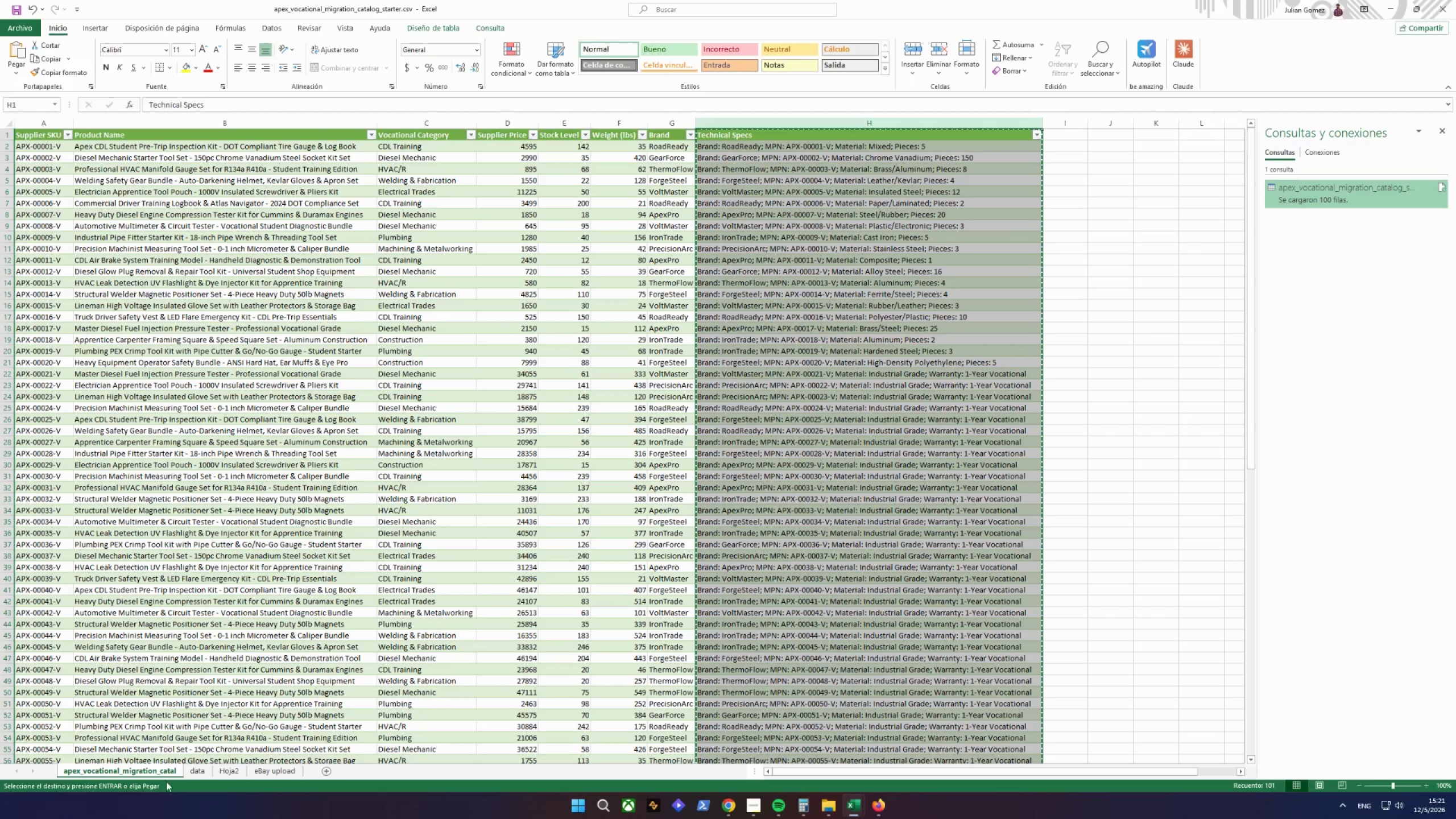 
left_click([205, 767])
 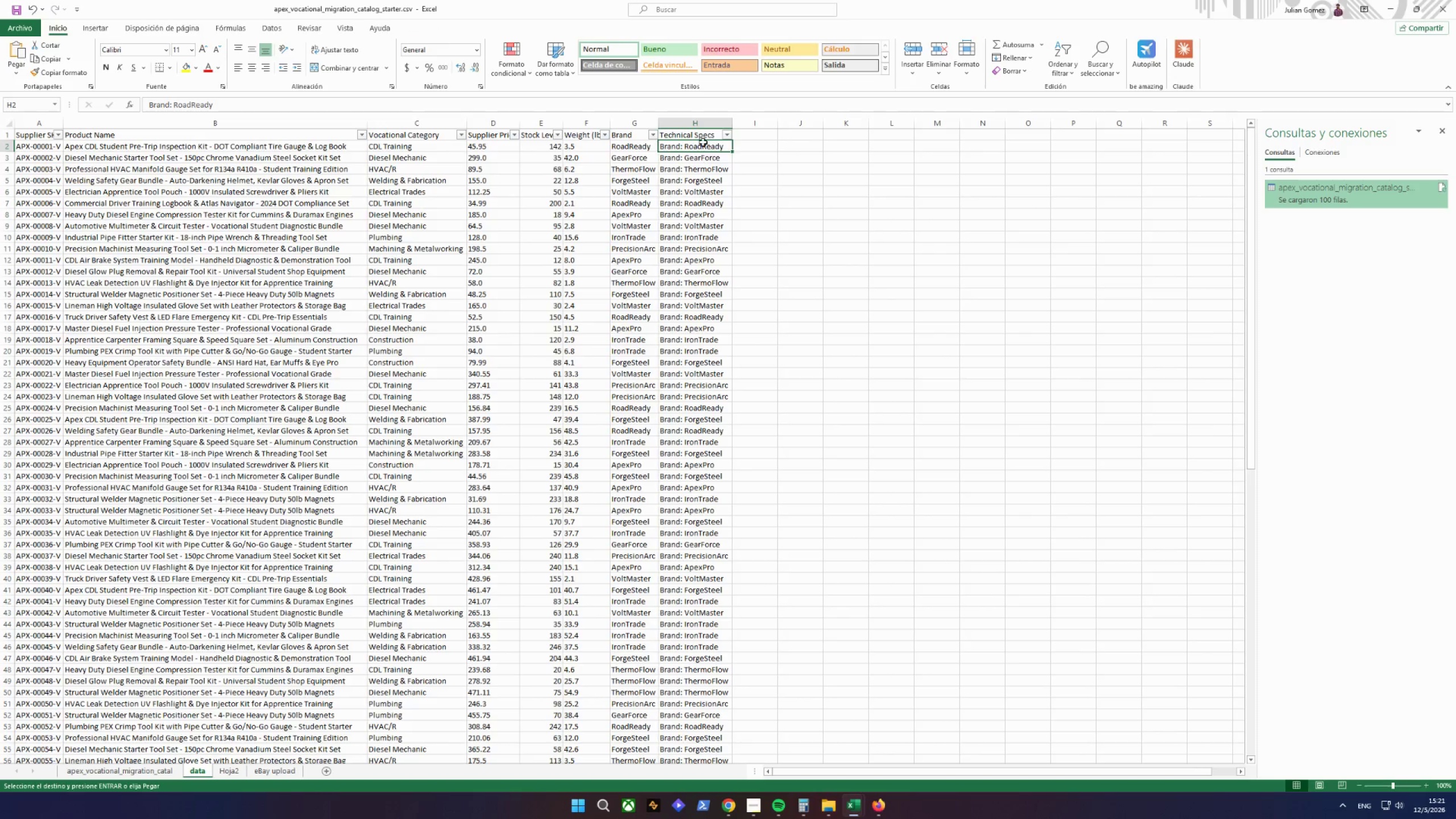 
left_click([706, 121])
 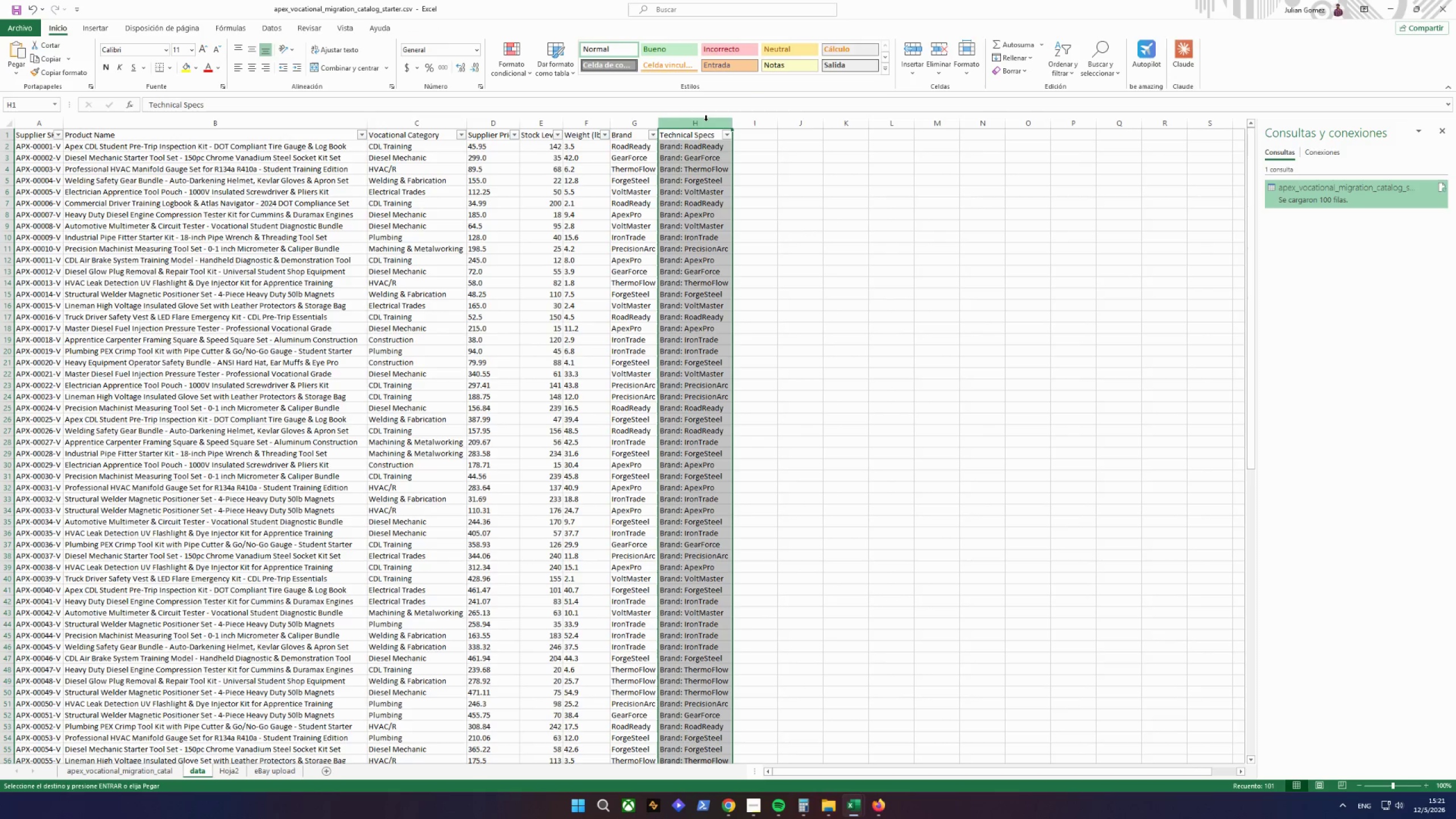 
right_click([706, 121])
 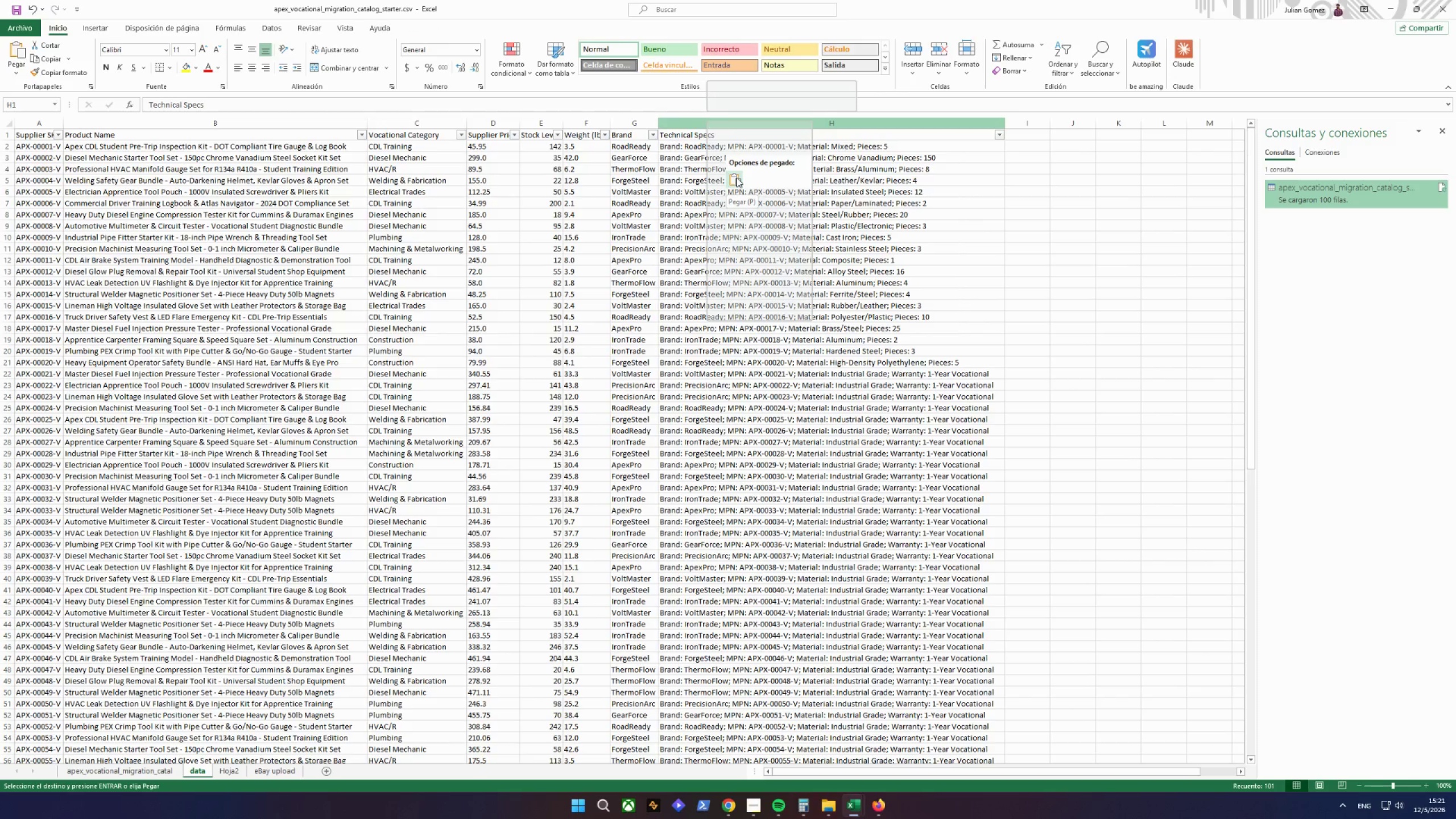 
left_click([737, 177])
 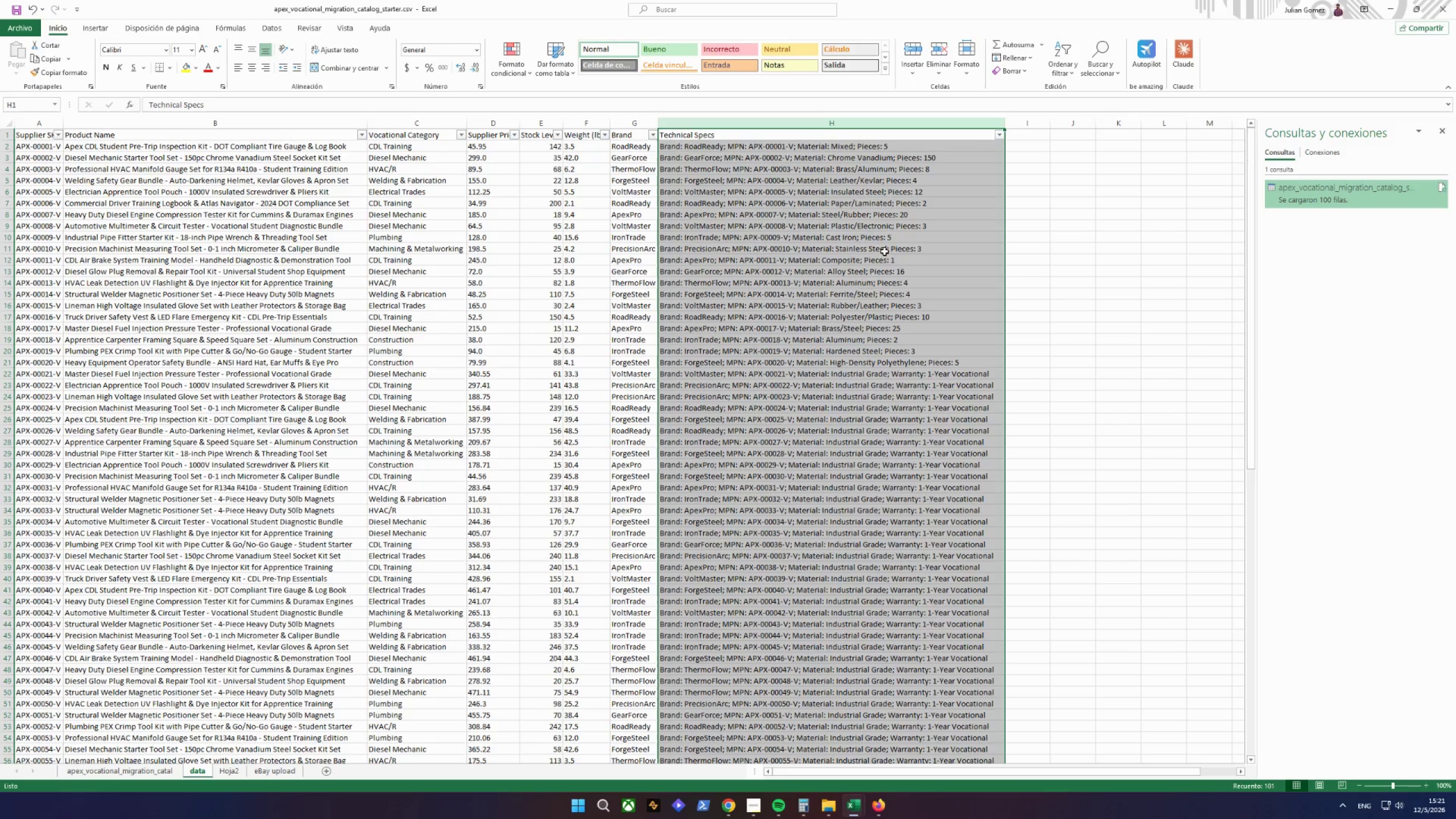 
left_click([896, 209])
 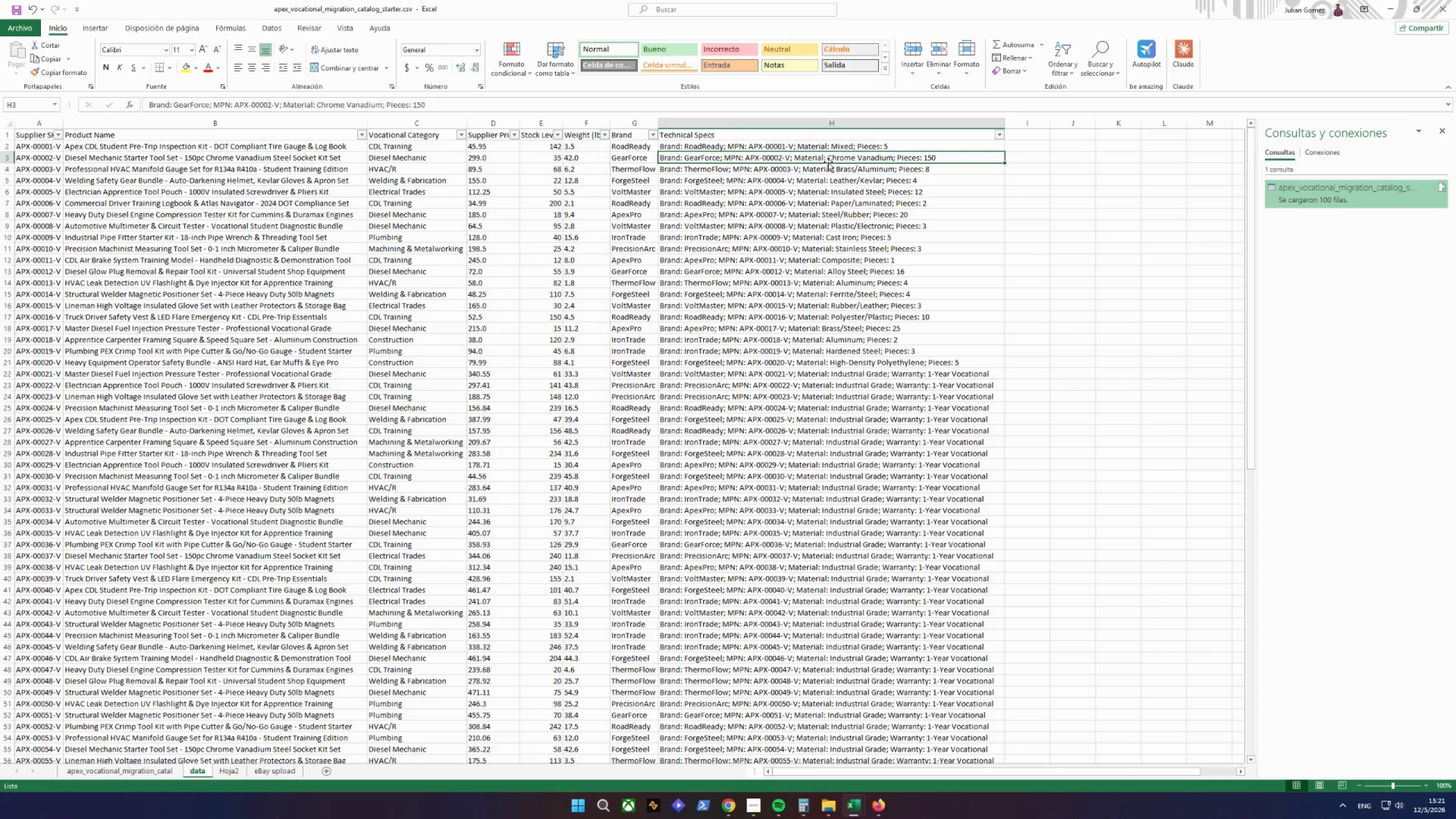 
double_click([827, 178])
 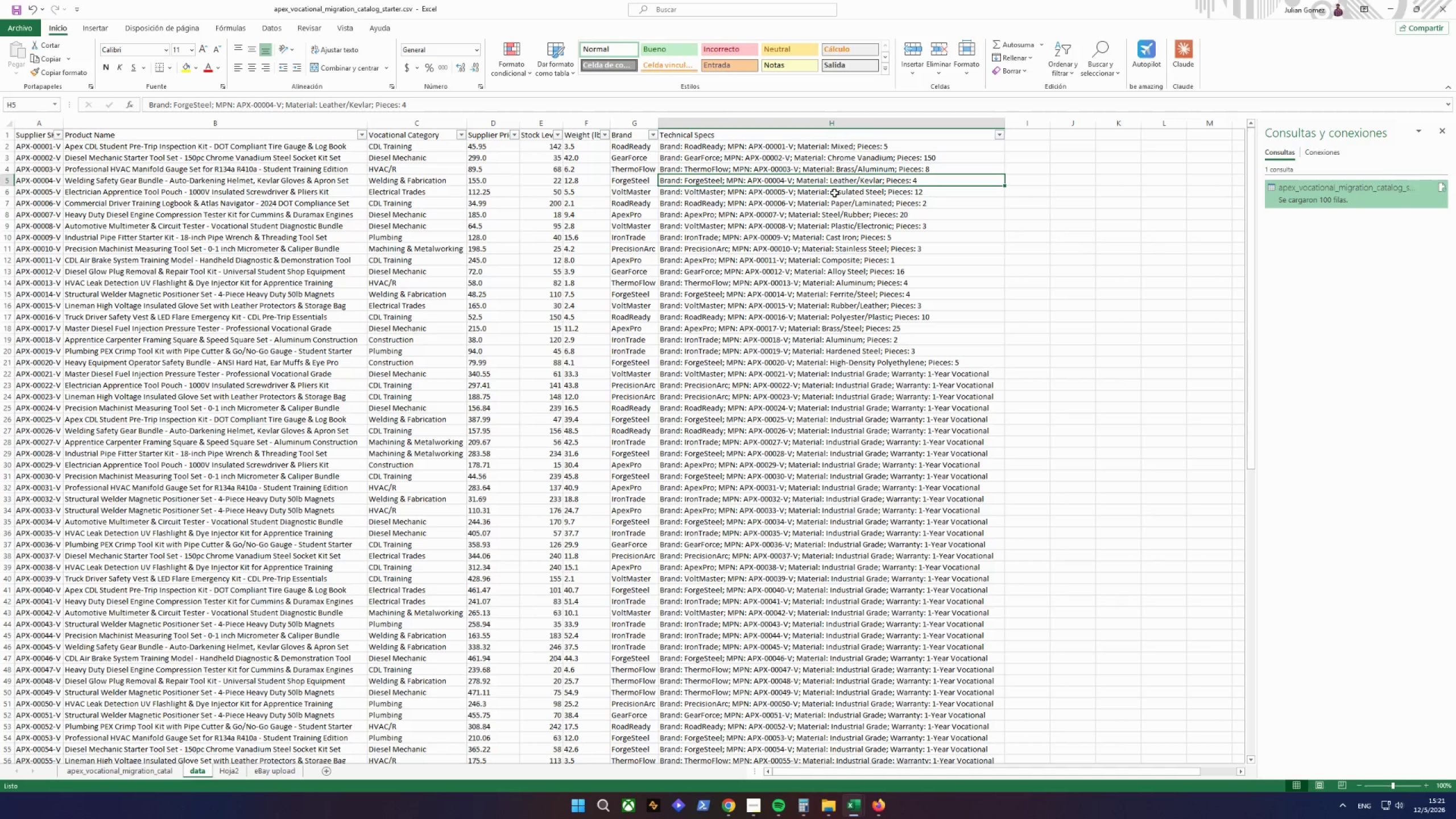 
wait(9.77)
 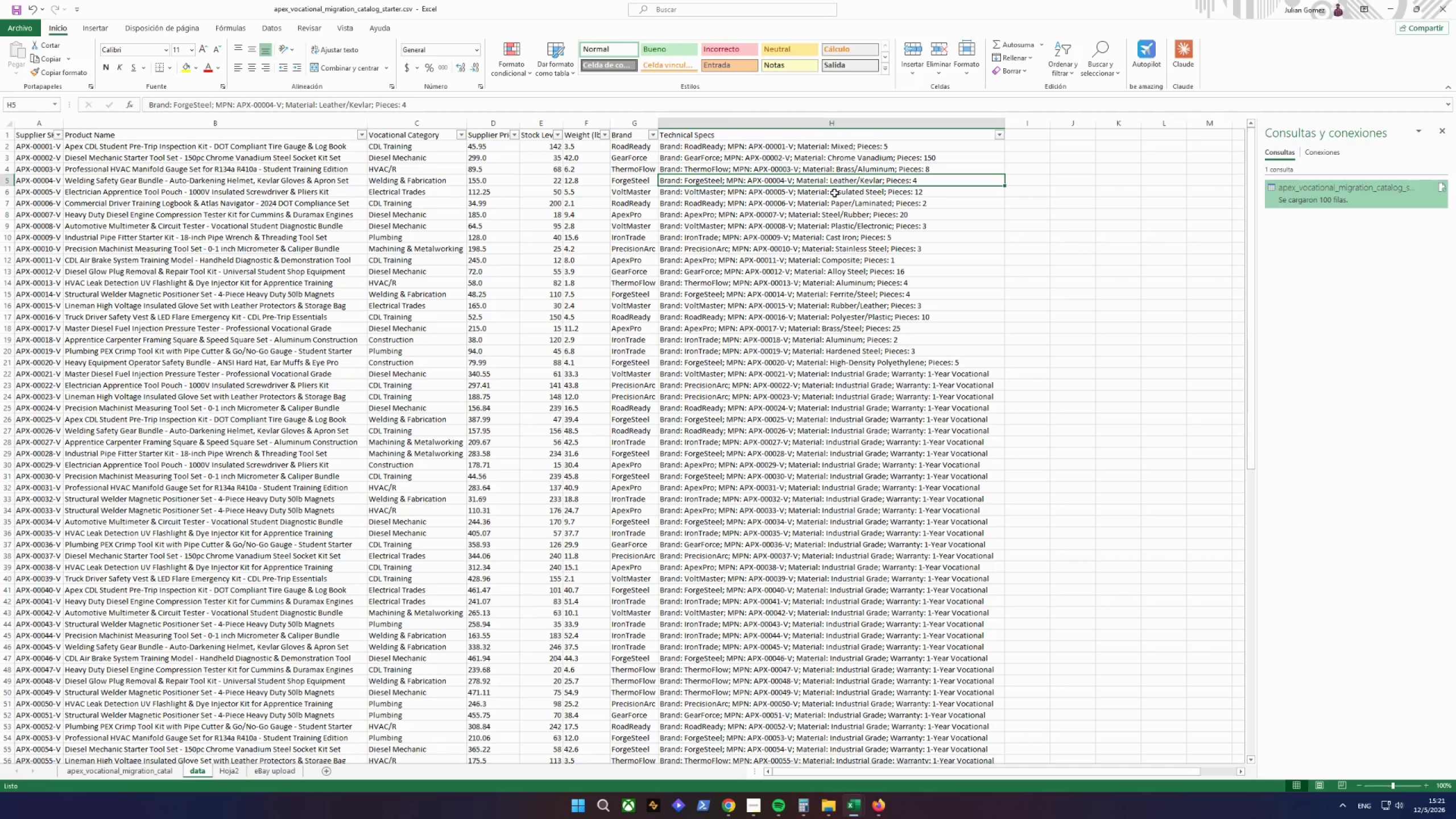 
left_click([1438, 132])
 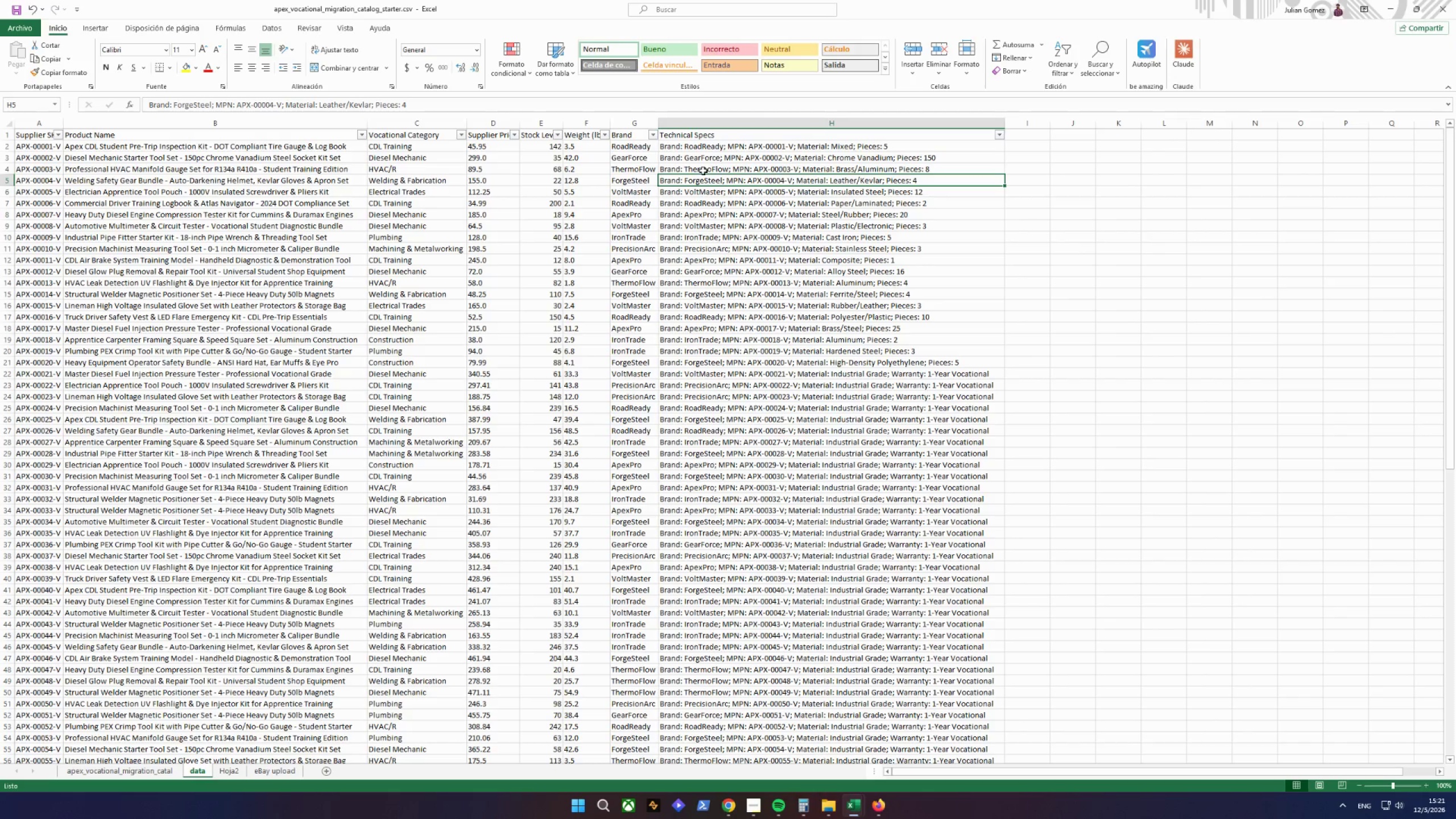 
wait(6.02)
 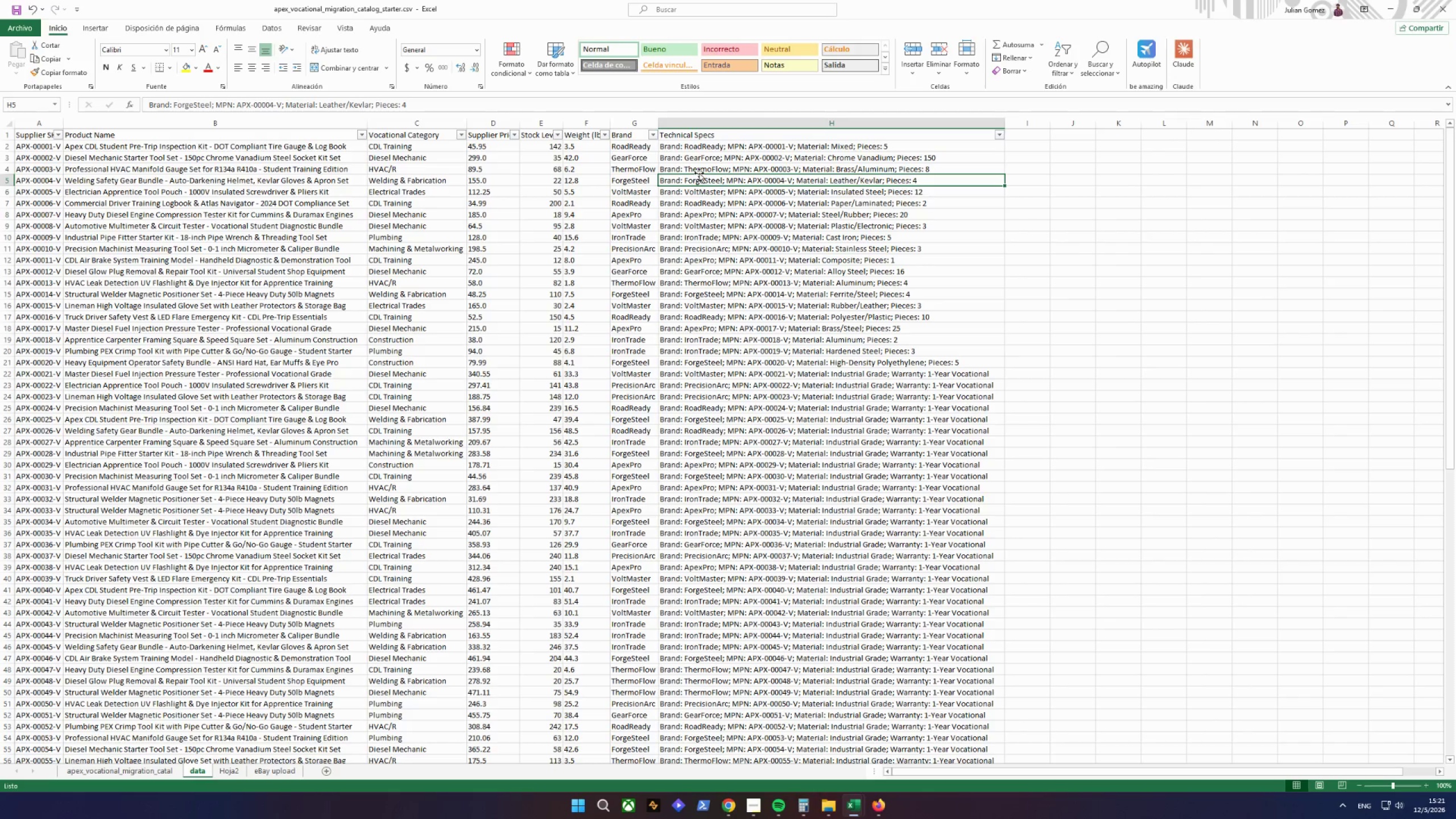 
double_click([821, 152])
 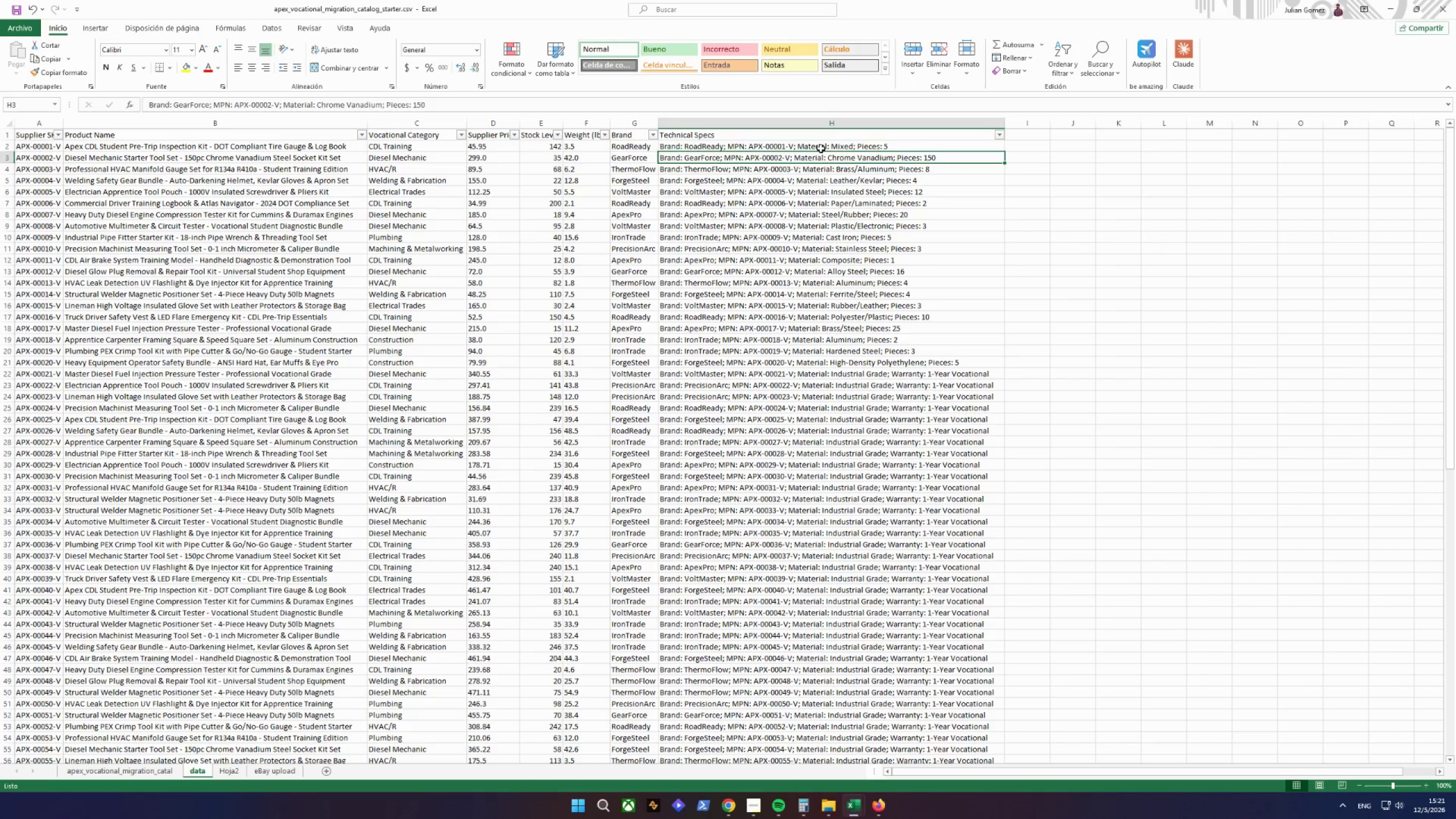 
triple_click([821, 148])
 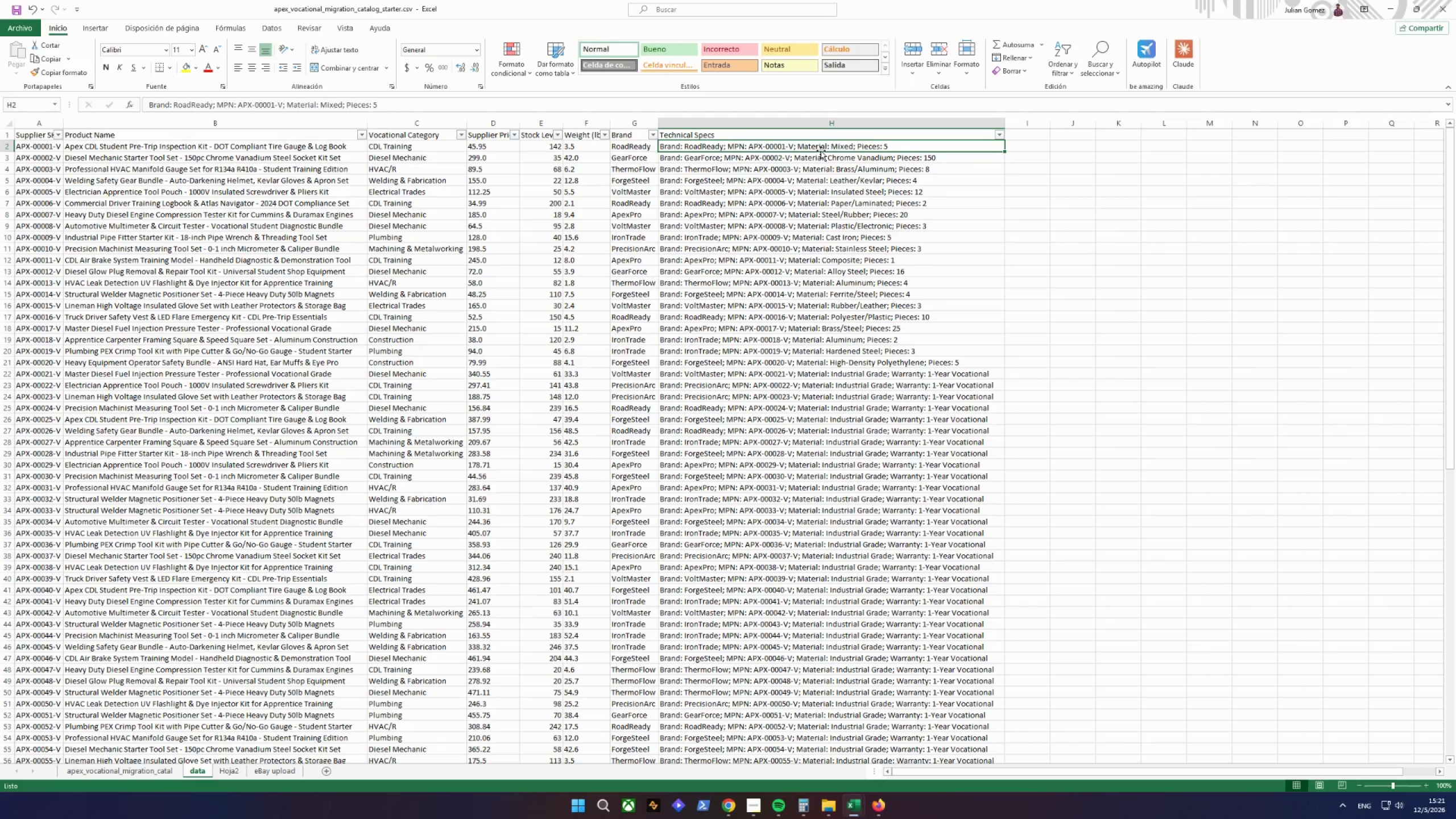 
wait(7.19)
 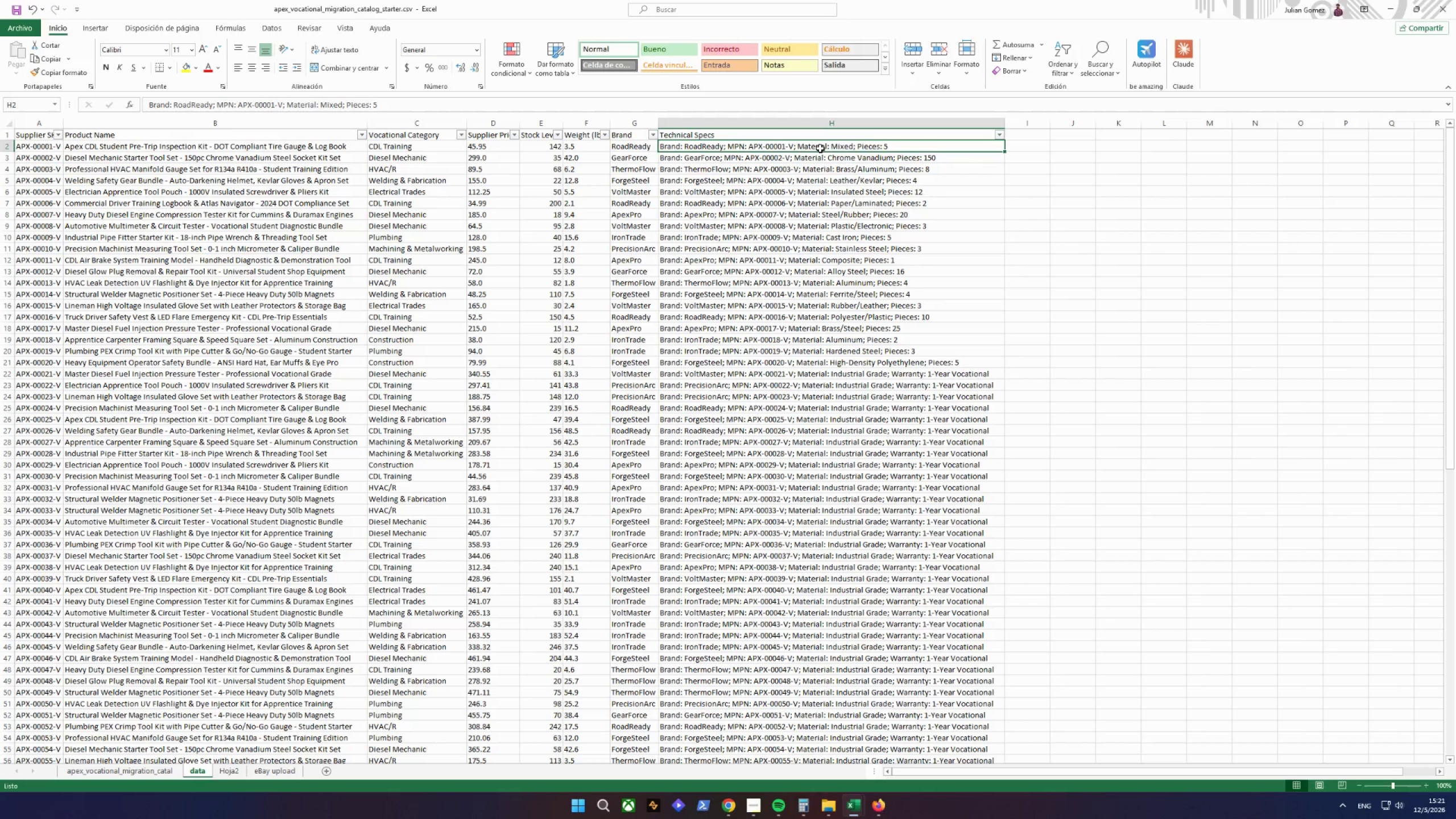 
left_click([222, 774])
 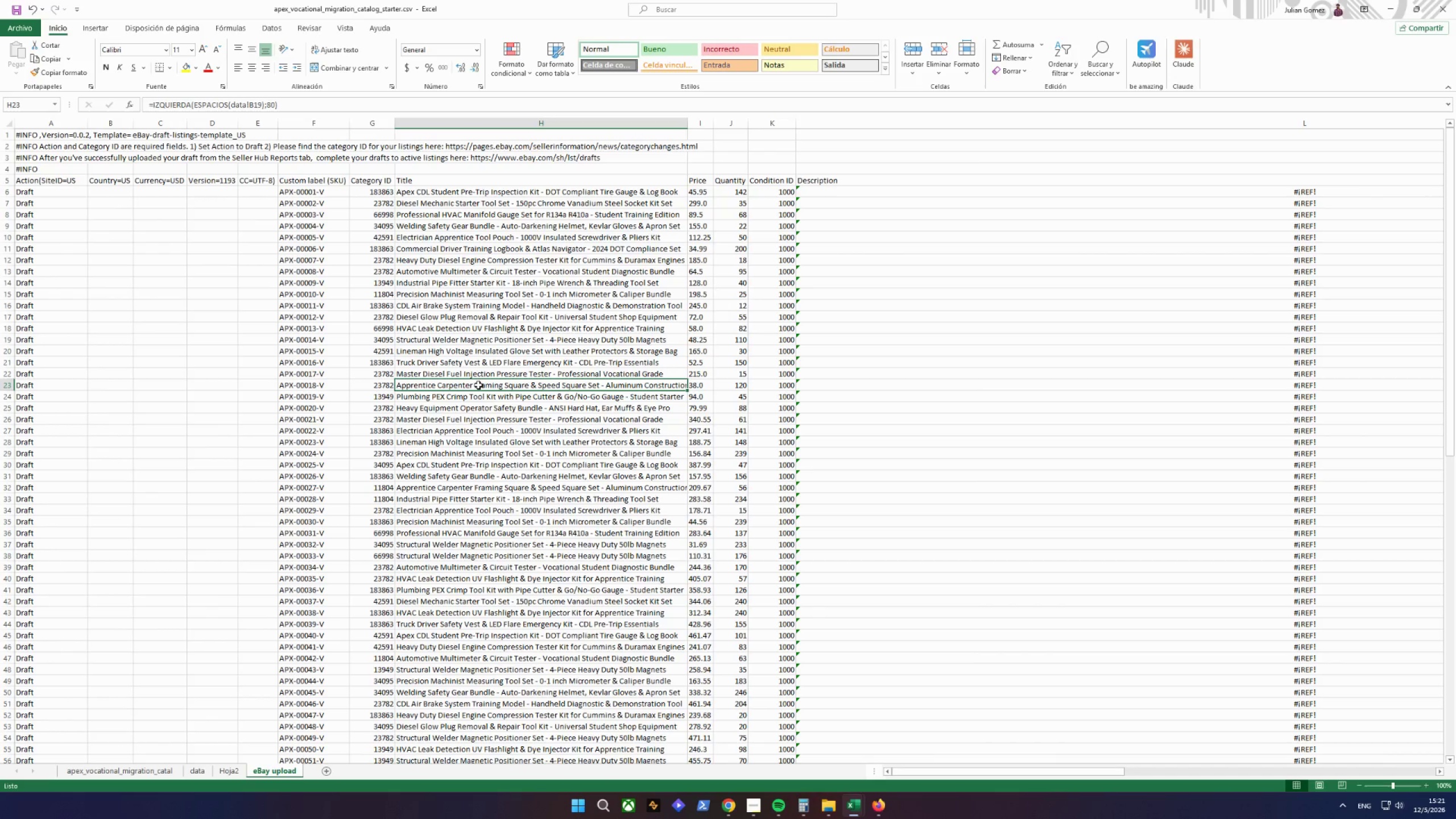 
wait(7.3)
 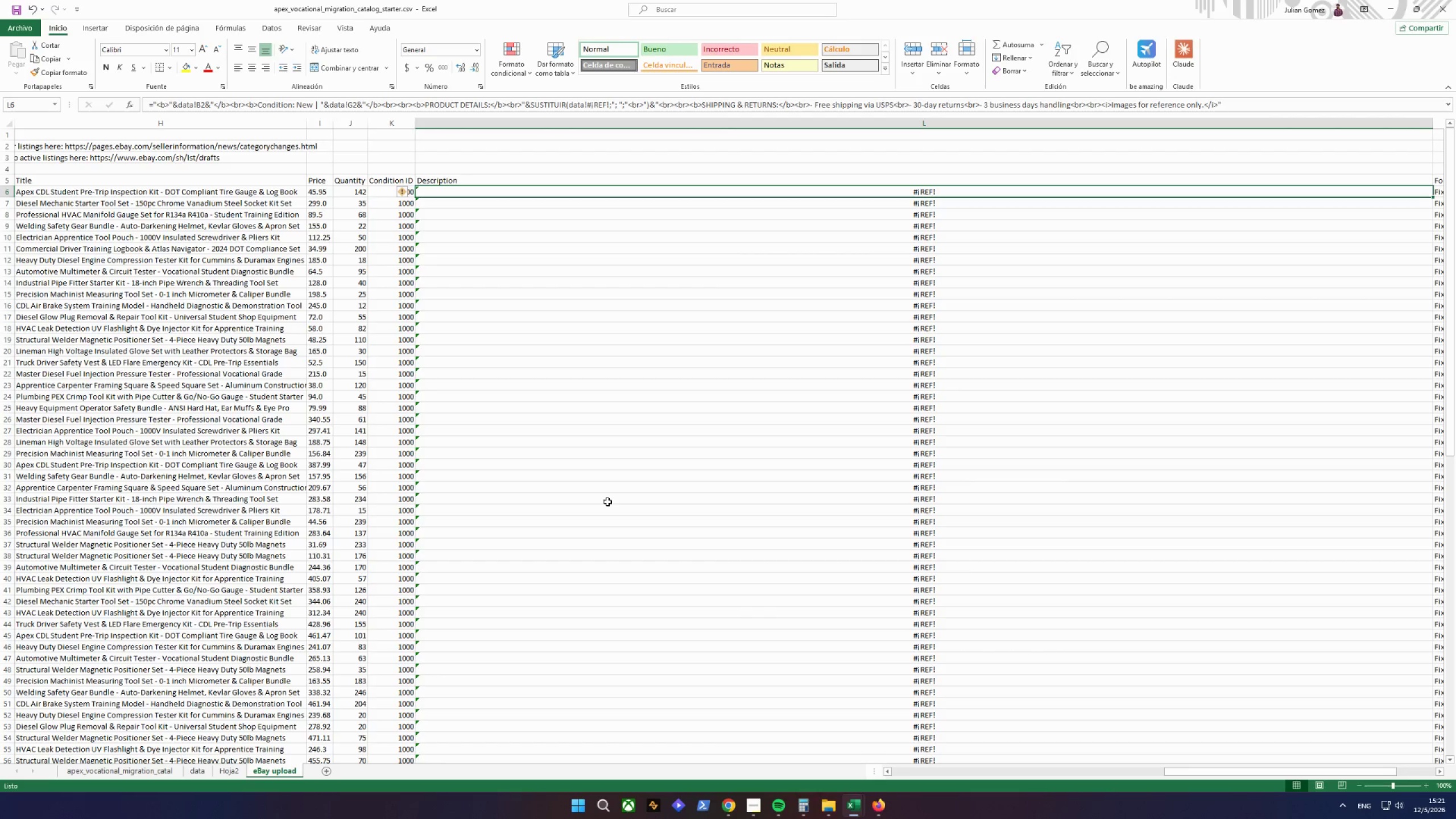 
left_click([508, 293])
 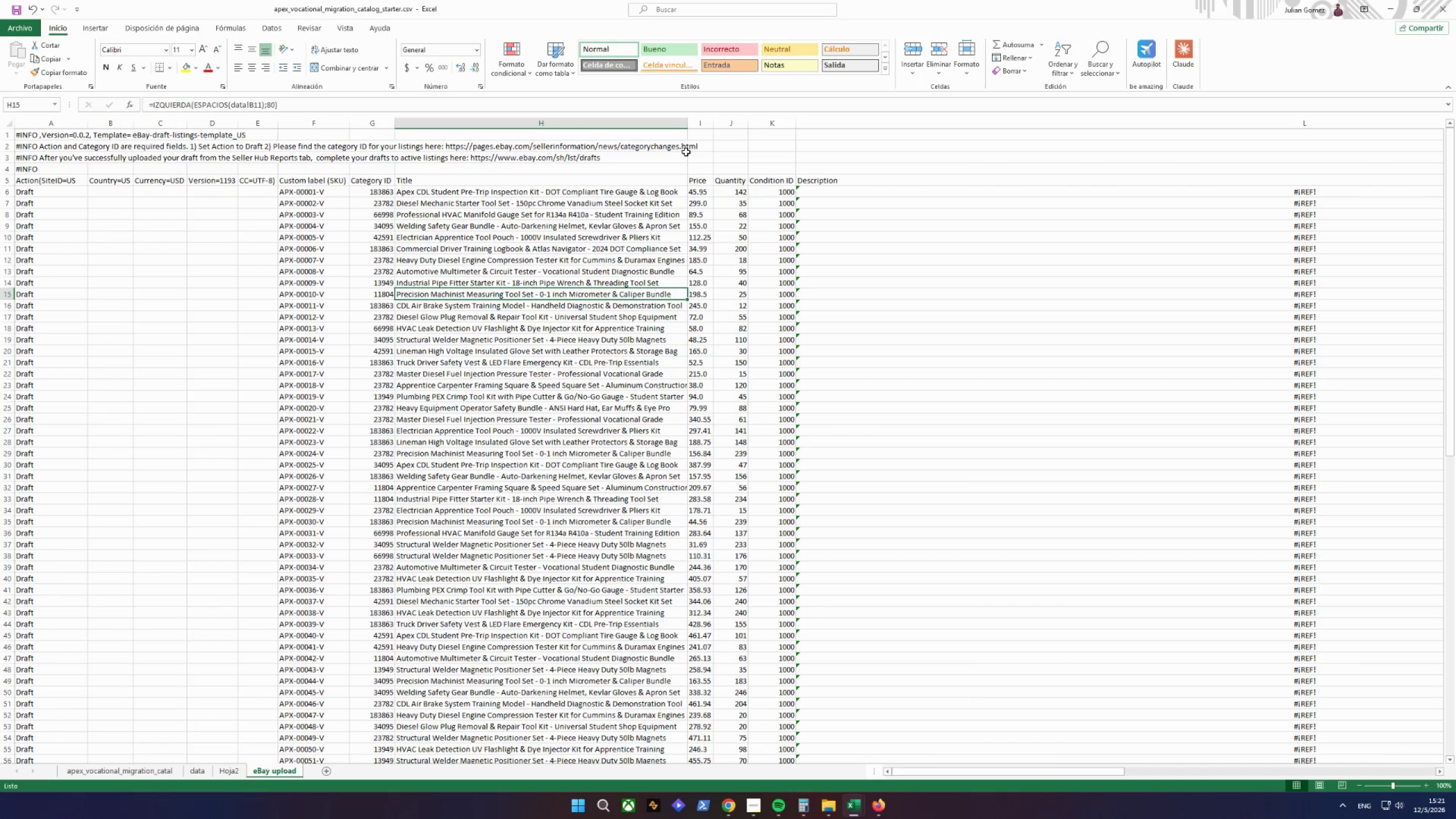 
double_click([689, 124])
 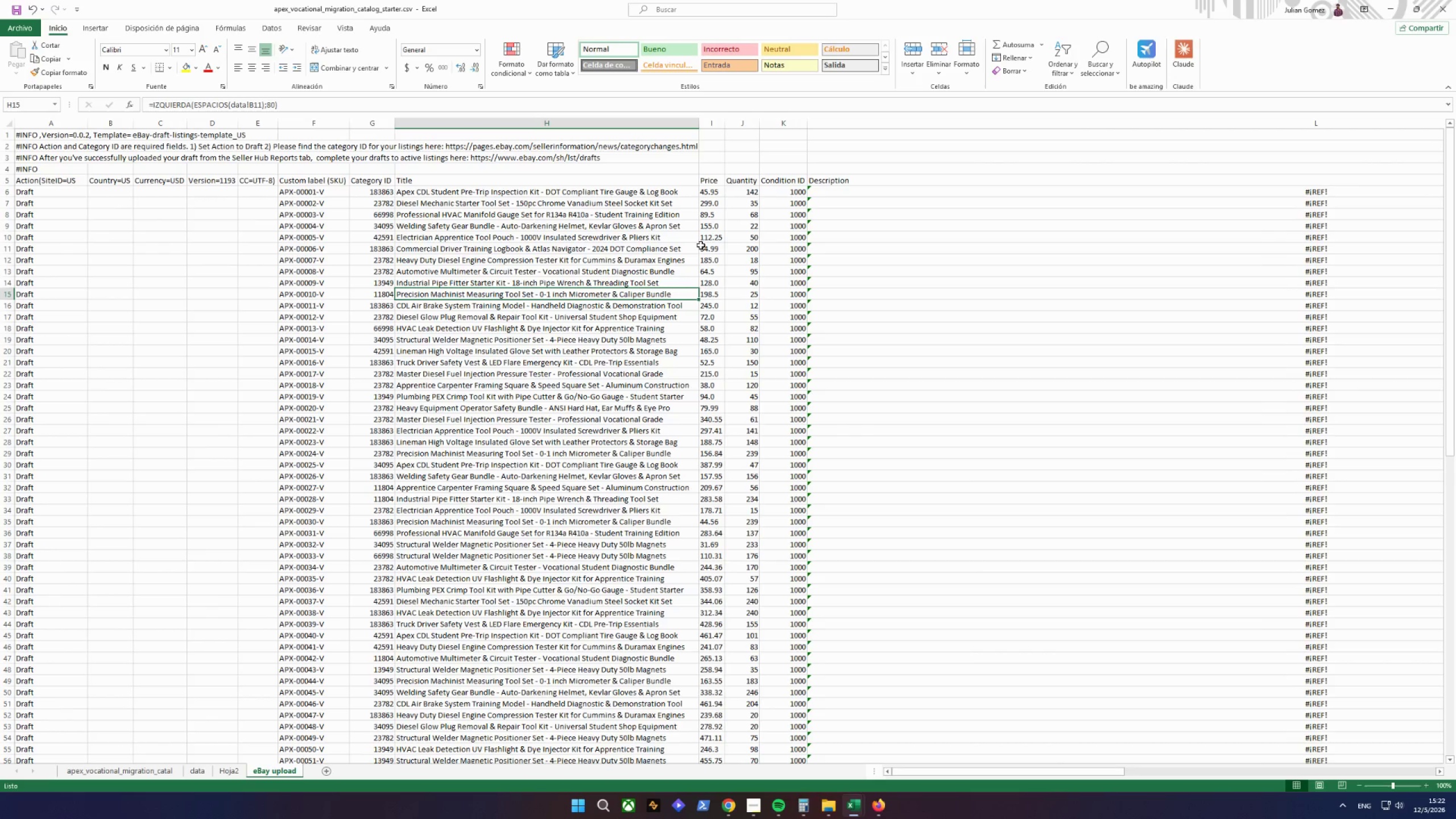 
wait(7.14)
 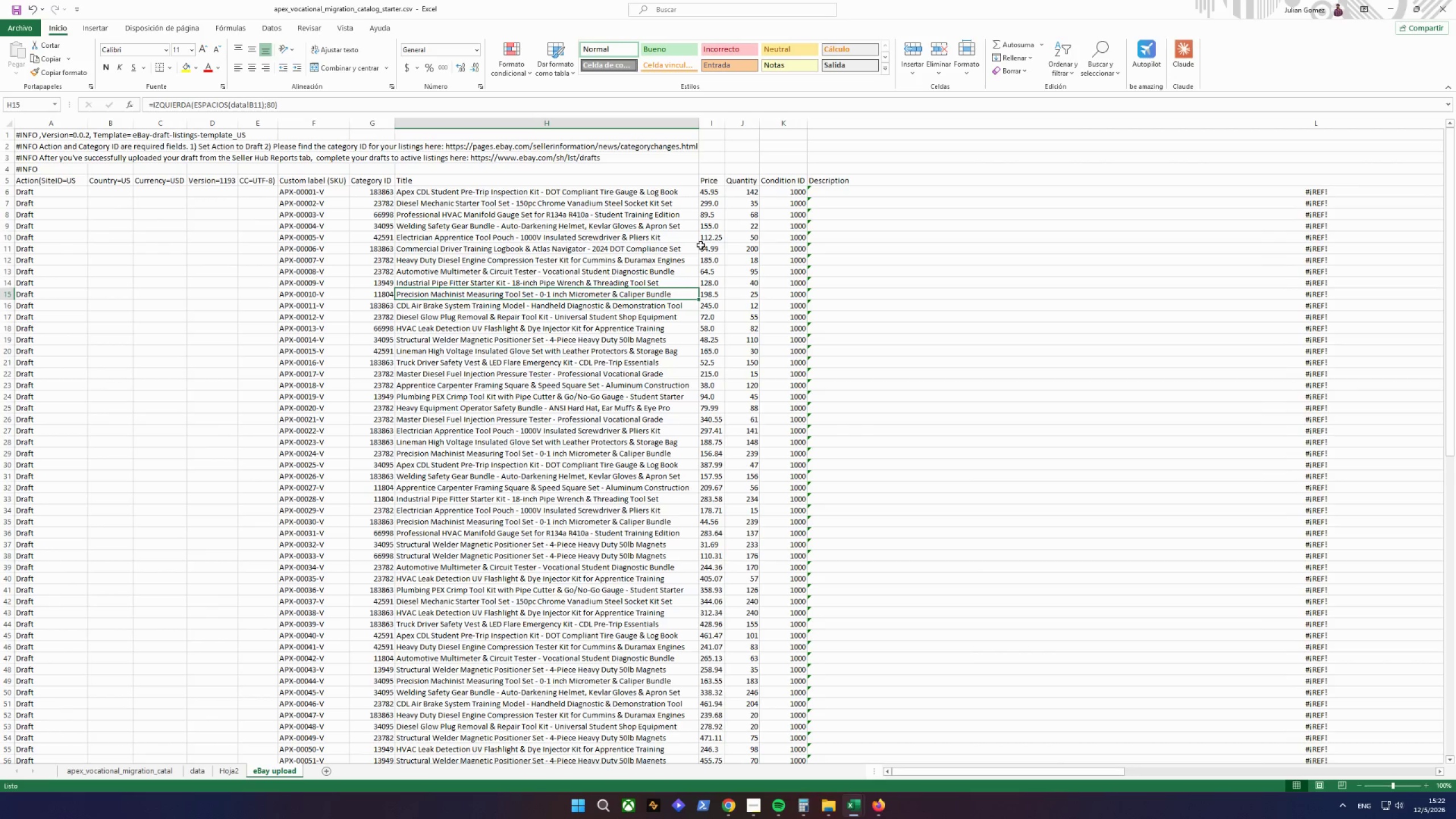 
left_click([136, 776])
 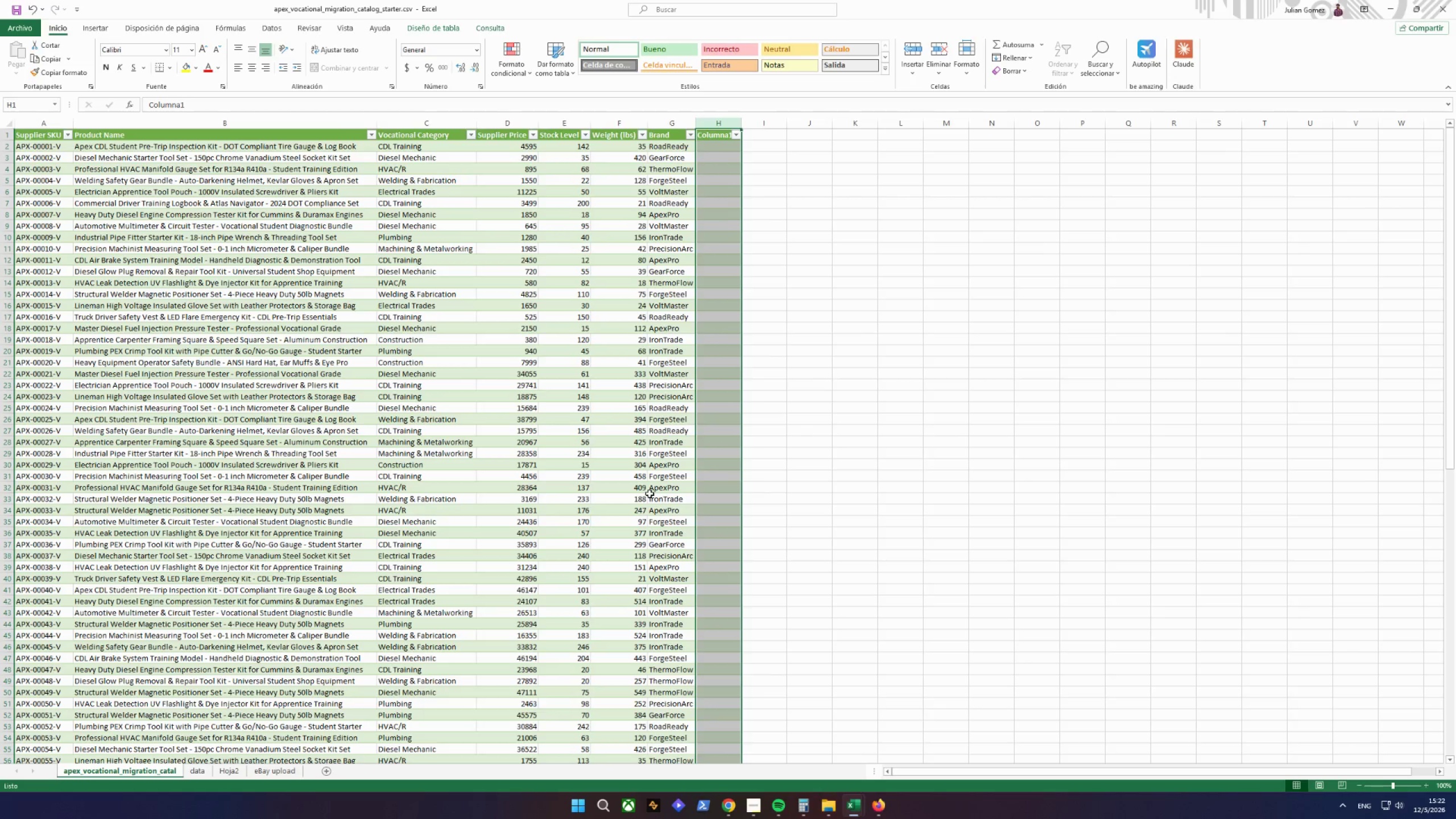 
left_click([868, 374])
 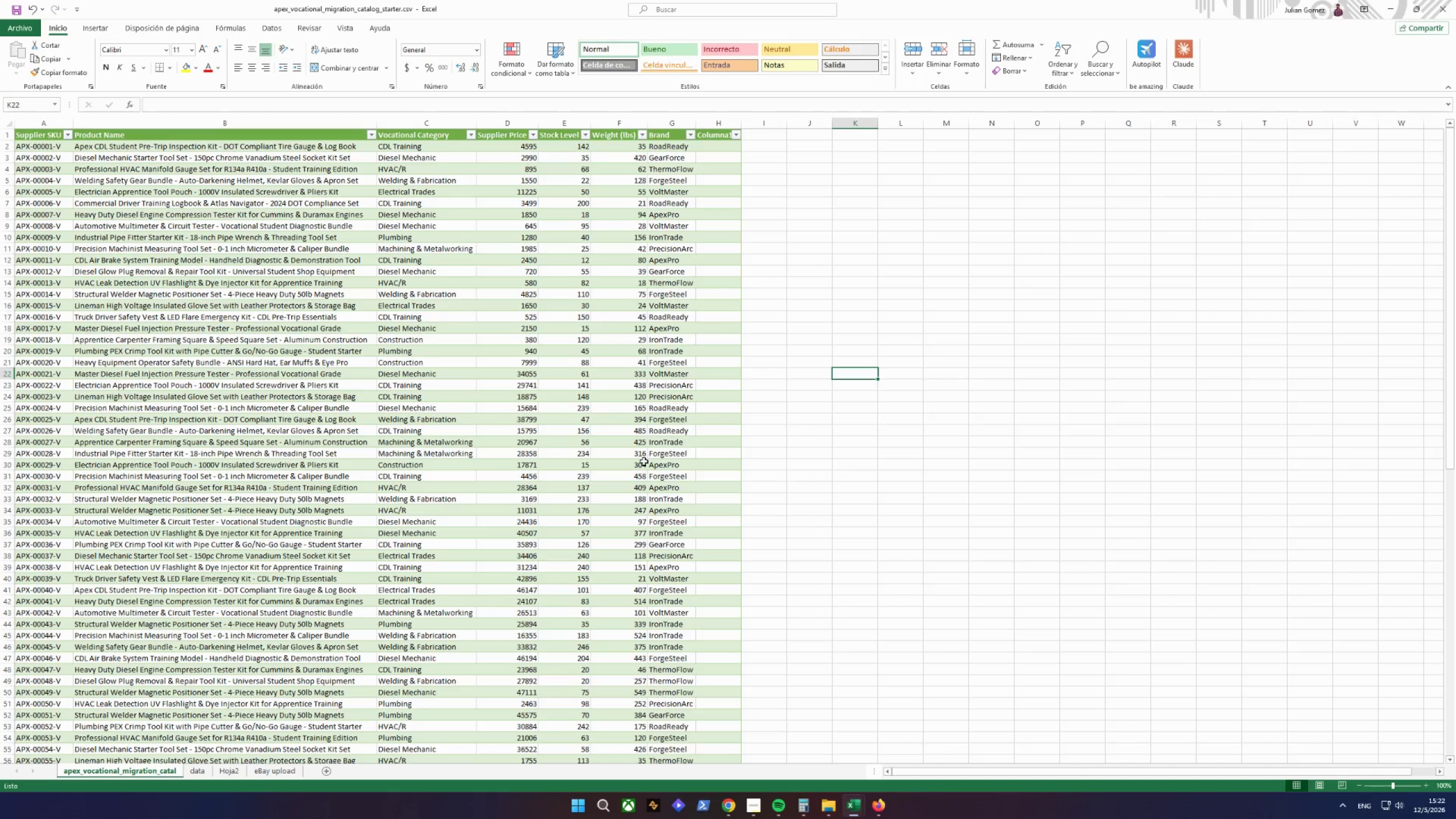 
wait(5.86)
 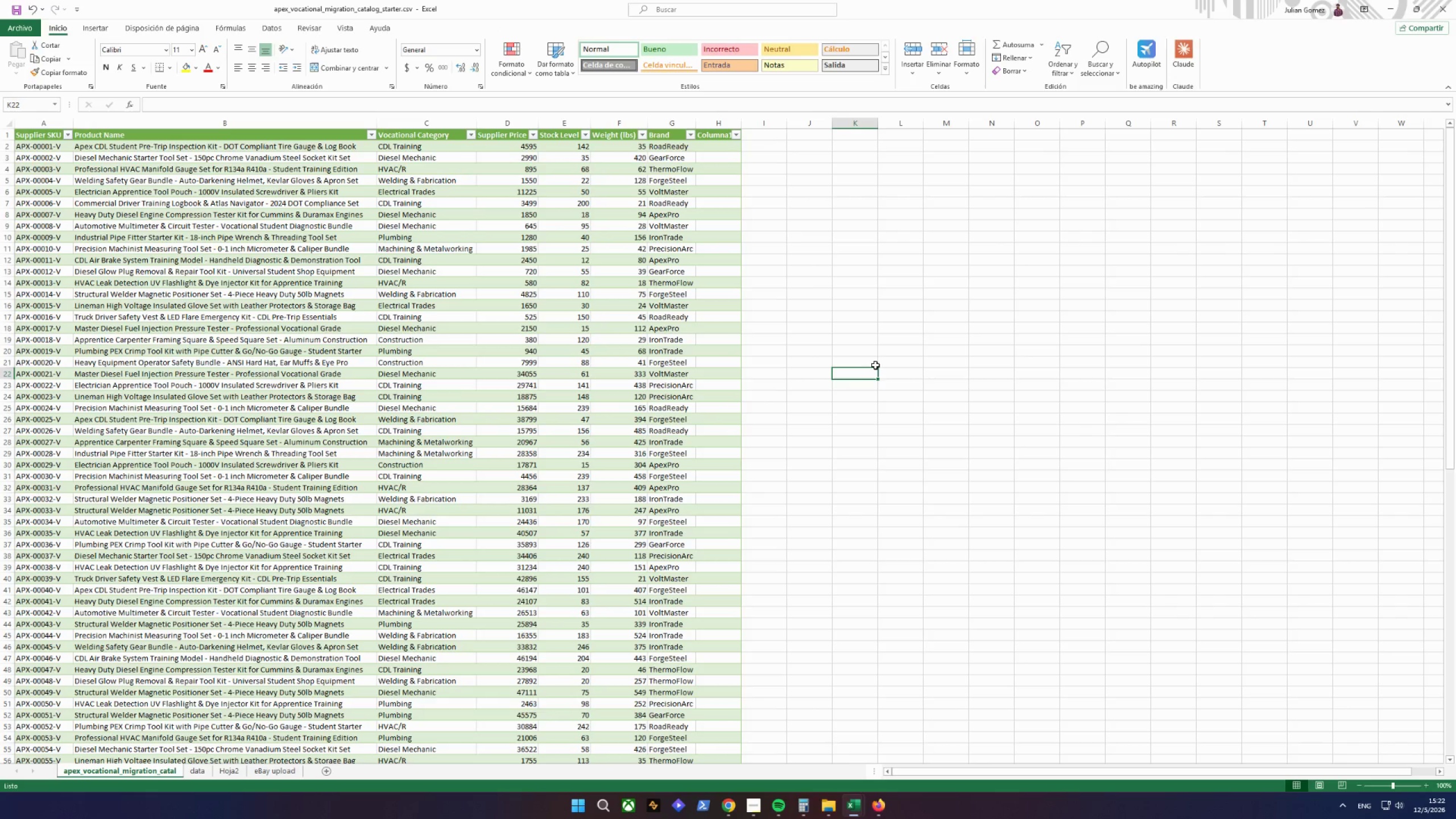 
left_click([659, 503])
 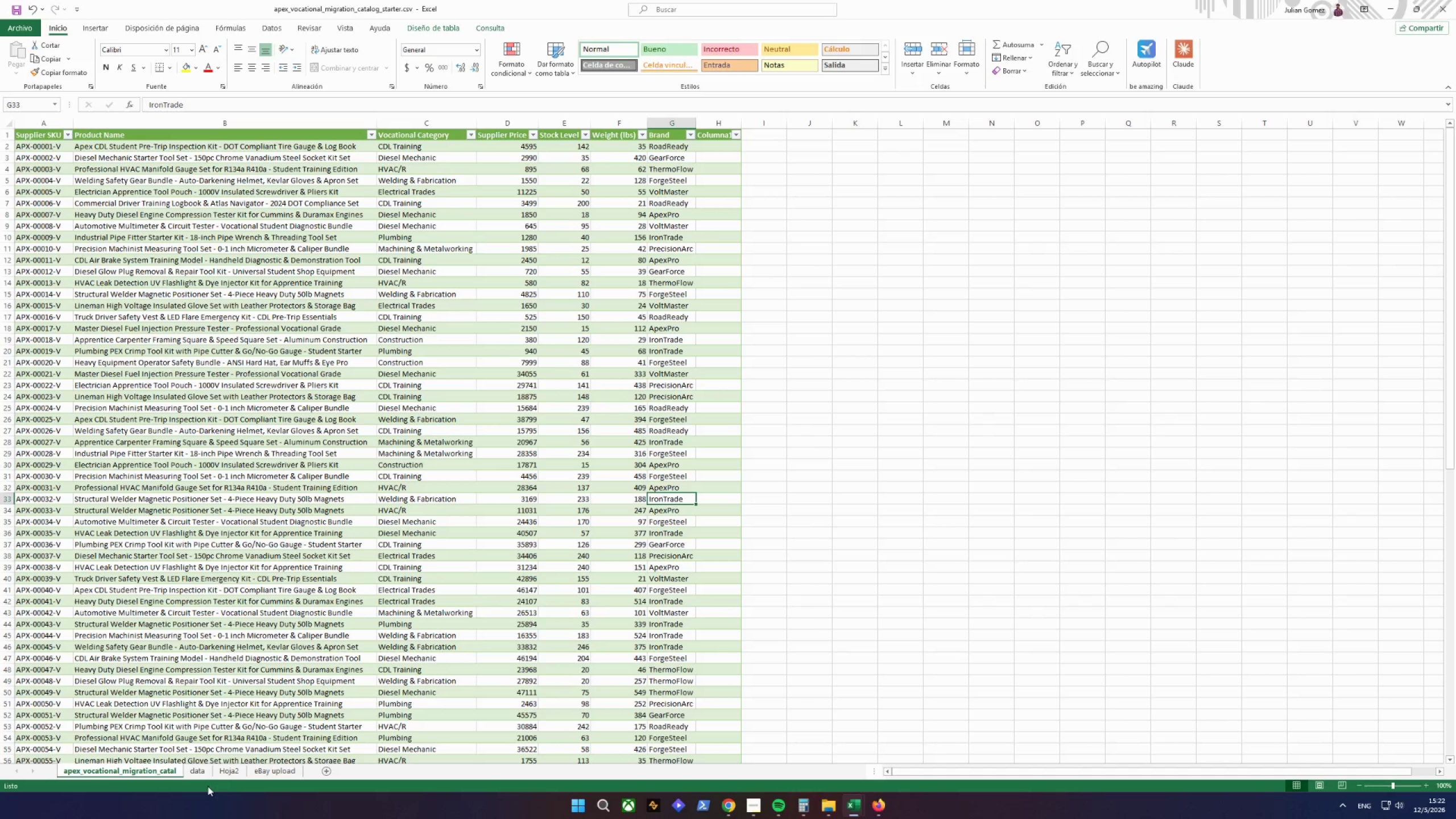 
left_click([197, 777])
 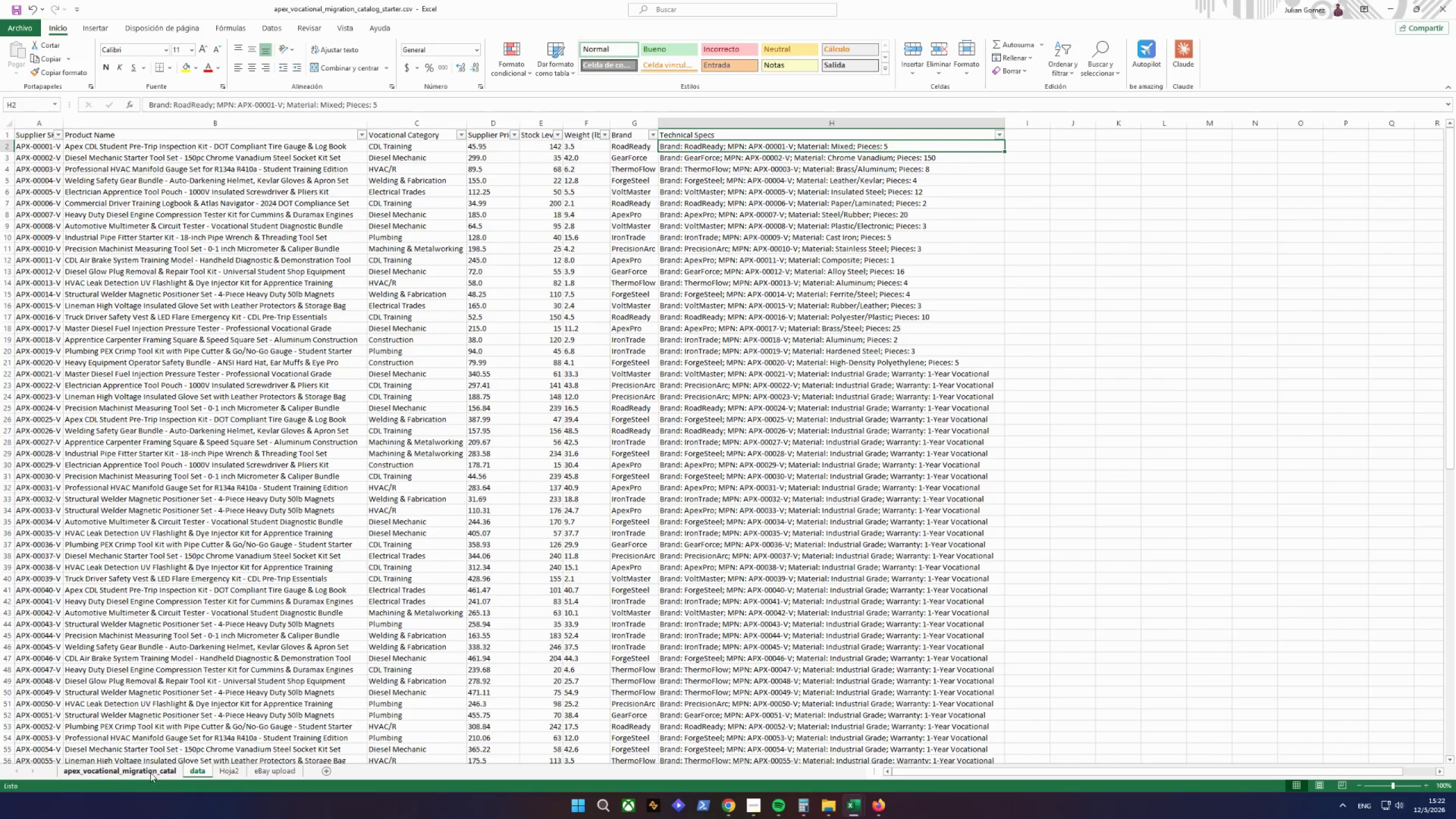 
right_click([150, 772])
 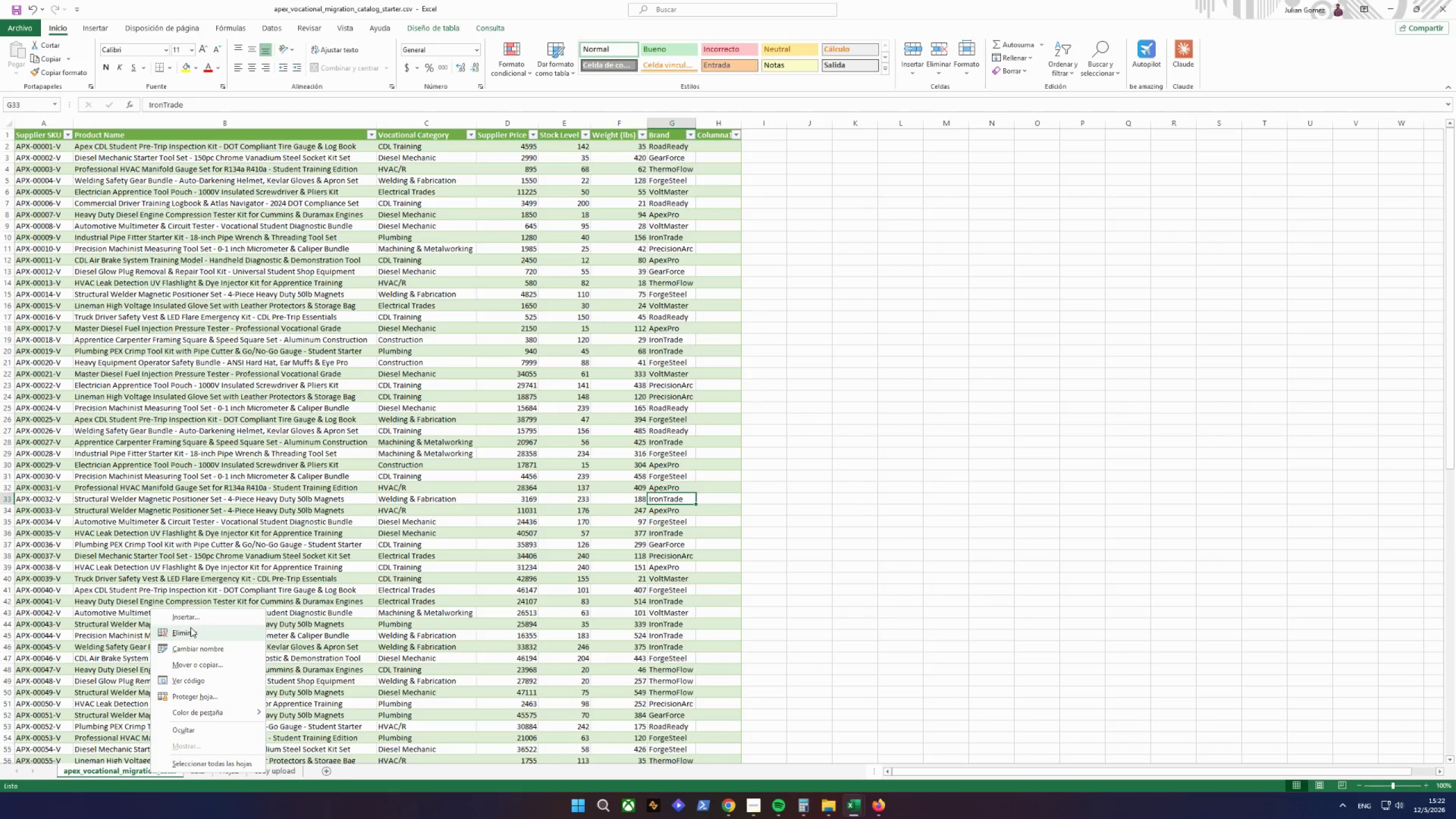 
left_click_drag(start_coordinate=[191, 627], to_coordinate=[193, 631])
 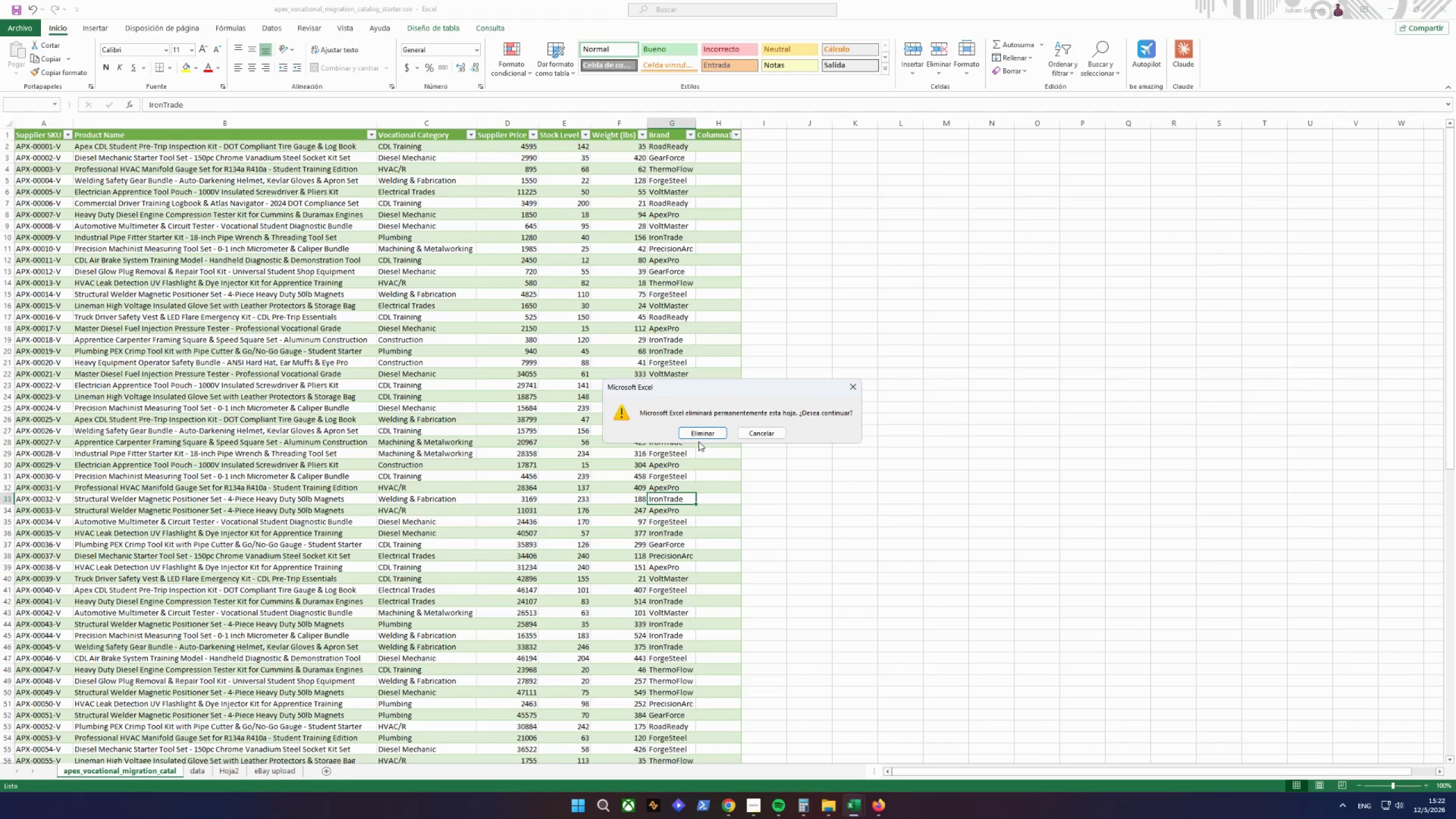 
double_click([707, 432])
 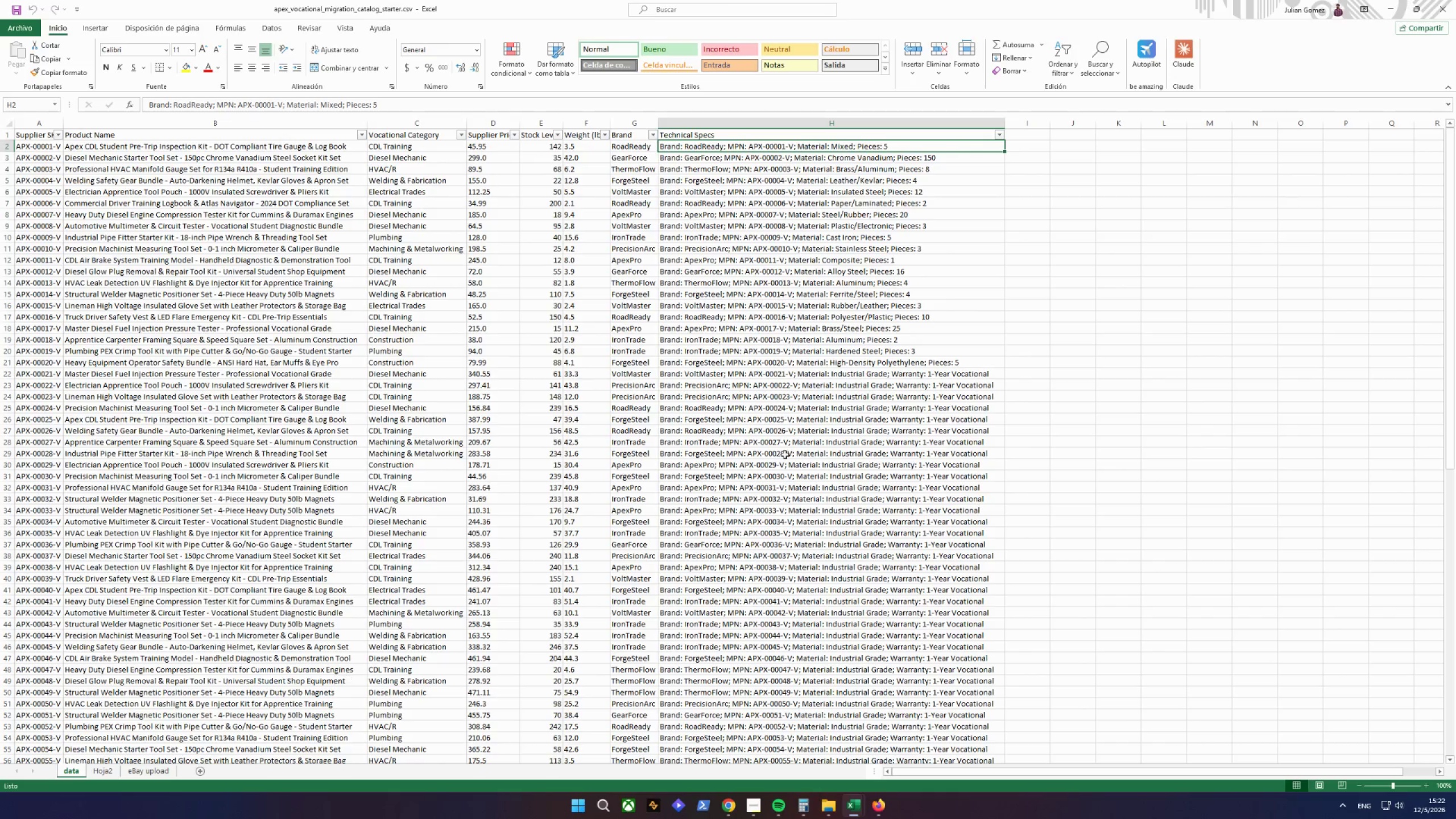 
left_click([1053, 327])
 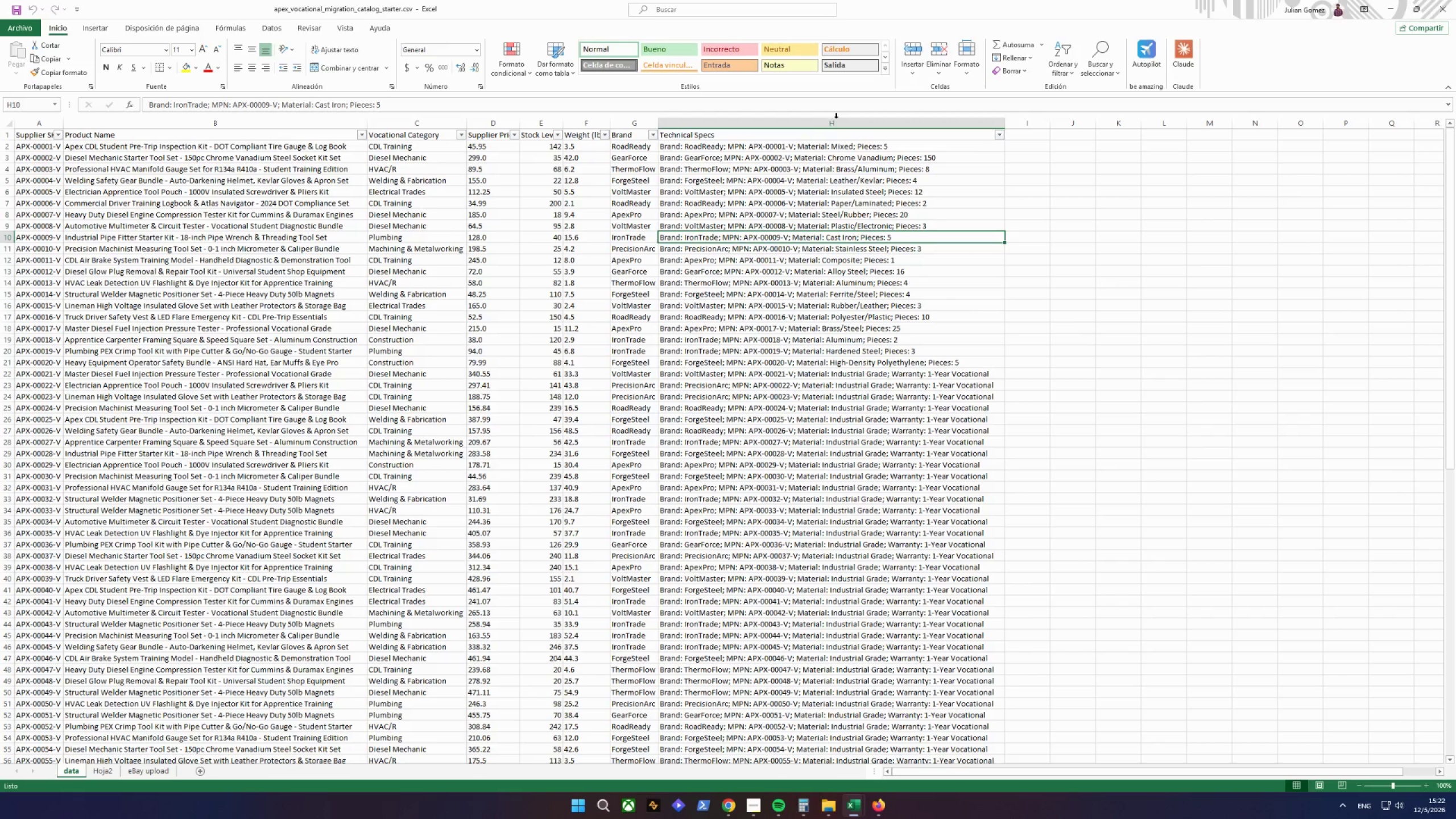 
left_click_drag(start_coordinate=[775, 150], to_coordinate=[775, 718])
 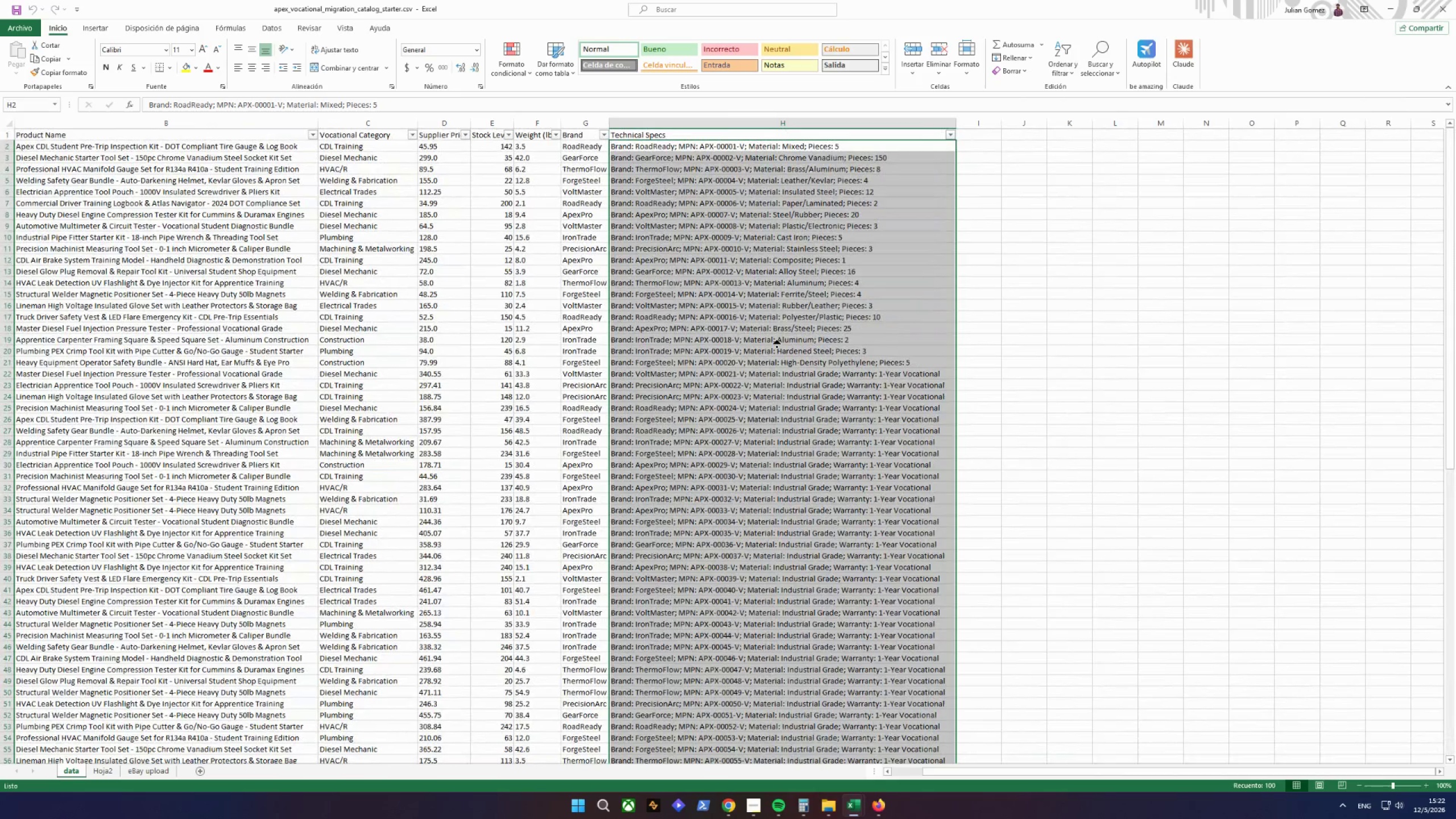 
left_click([784, 240])
 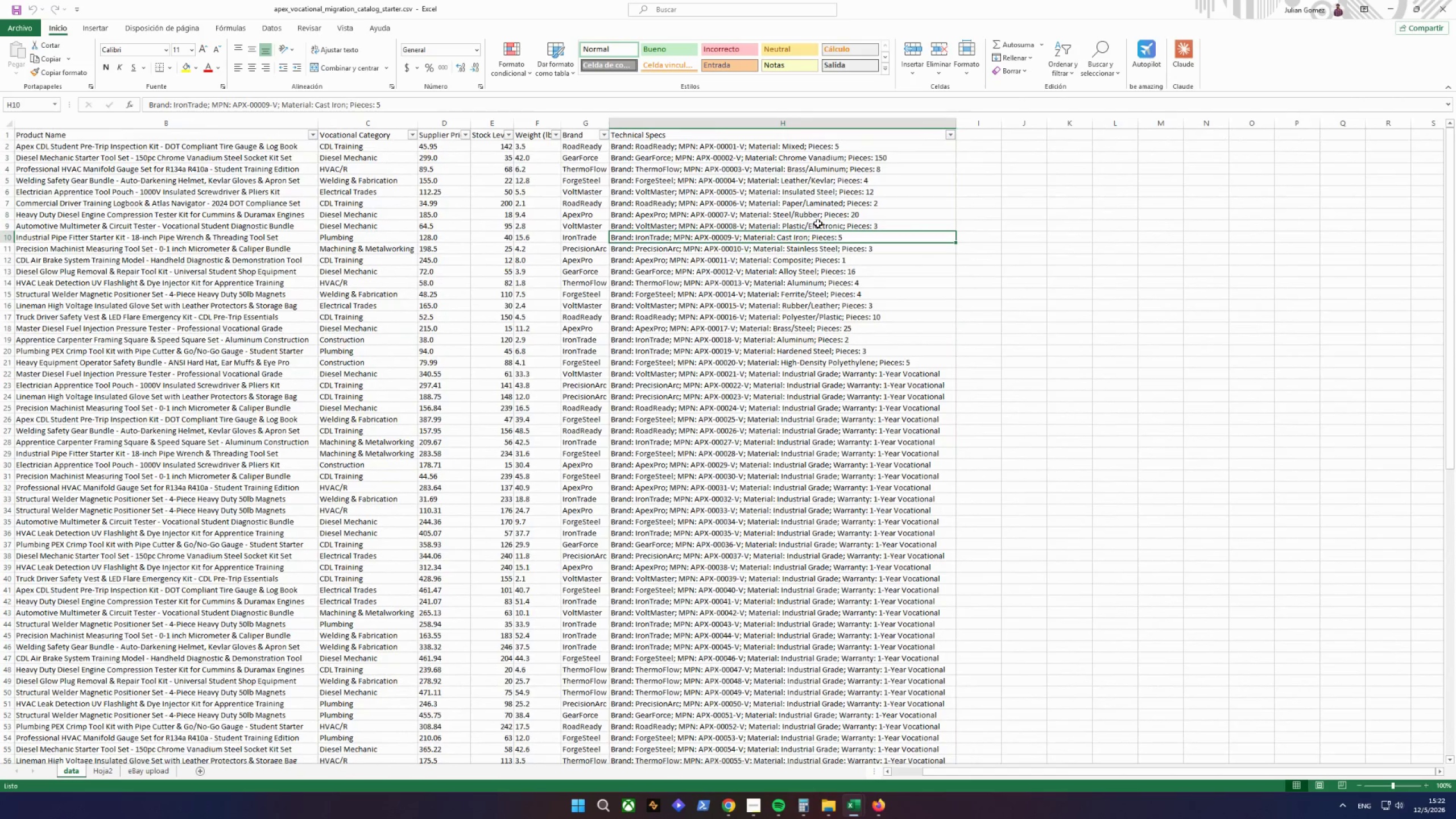 
wait(34.36)
 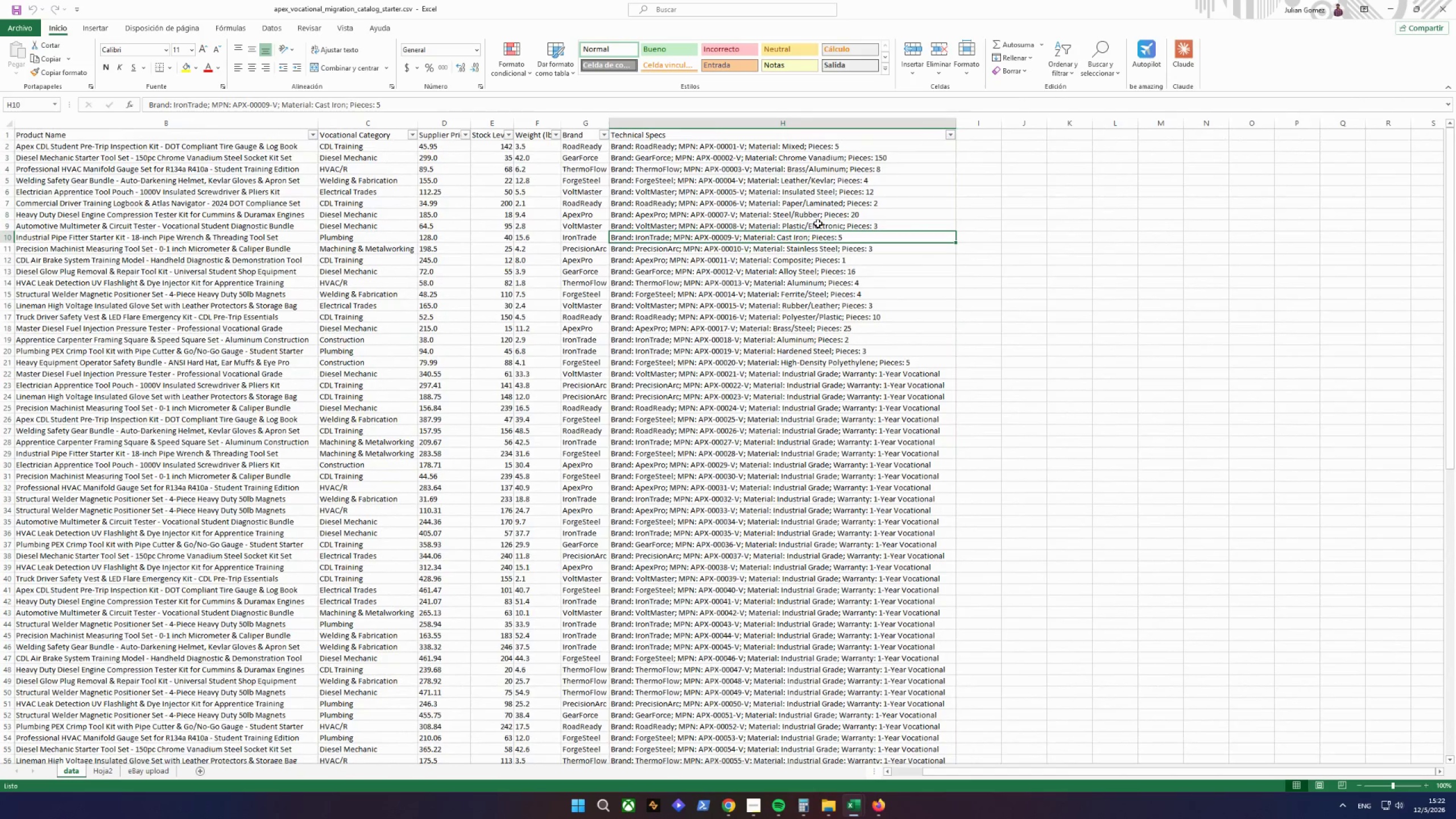 
double_click([102, 772])
 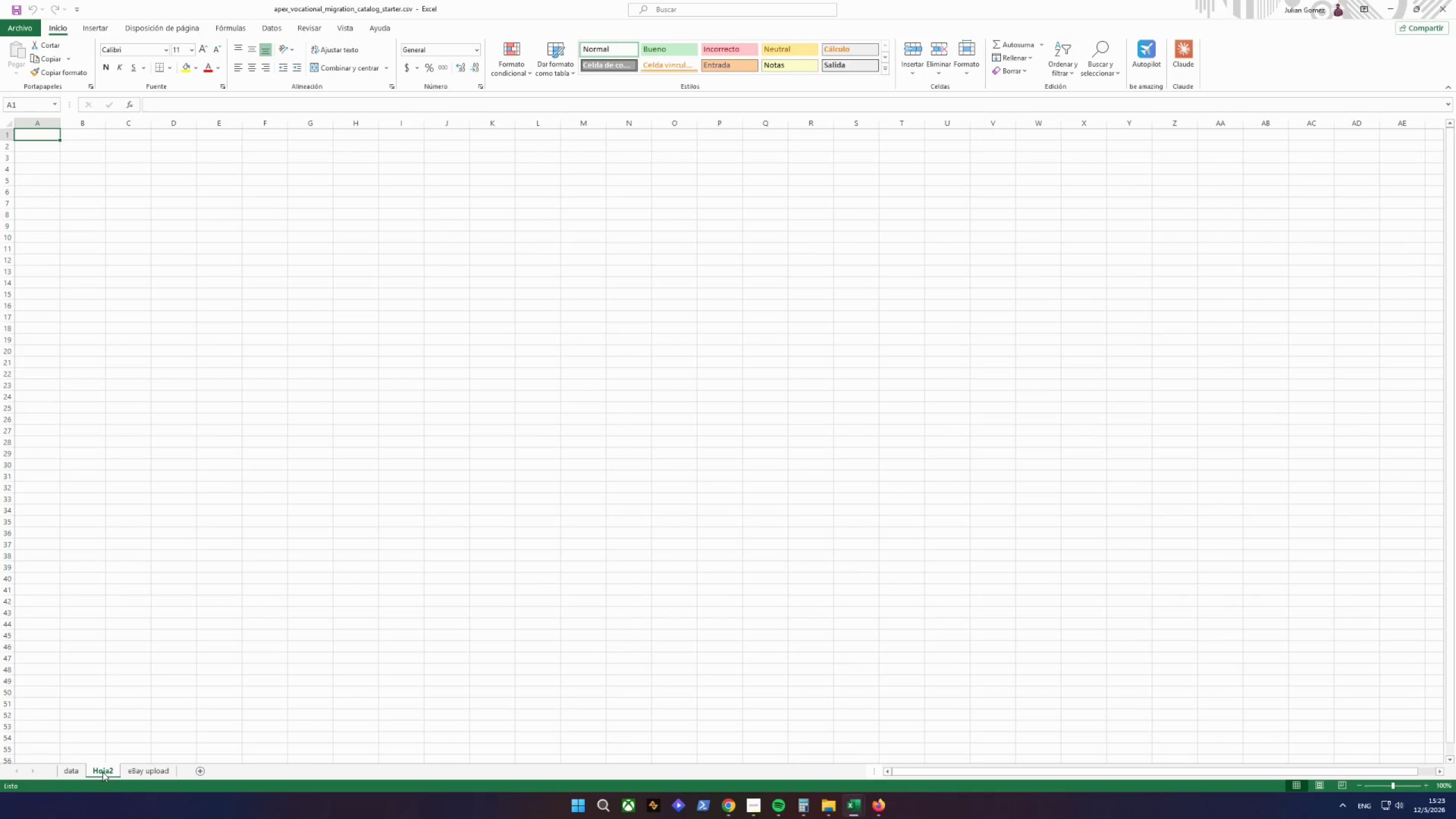 
right_click([102, 772])
 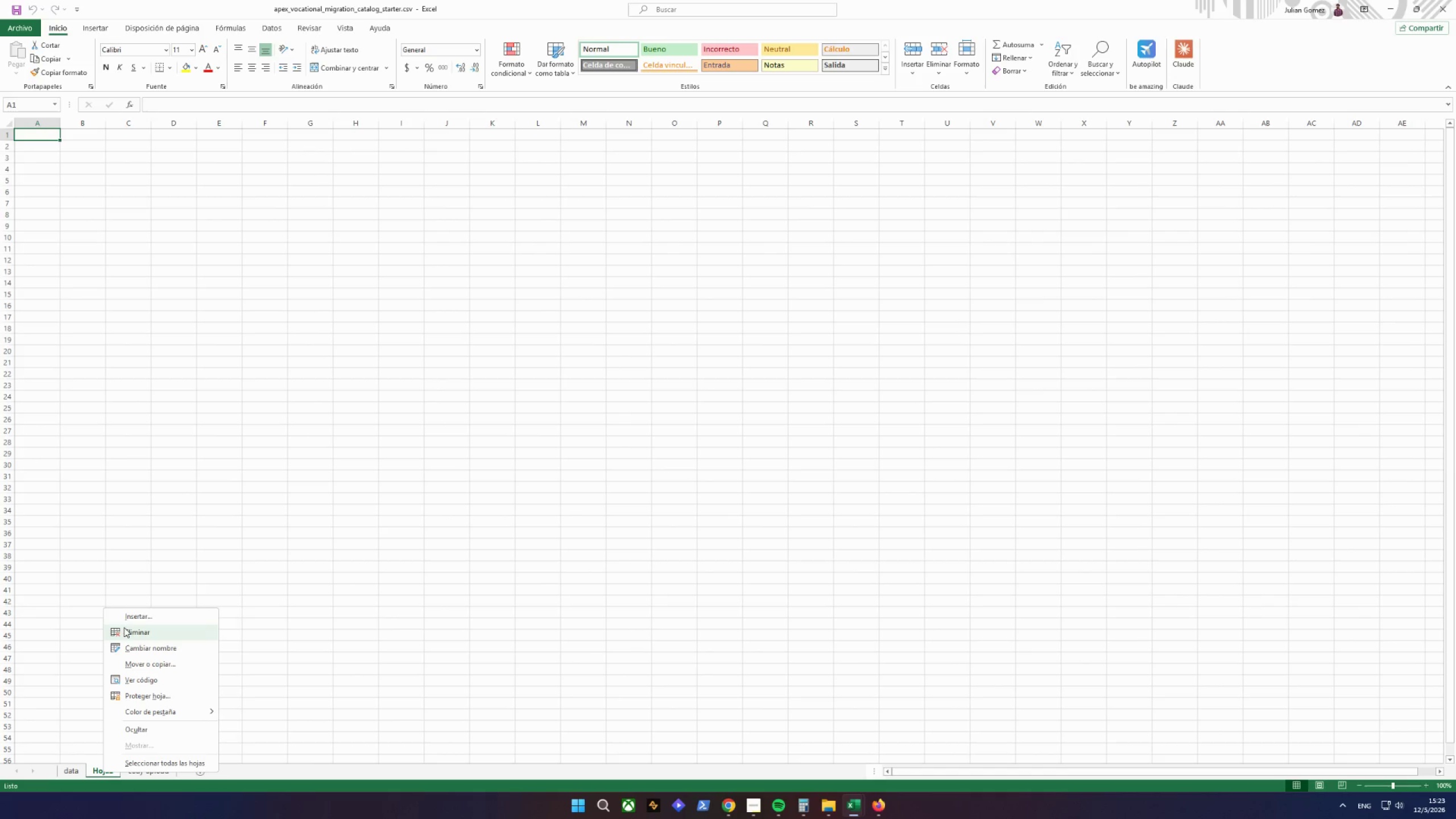 
left_click([123, 629])
 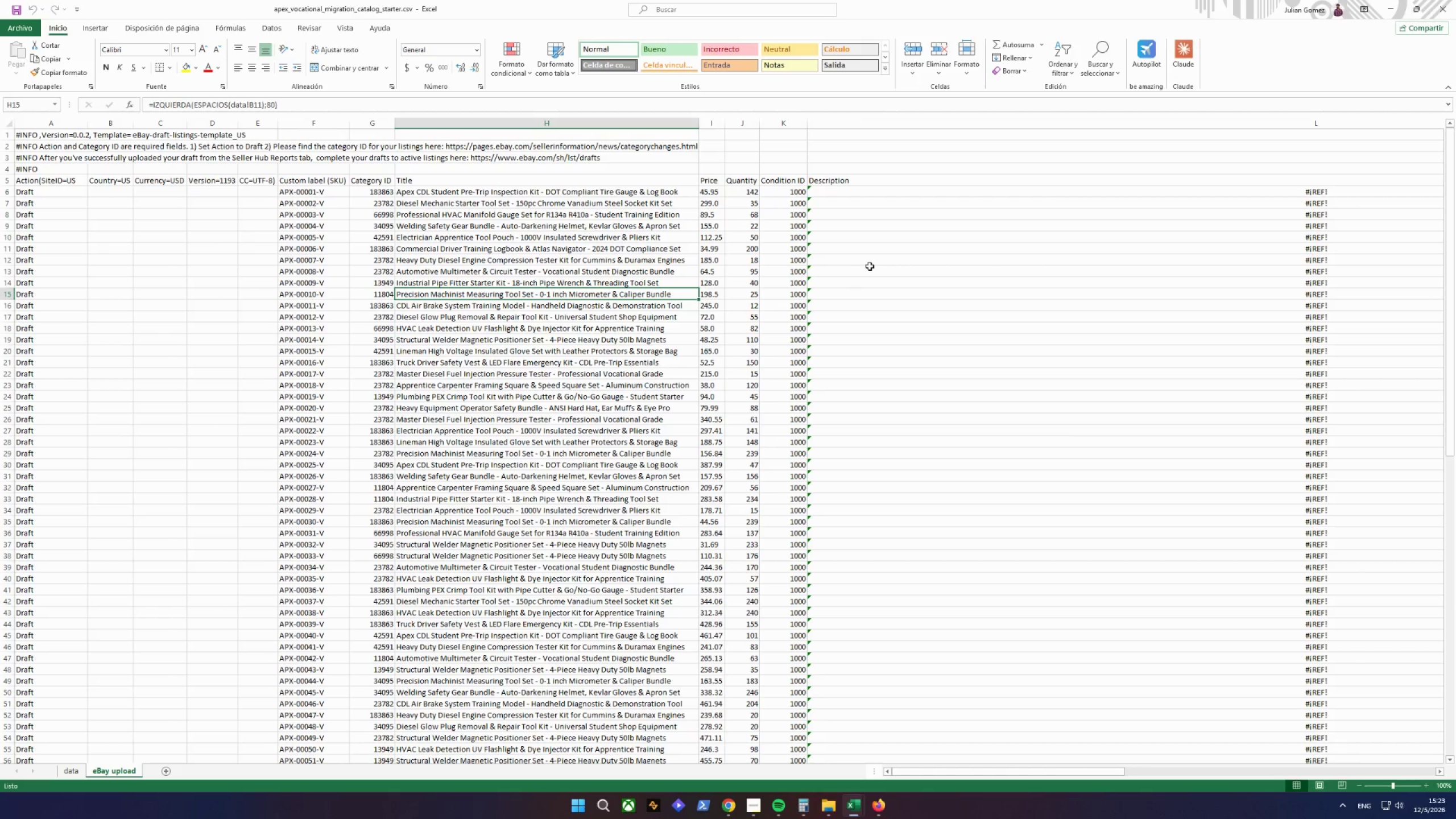 
left_click([912, 201])
 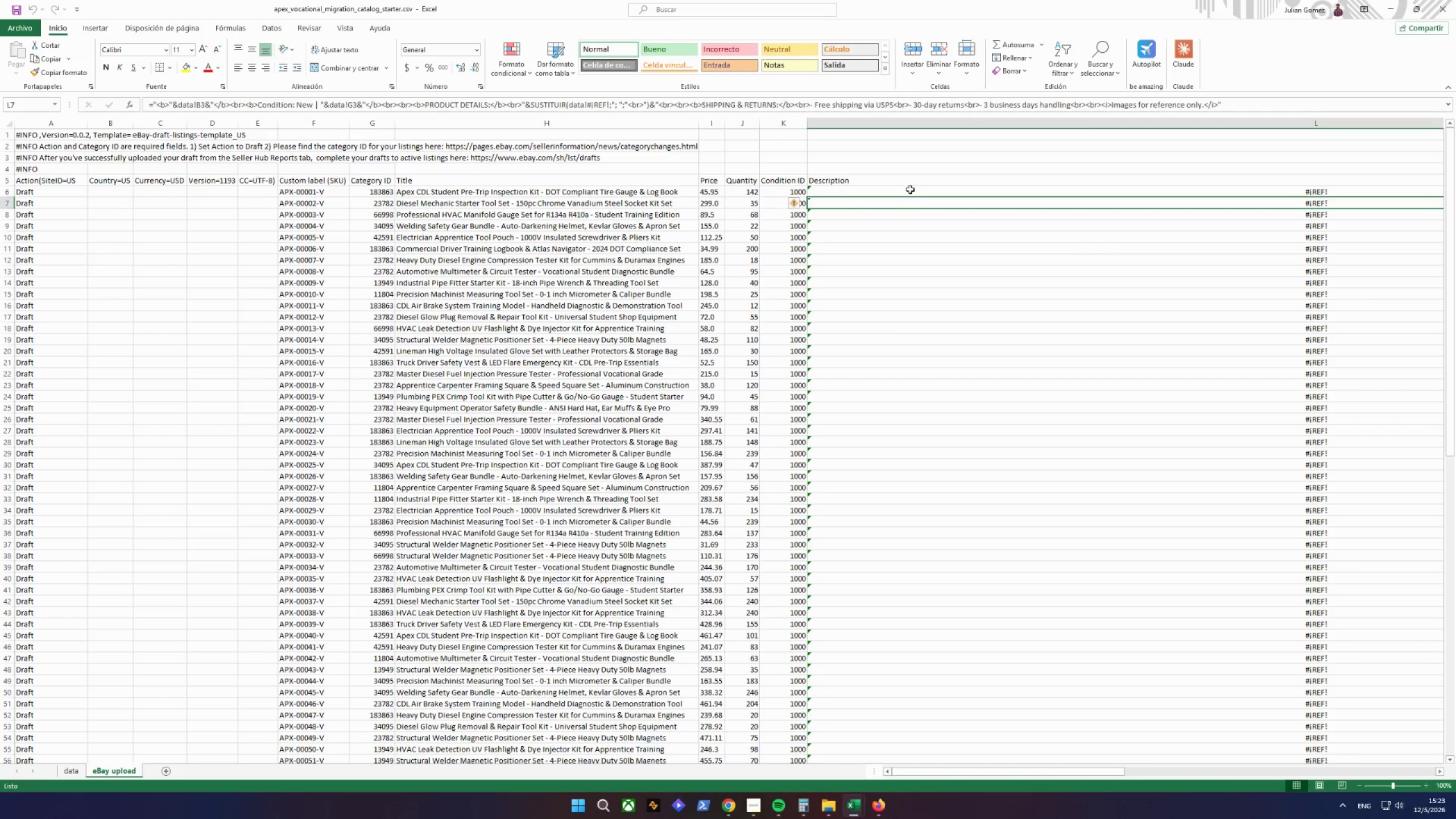 
left_click([910, 189])
 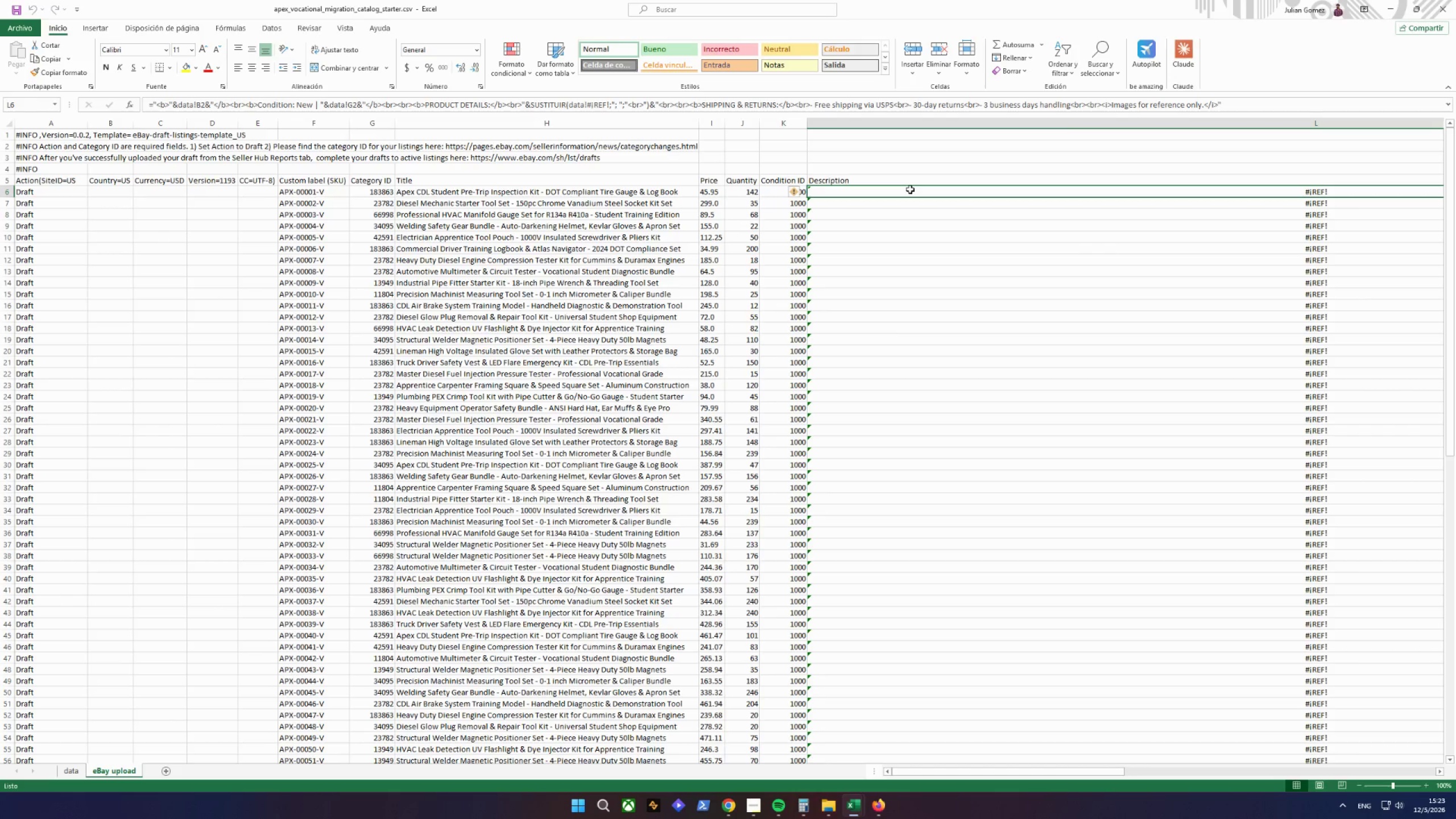 
key(Control+Z)
 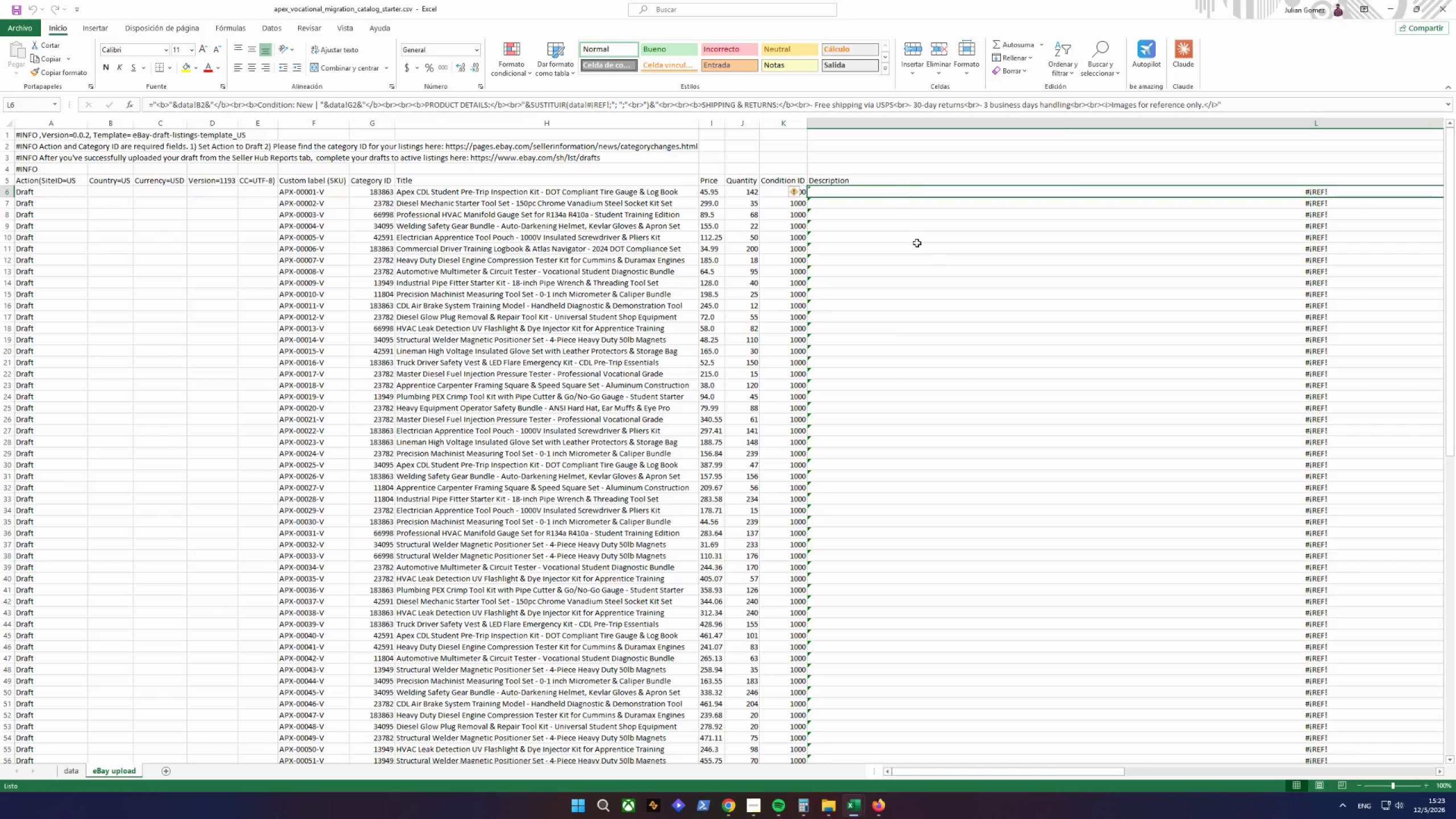 
left_click([929, 265])
 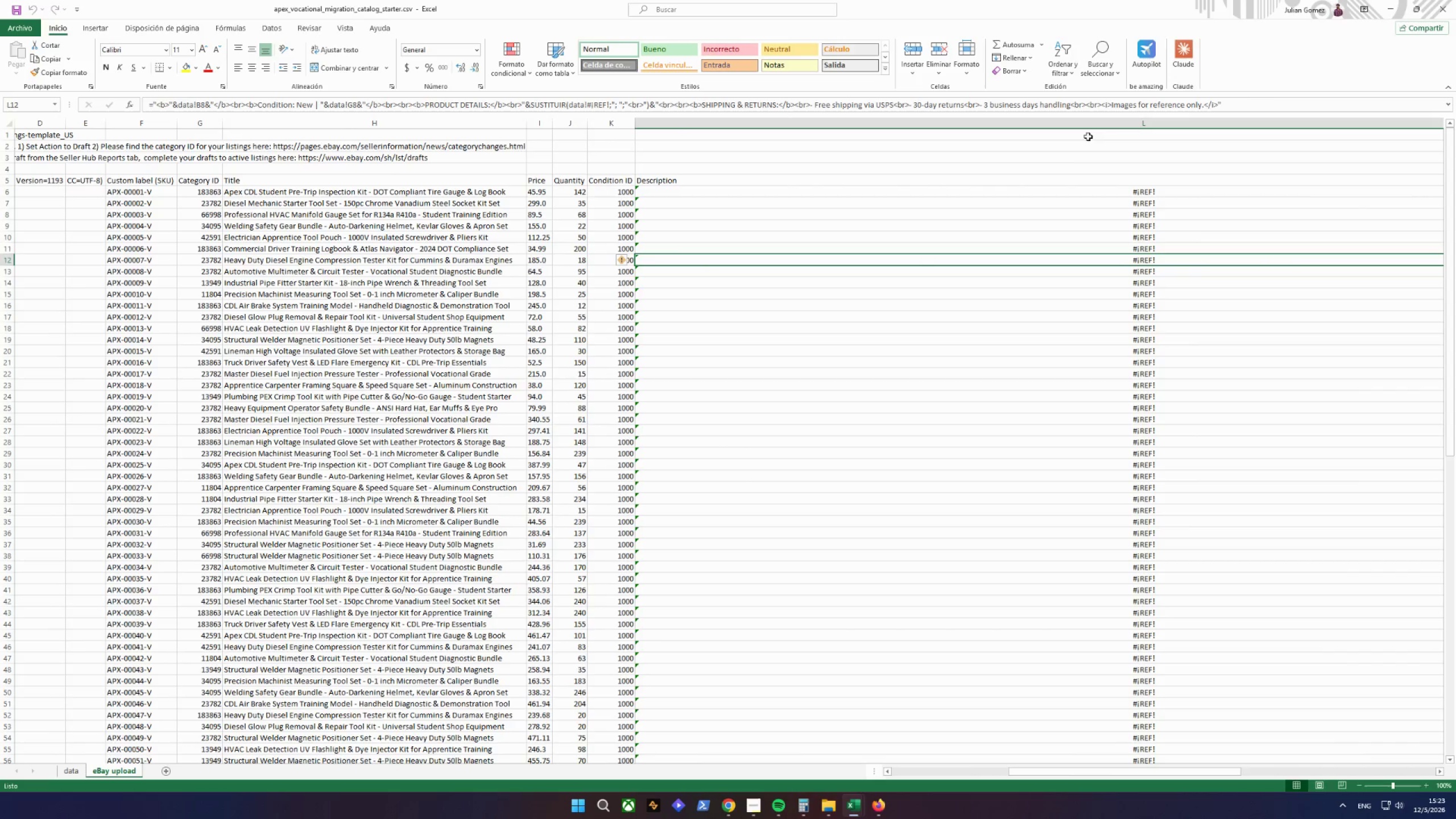 
left_click([1262, 101])
 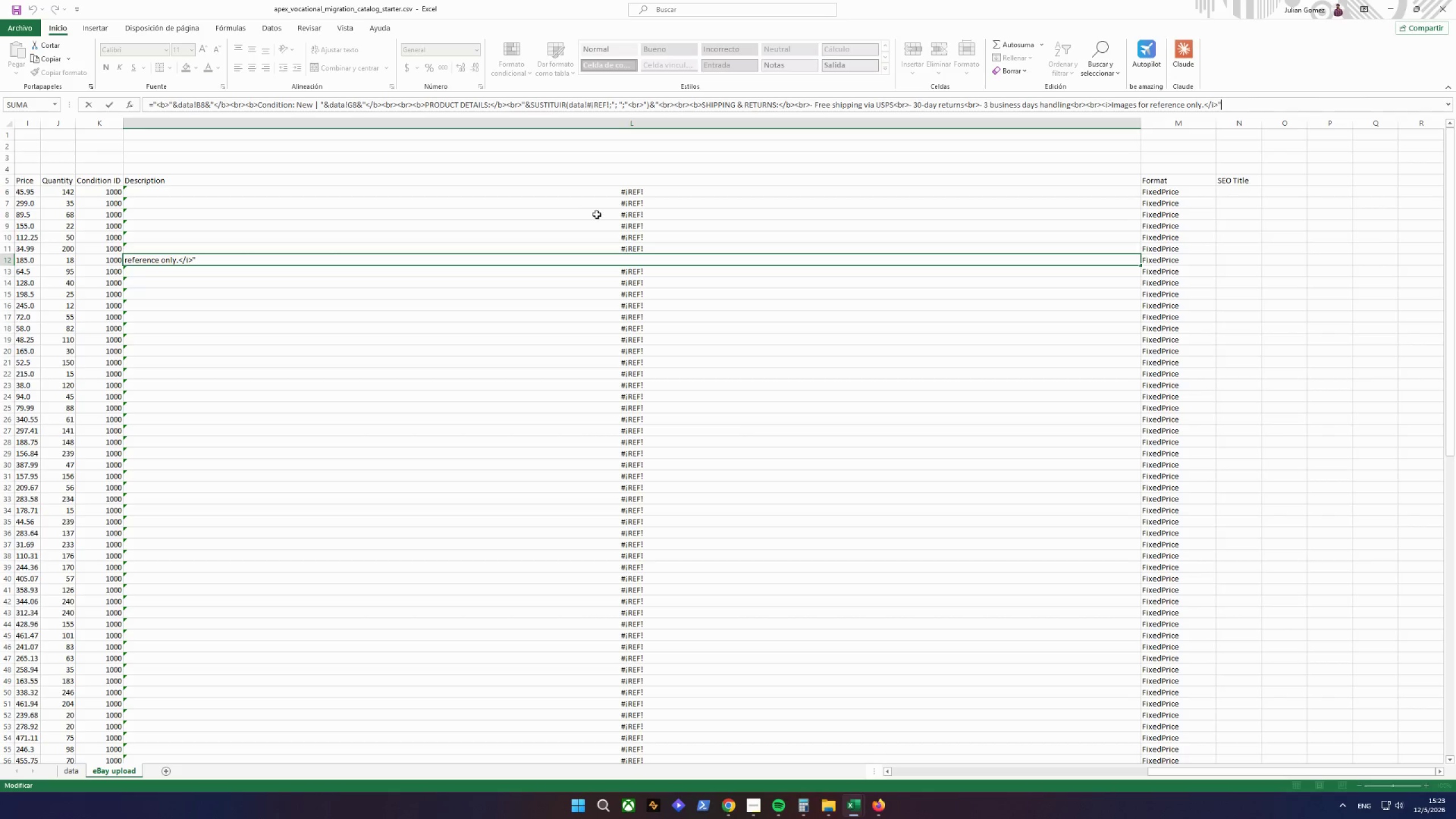 
left_click([564, 189])
 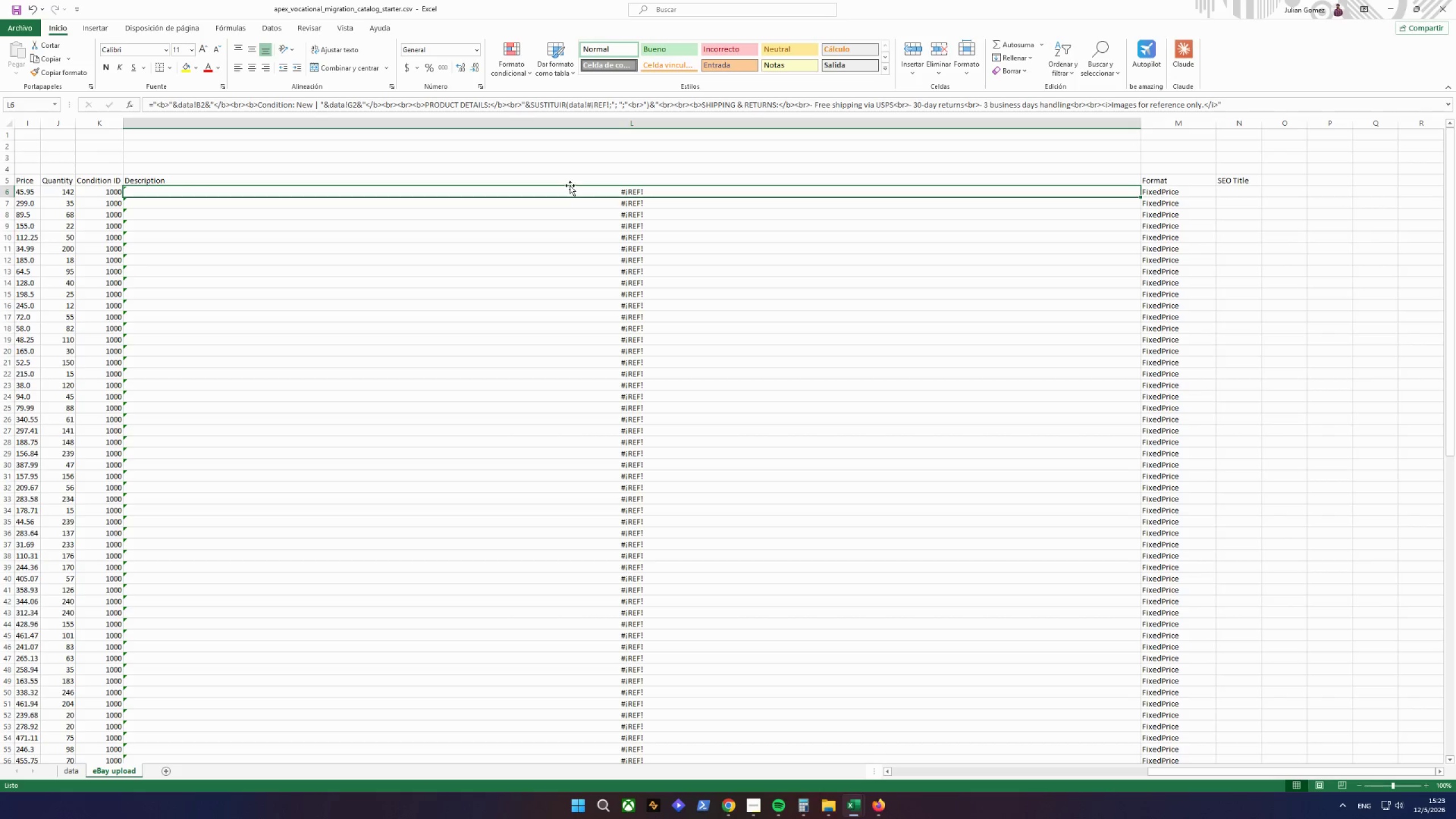 
left_click([598, 105])
 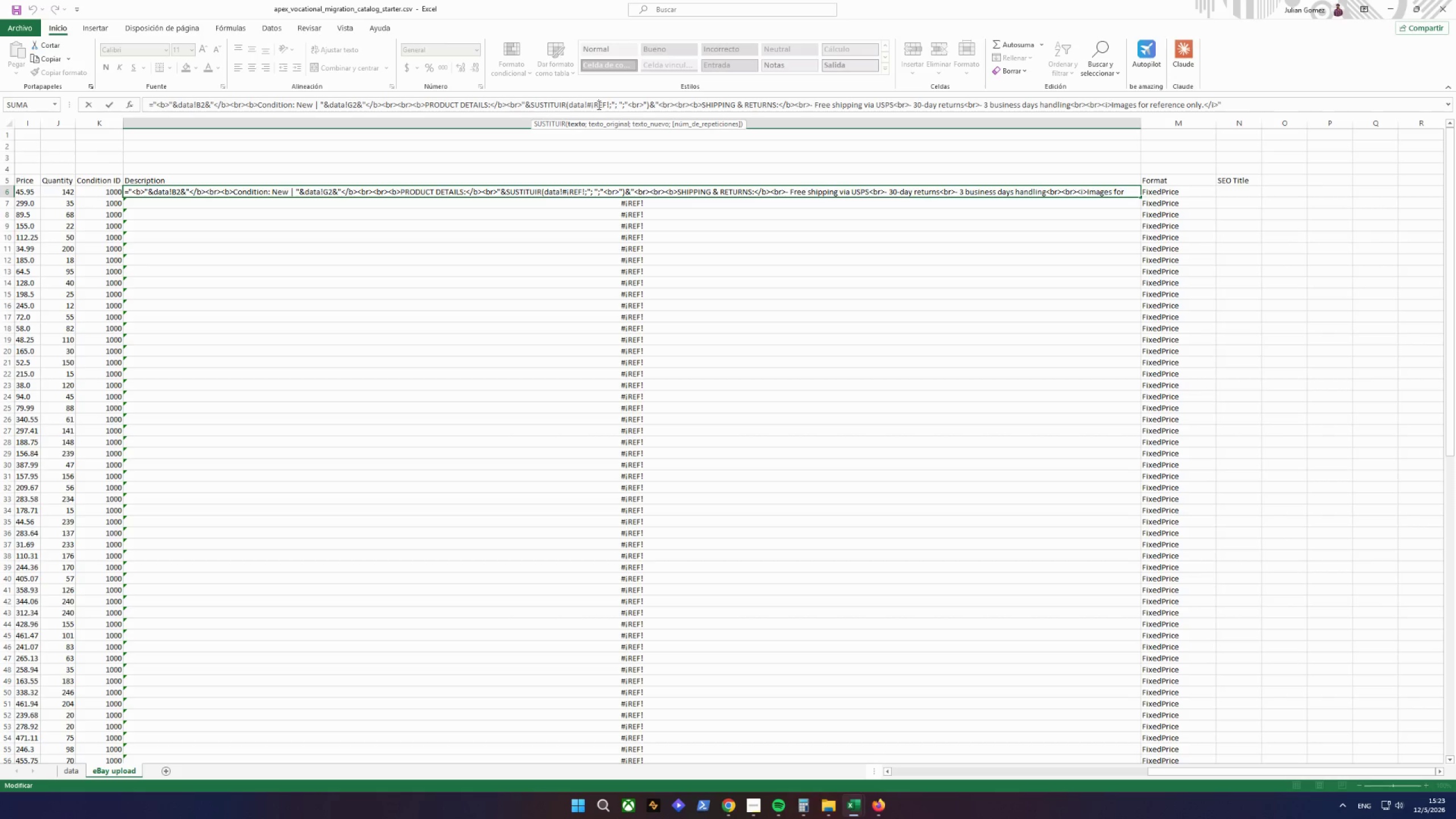 
wait(11.72)
 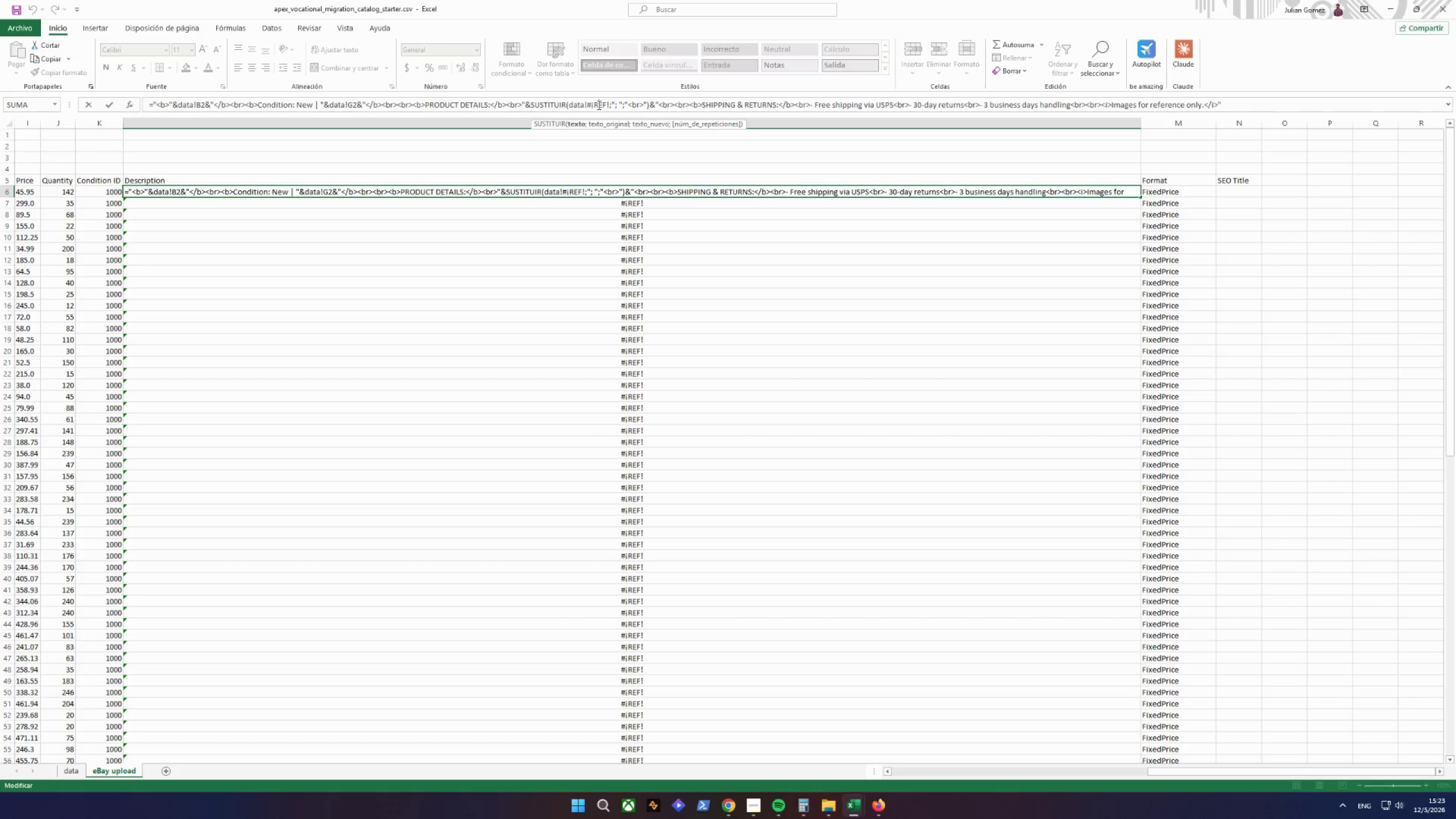 
left_click([582, 273])
 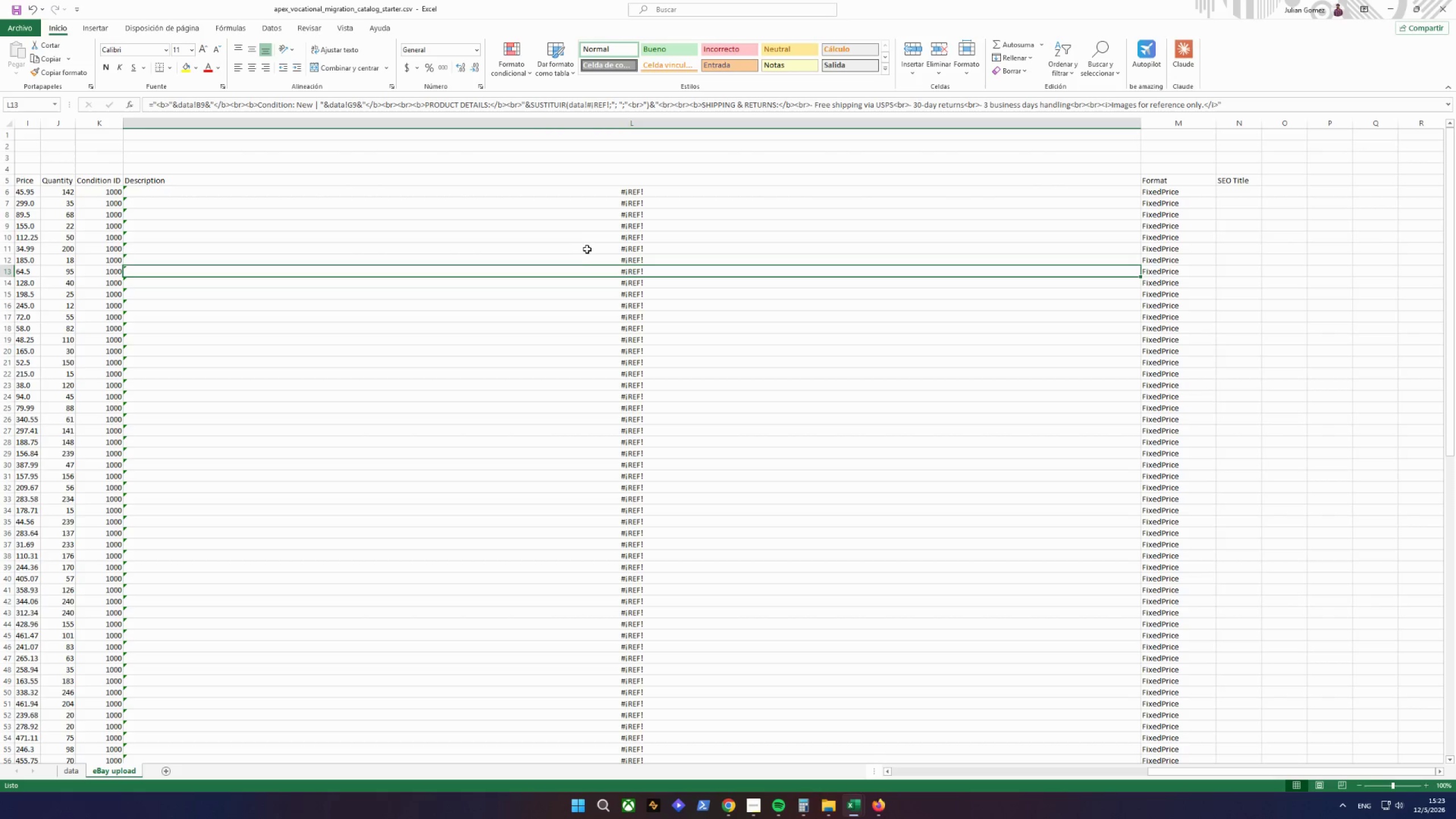 
key(Control+Z)
 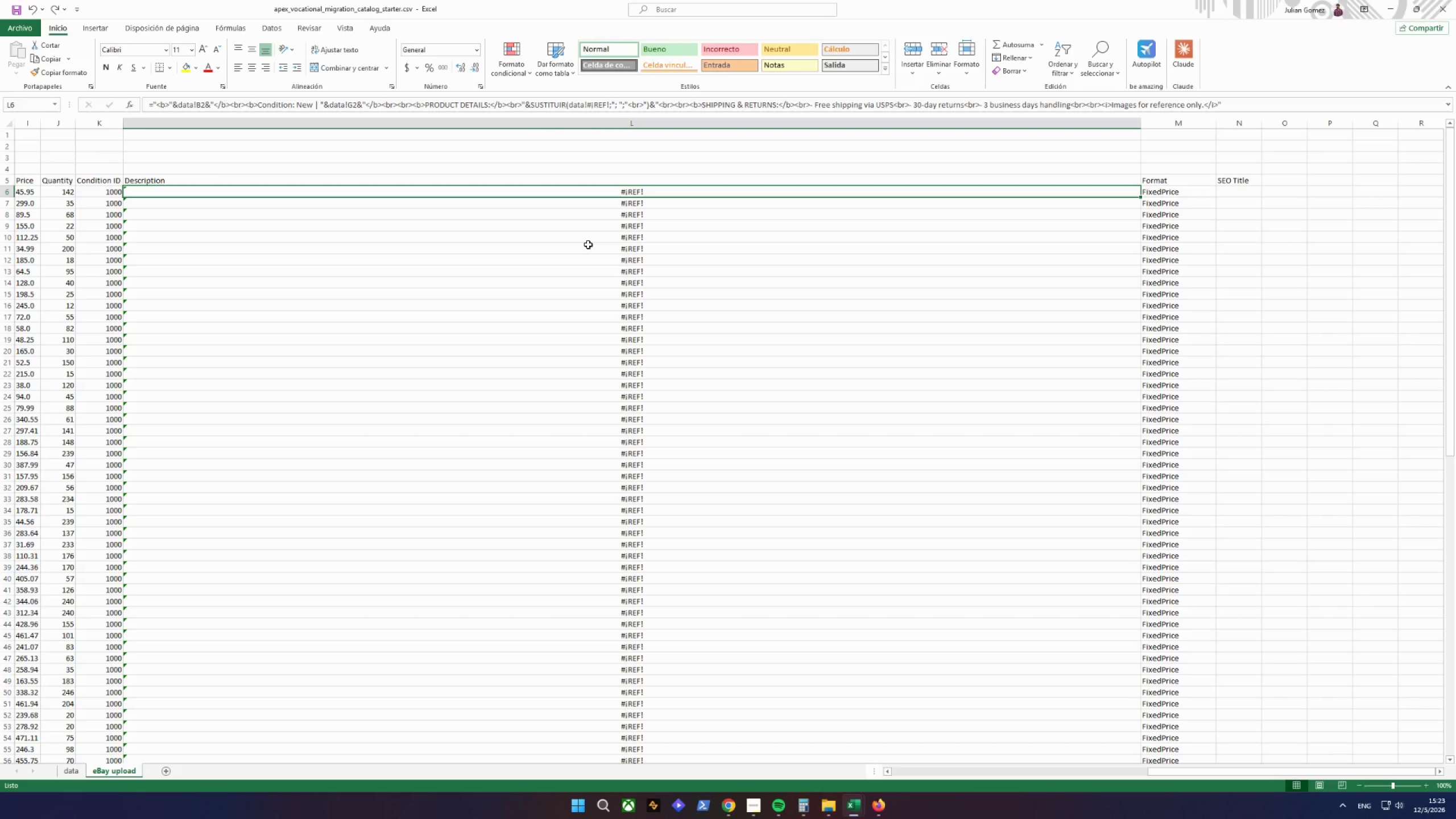 
key(Control+Z)
 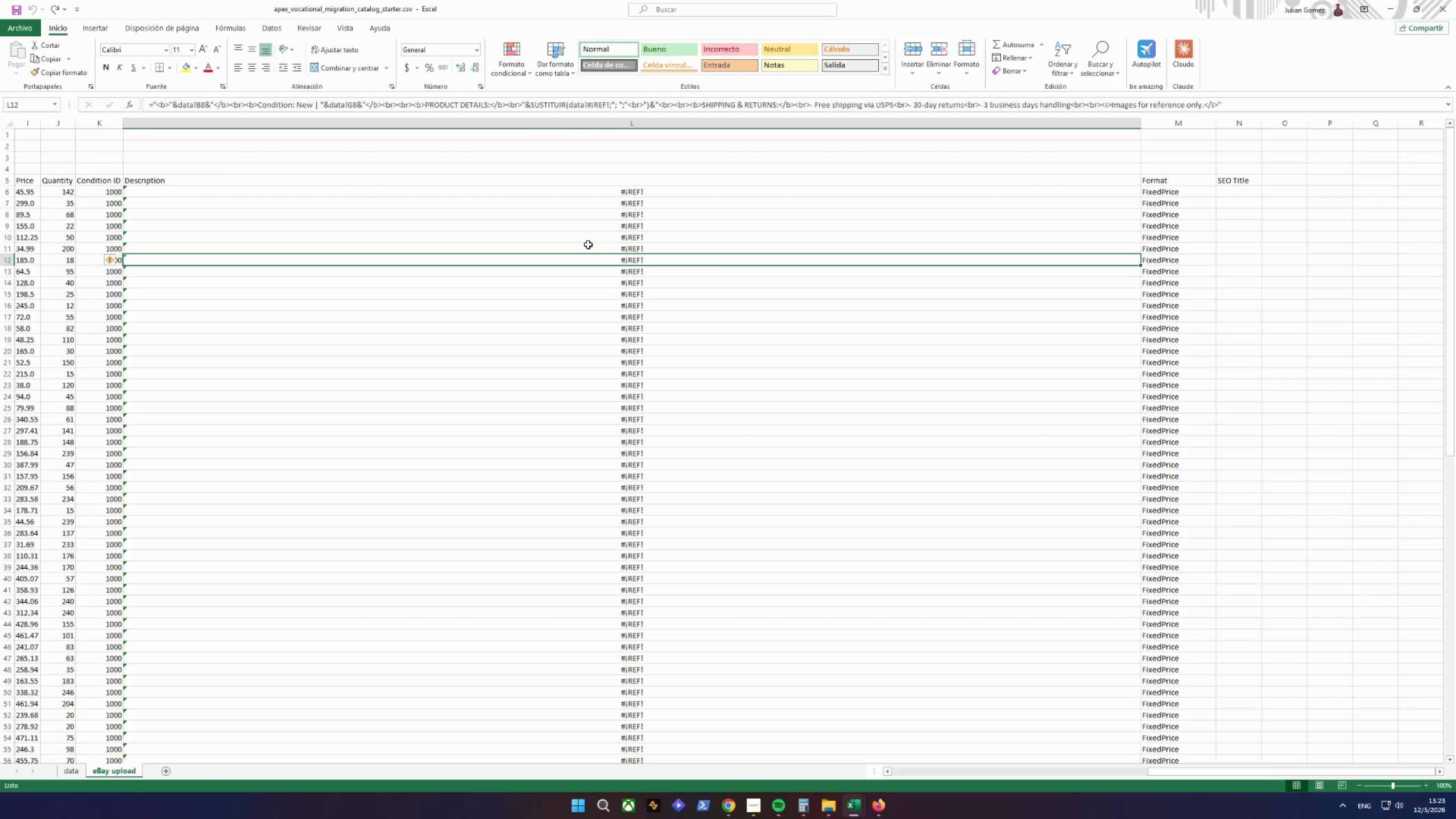 
key(Control+Z)
 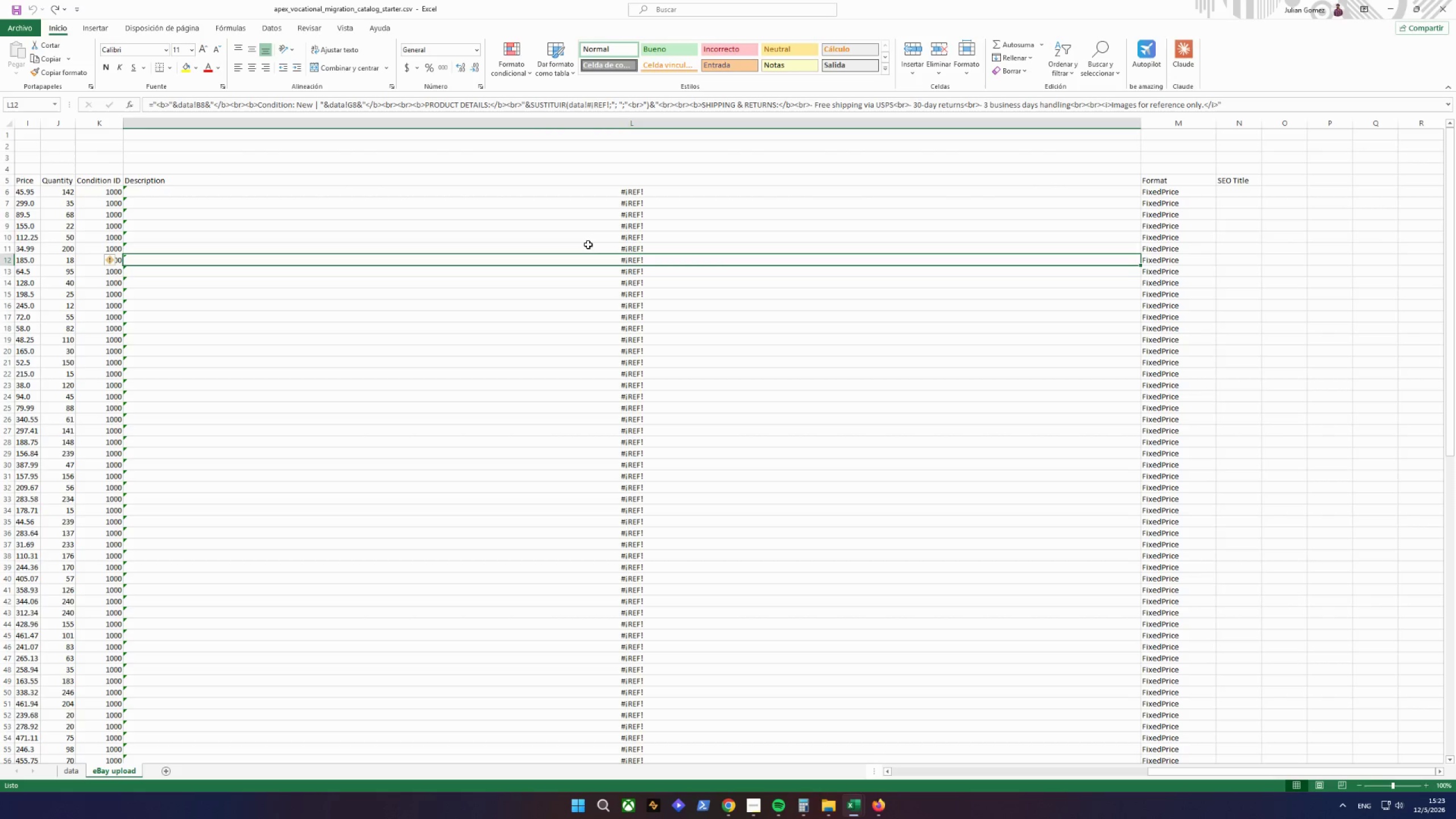 
key(Control+Z)
 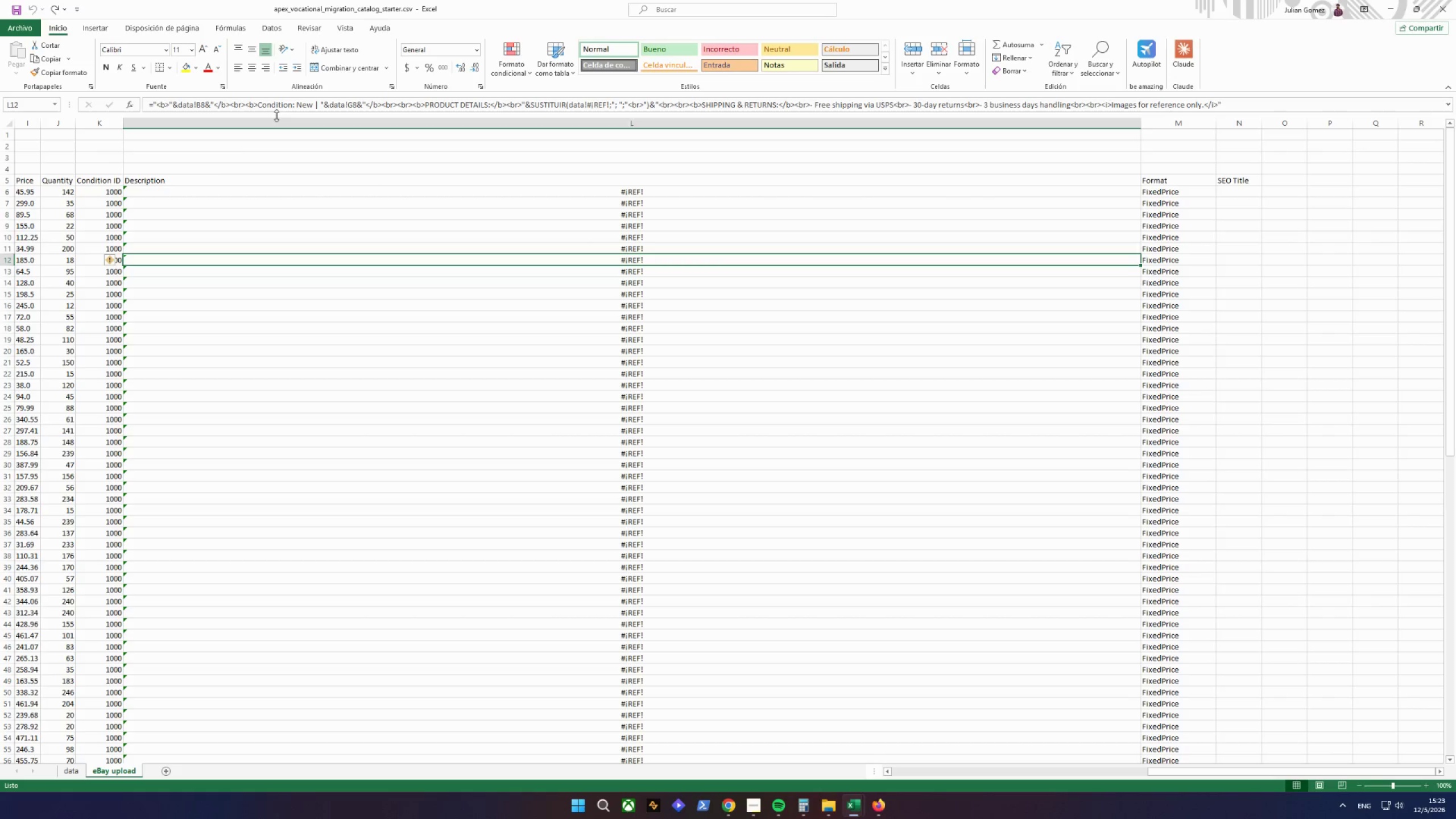 
key(Control+Z)
 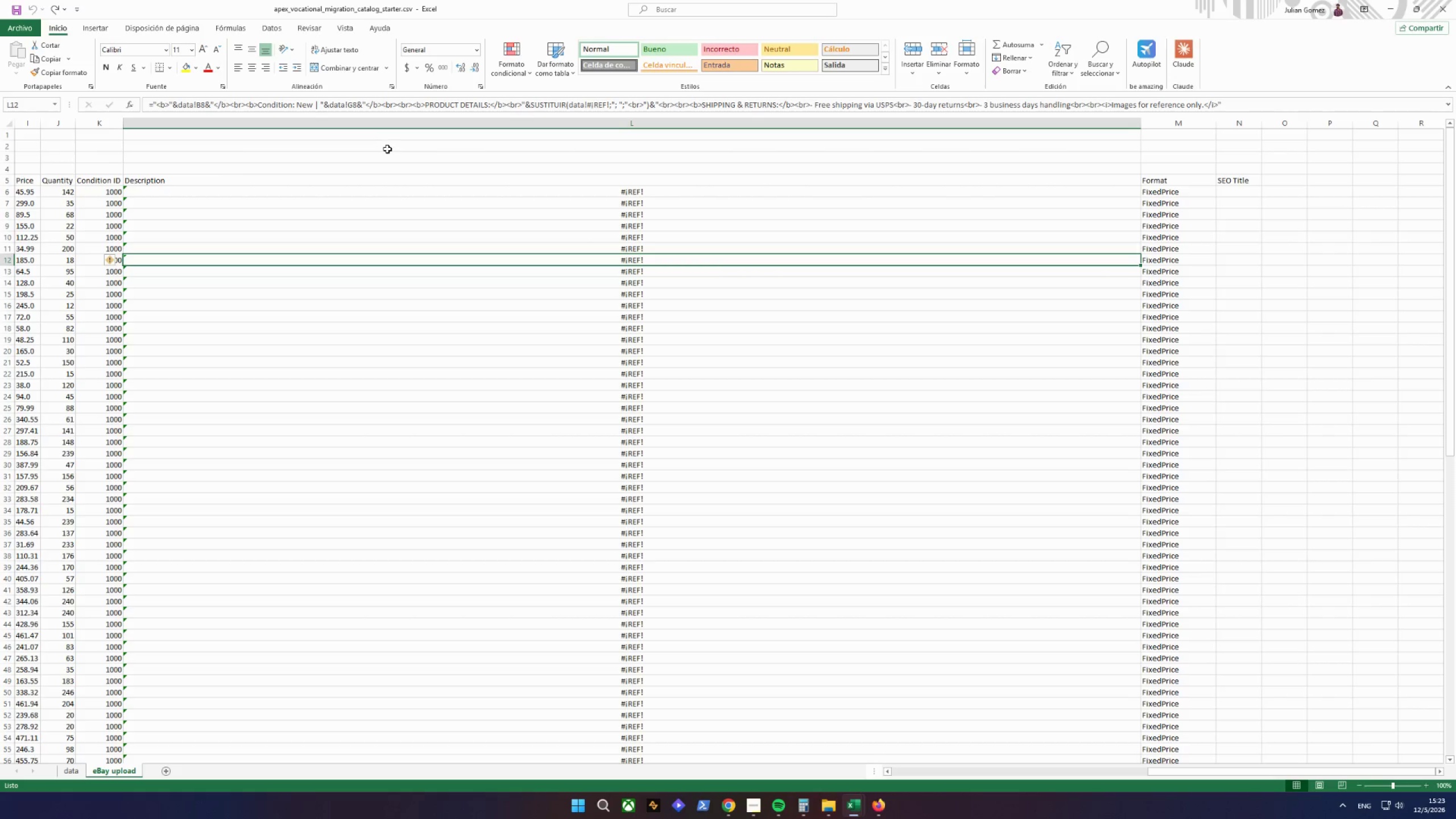 
key(Control+Z)
 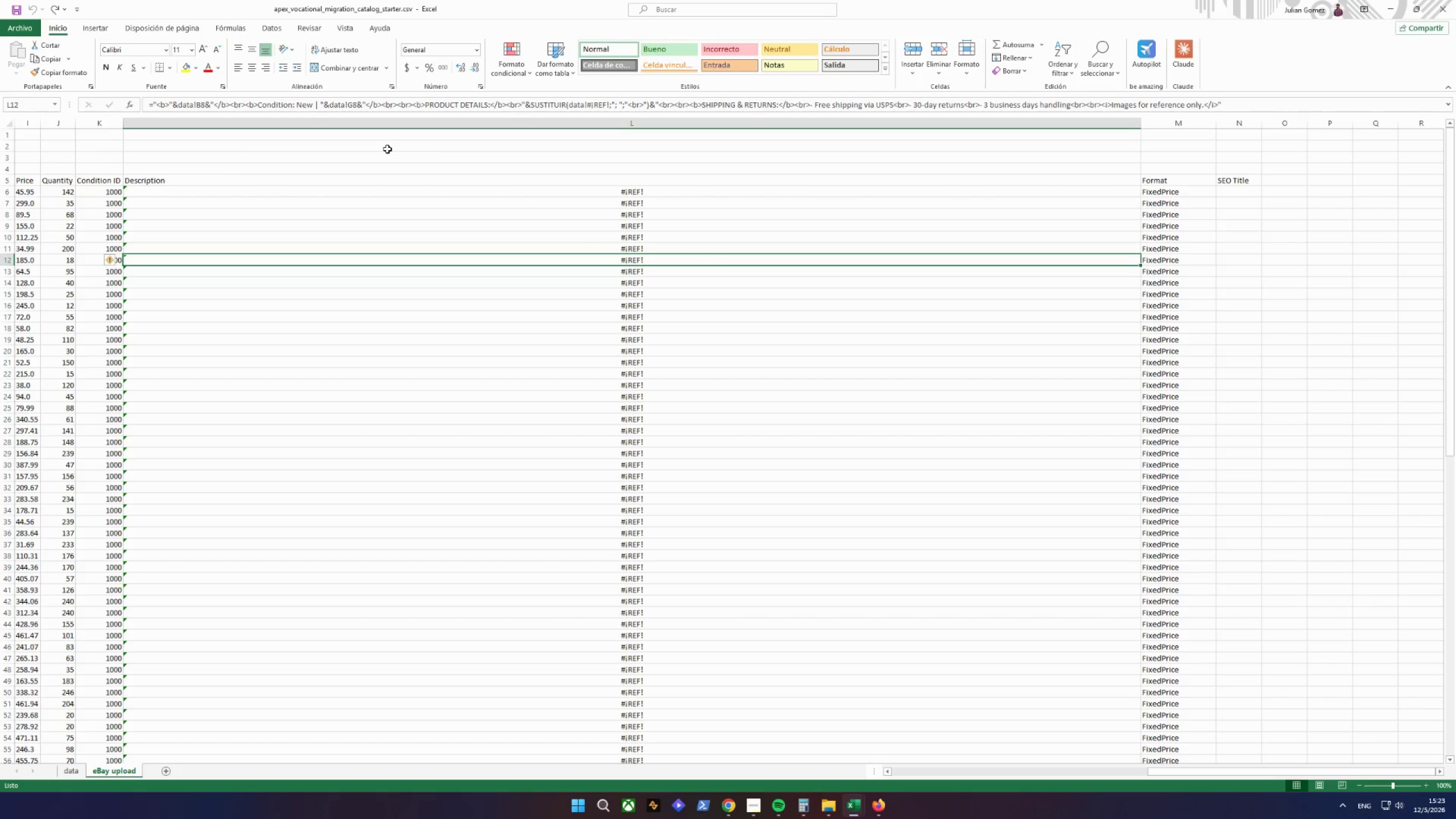 
key(Control+Z)
 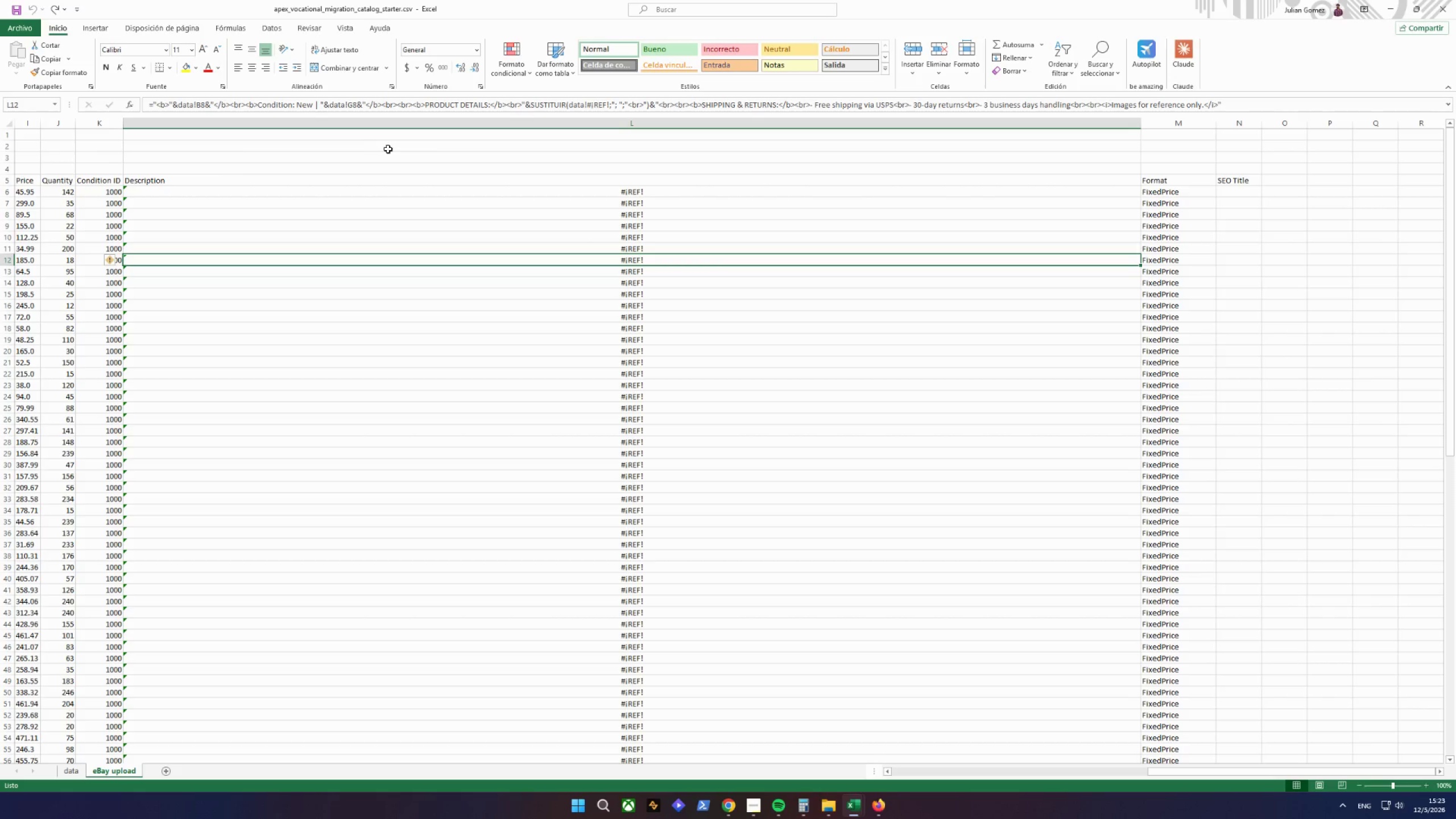 
key(Control+Z)
 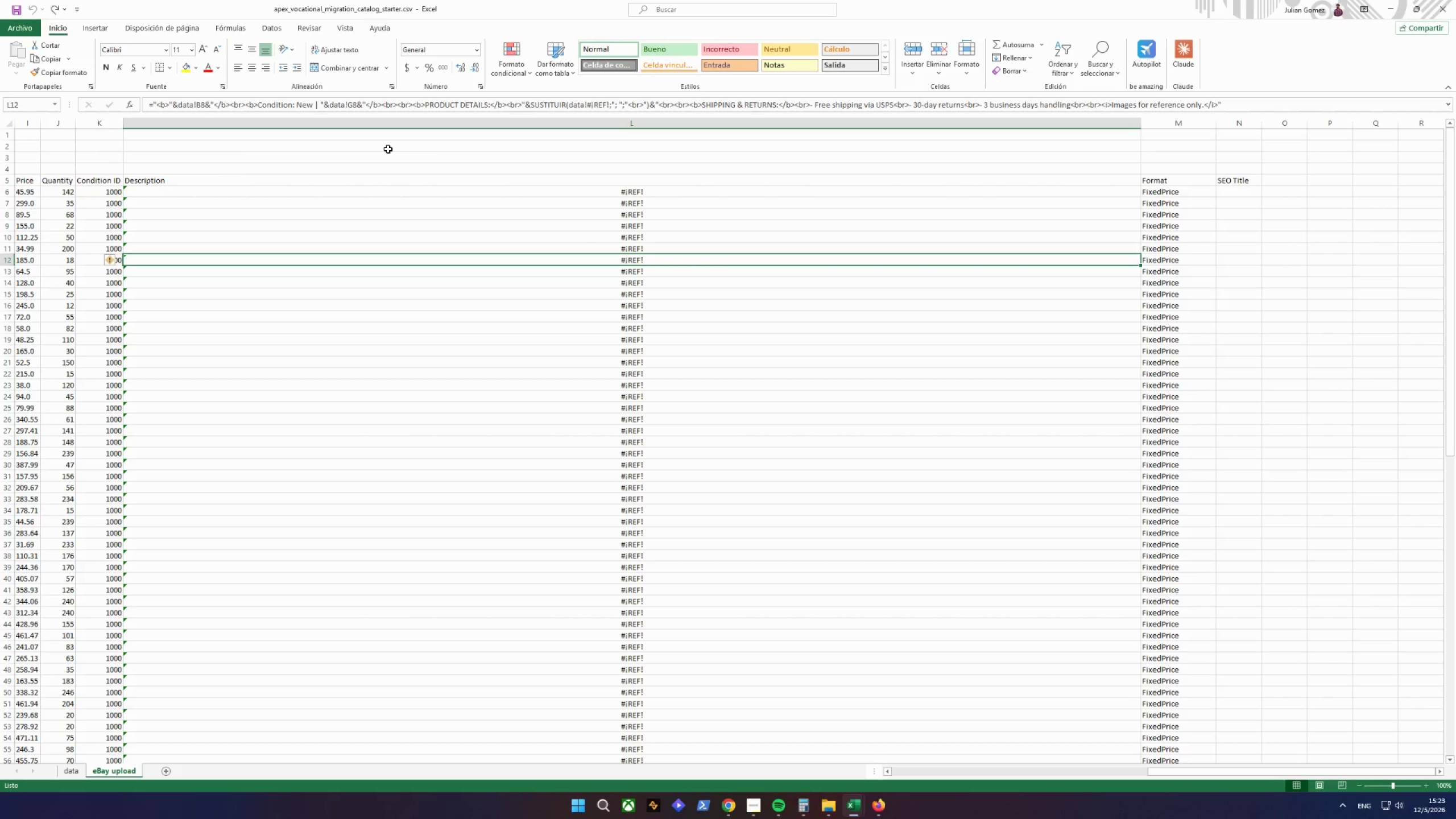 
key(Control+Z)
 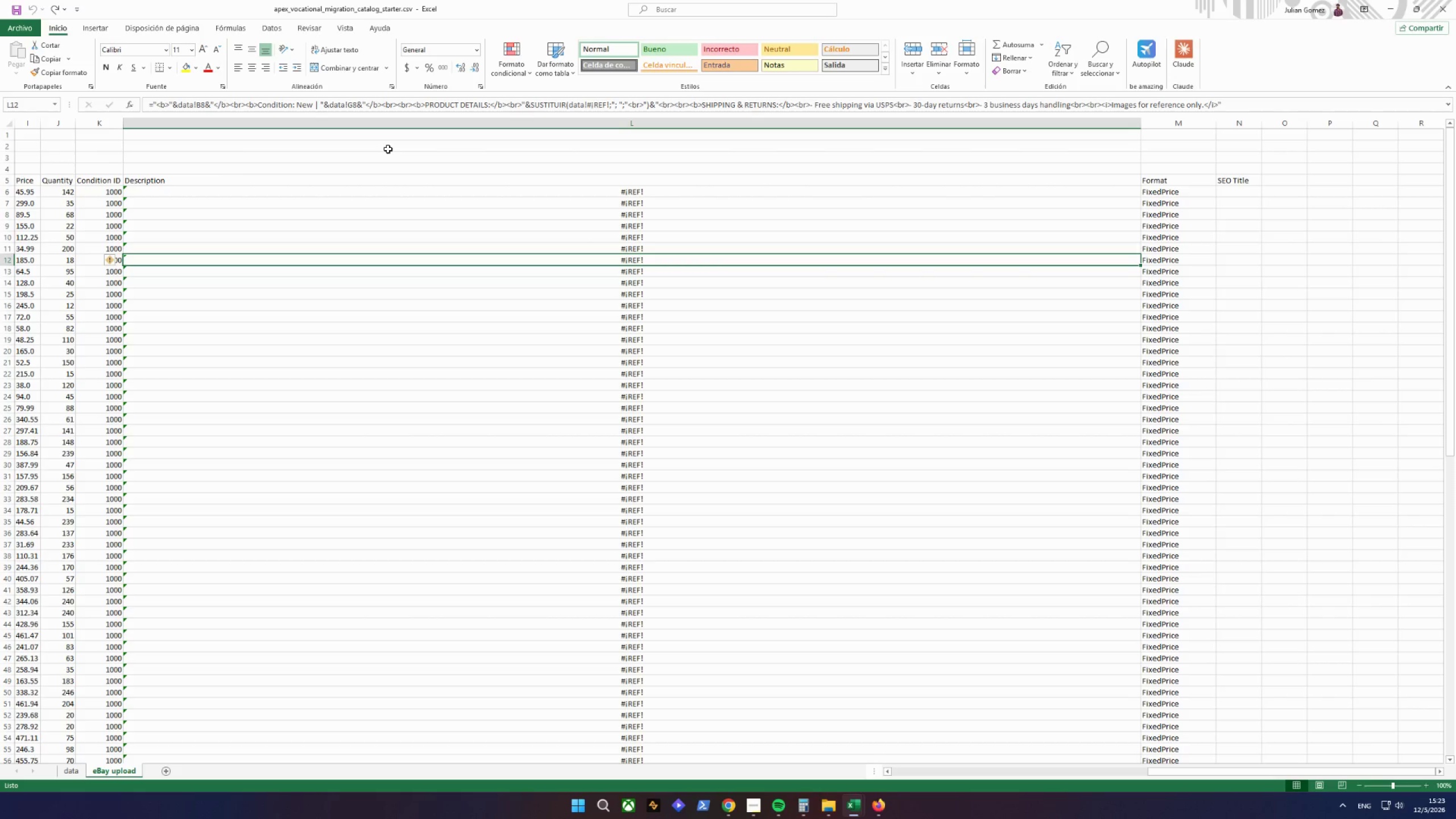 
key(Control+Z)
 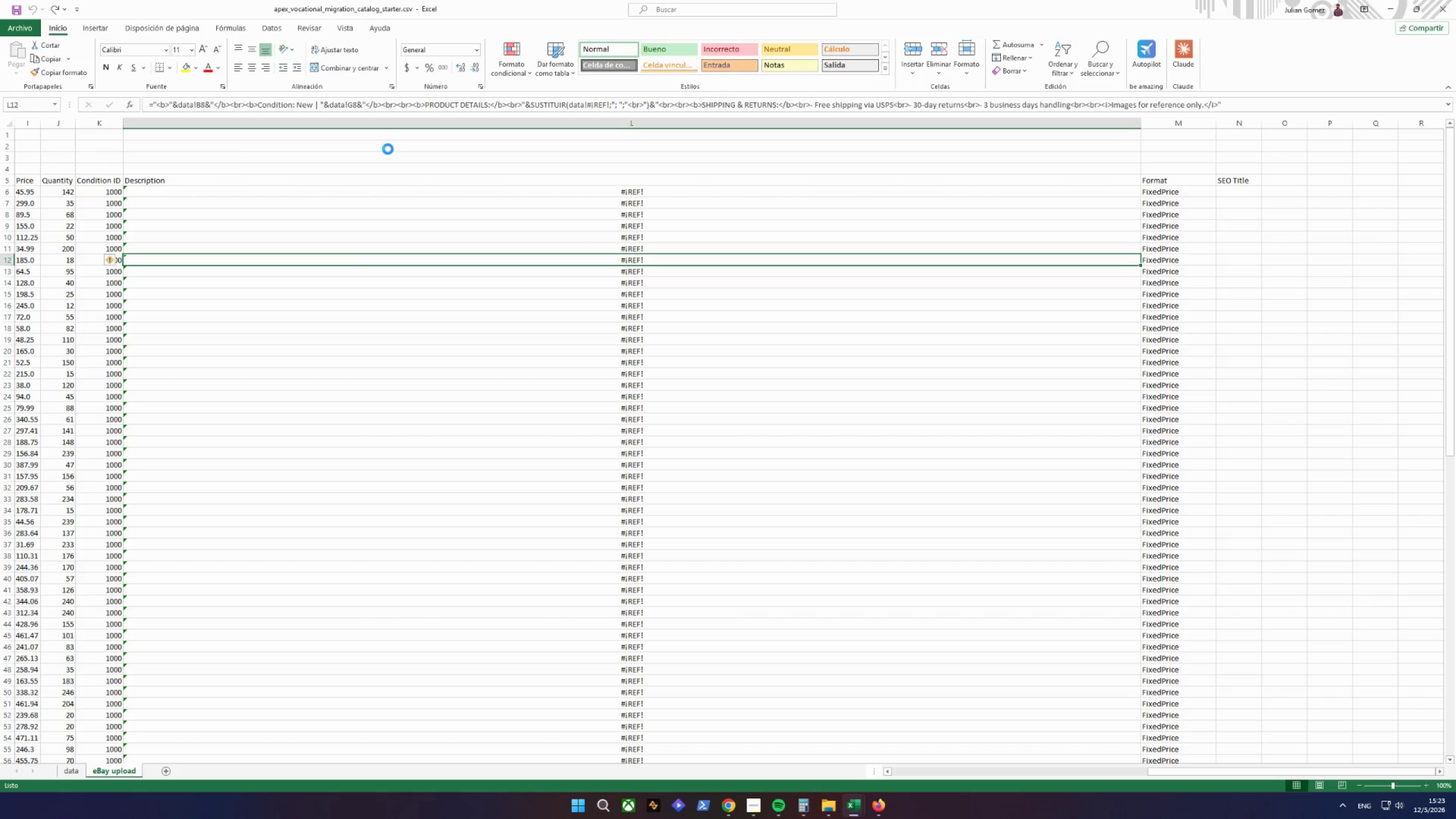 
key(Control+Z)
 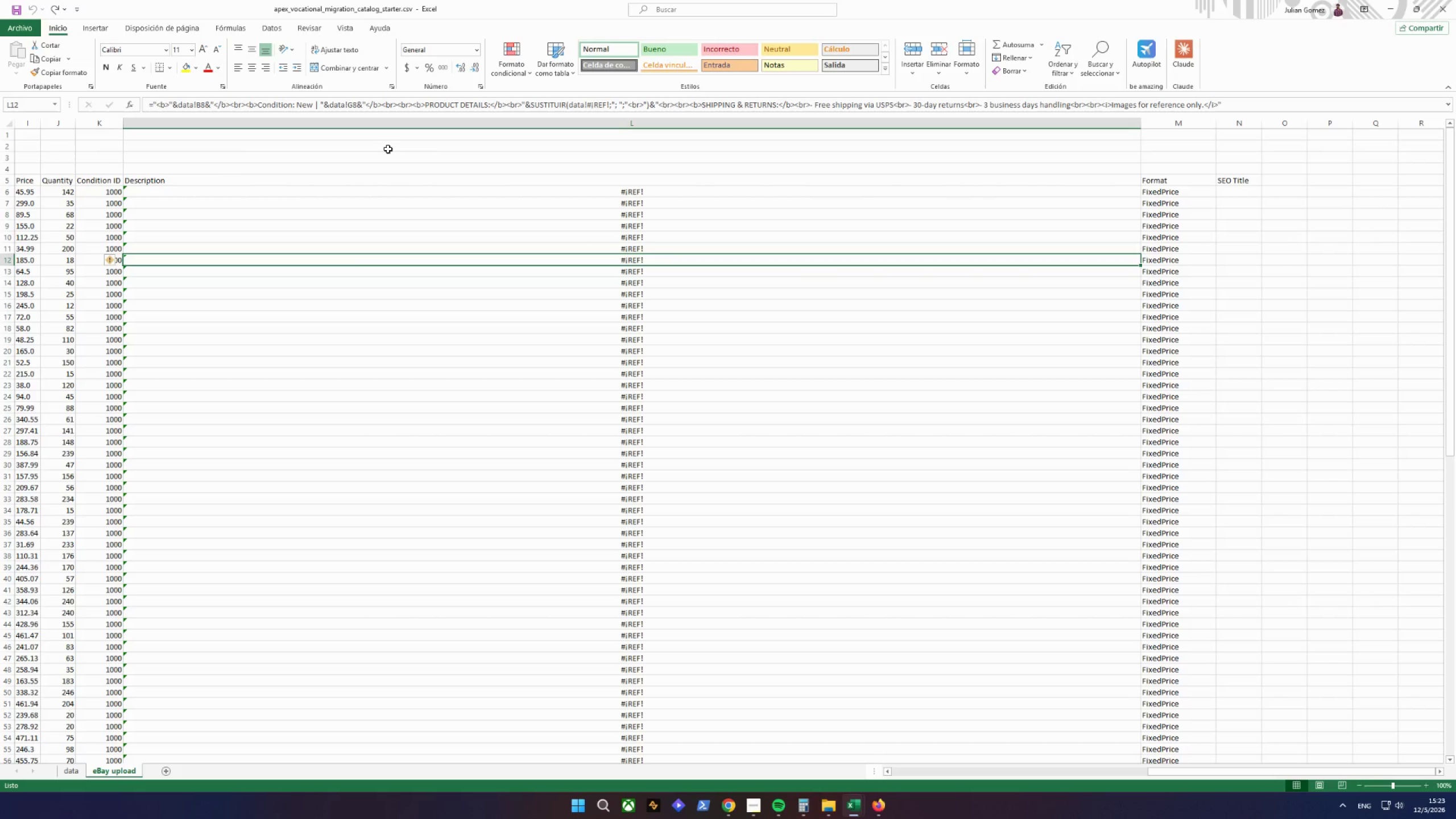 
key(Control+Z)
 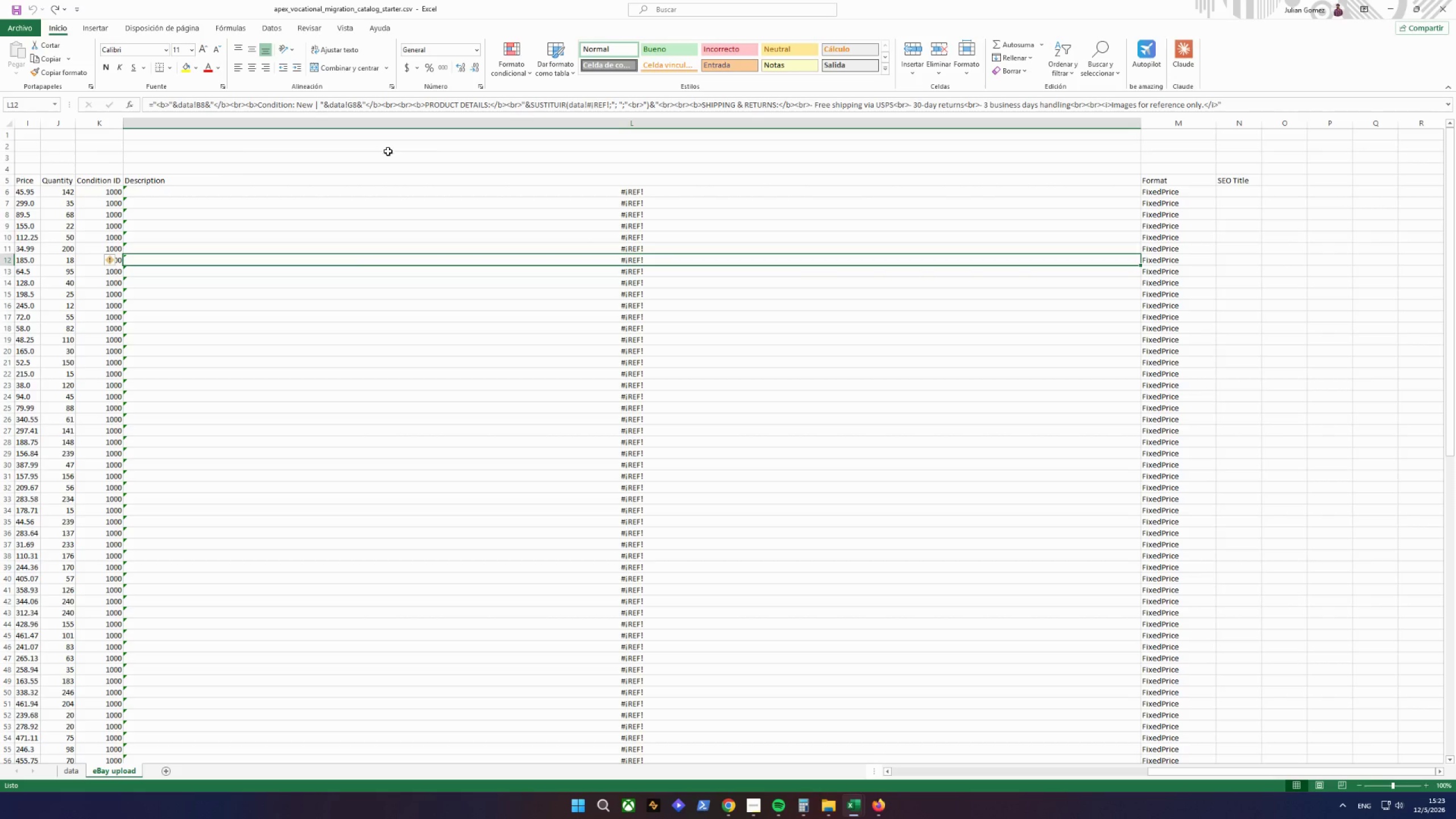 
key(Control+Z)
 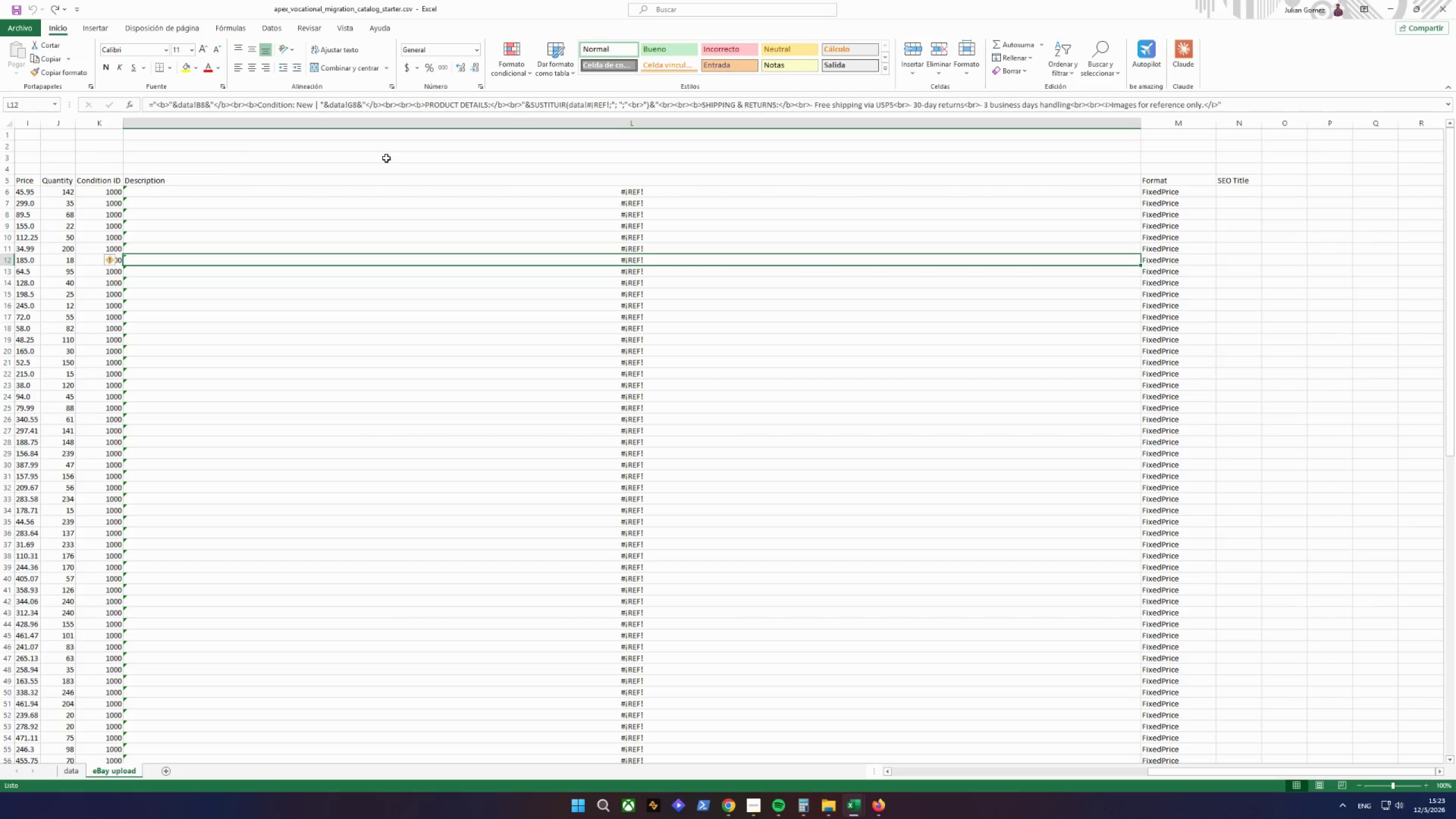 
key(Control+Z)
 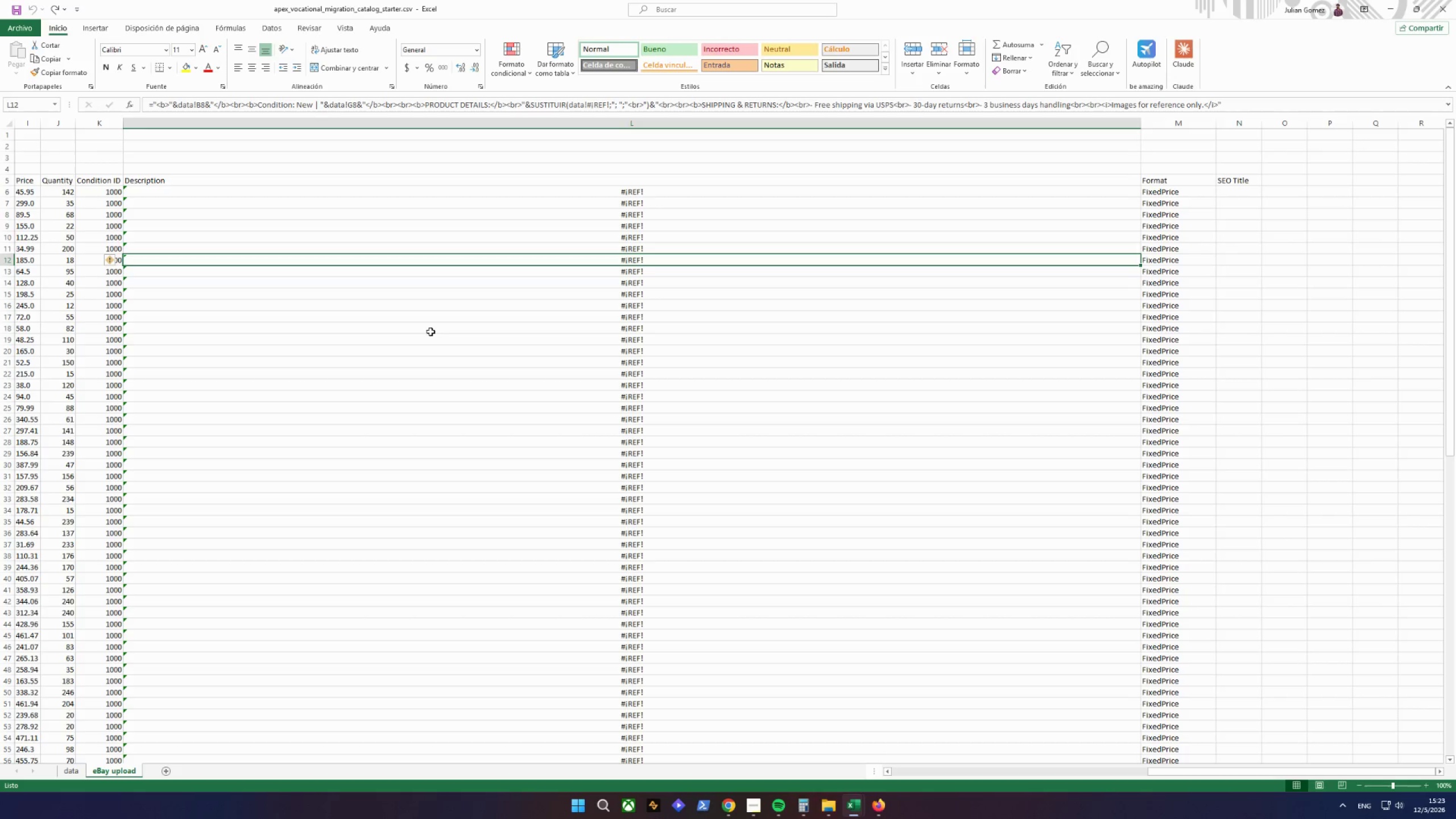 
wait(12.73)
 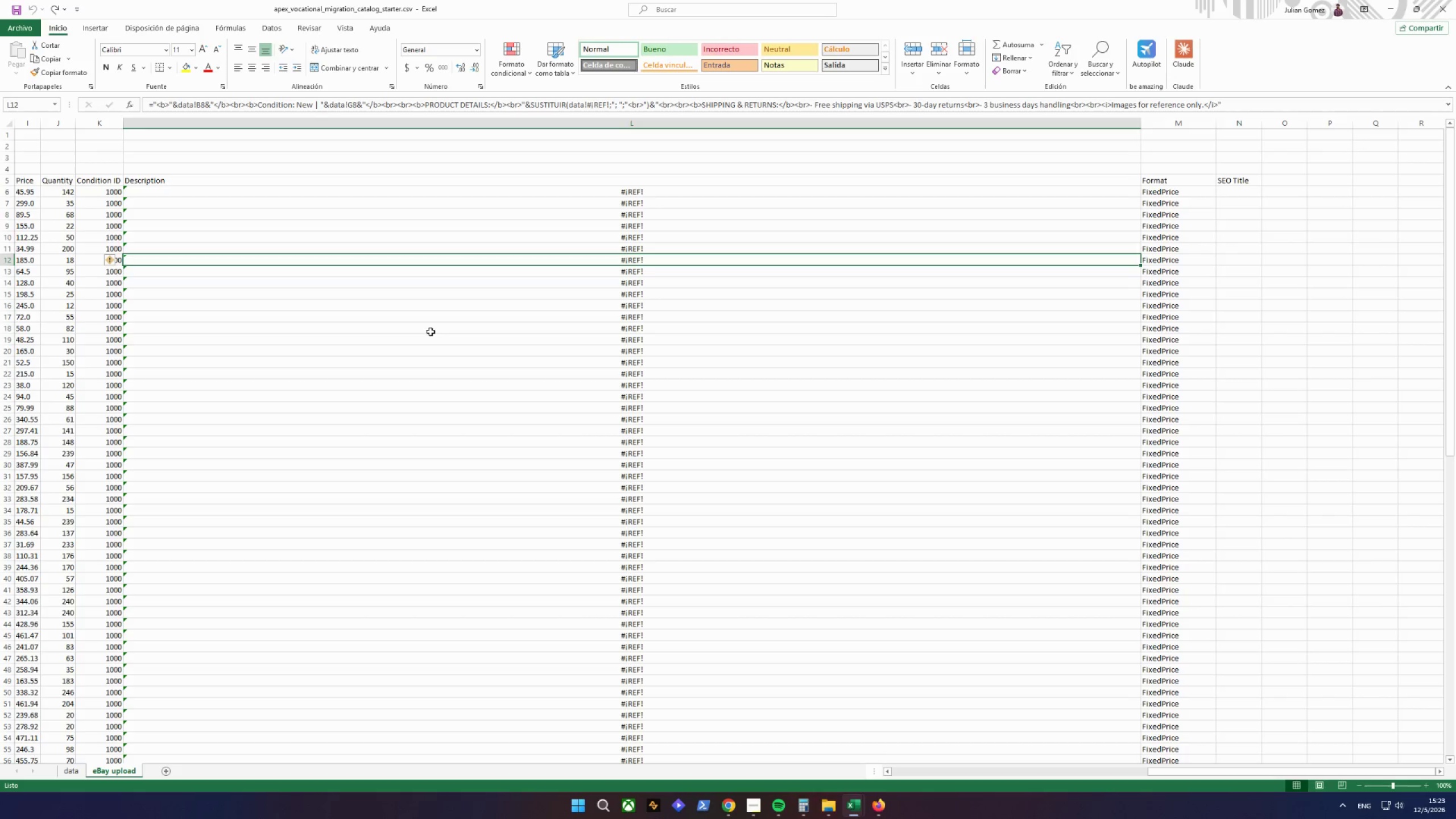 
left_click([605, 105])
 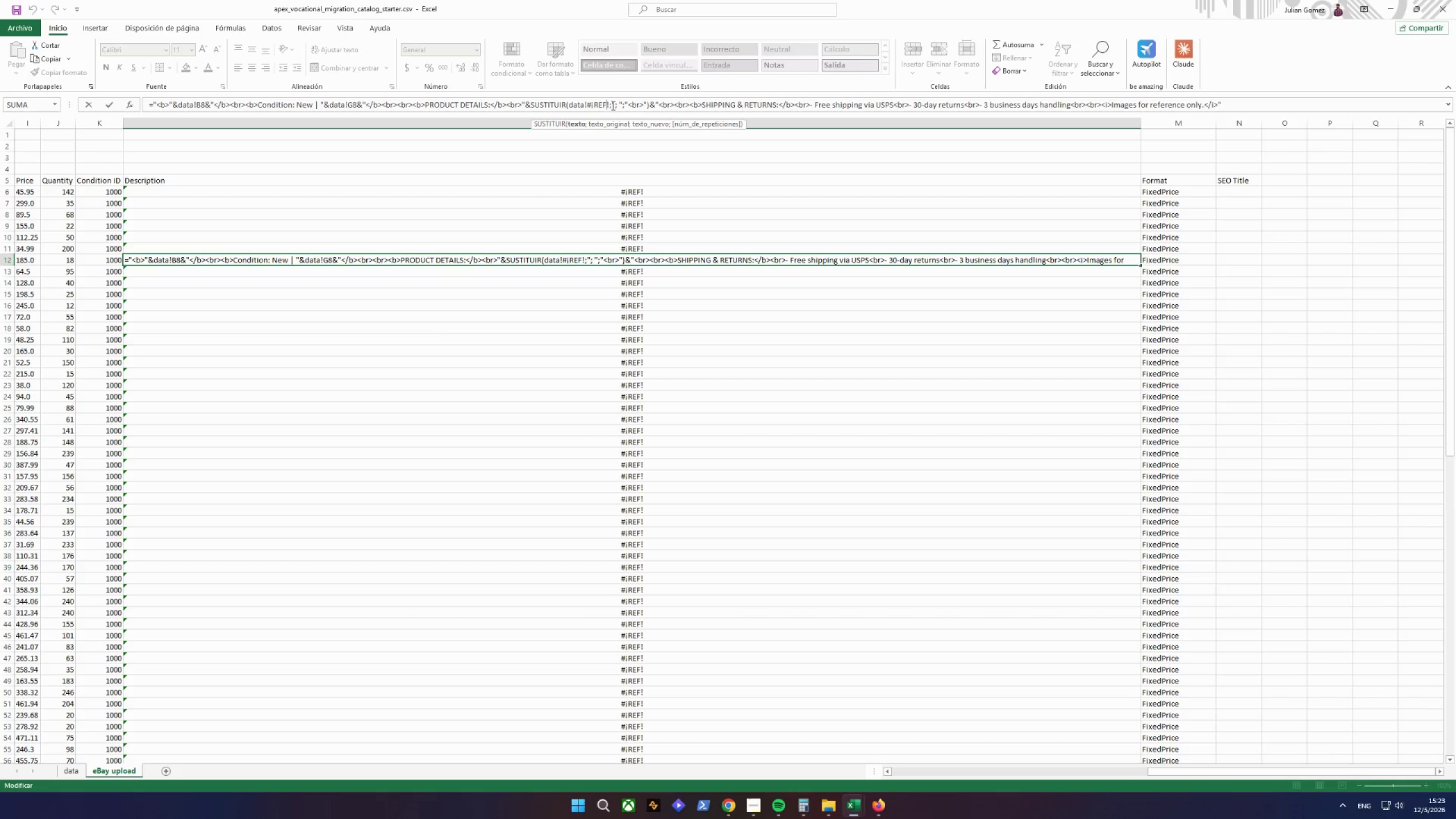 
left_click_drag(start_coordinate=[610, 105], to_coordinate=[589, 108])
 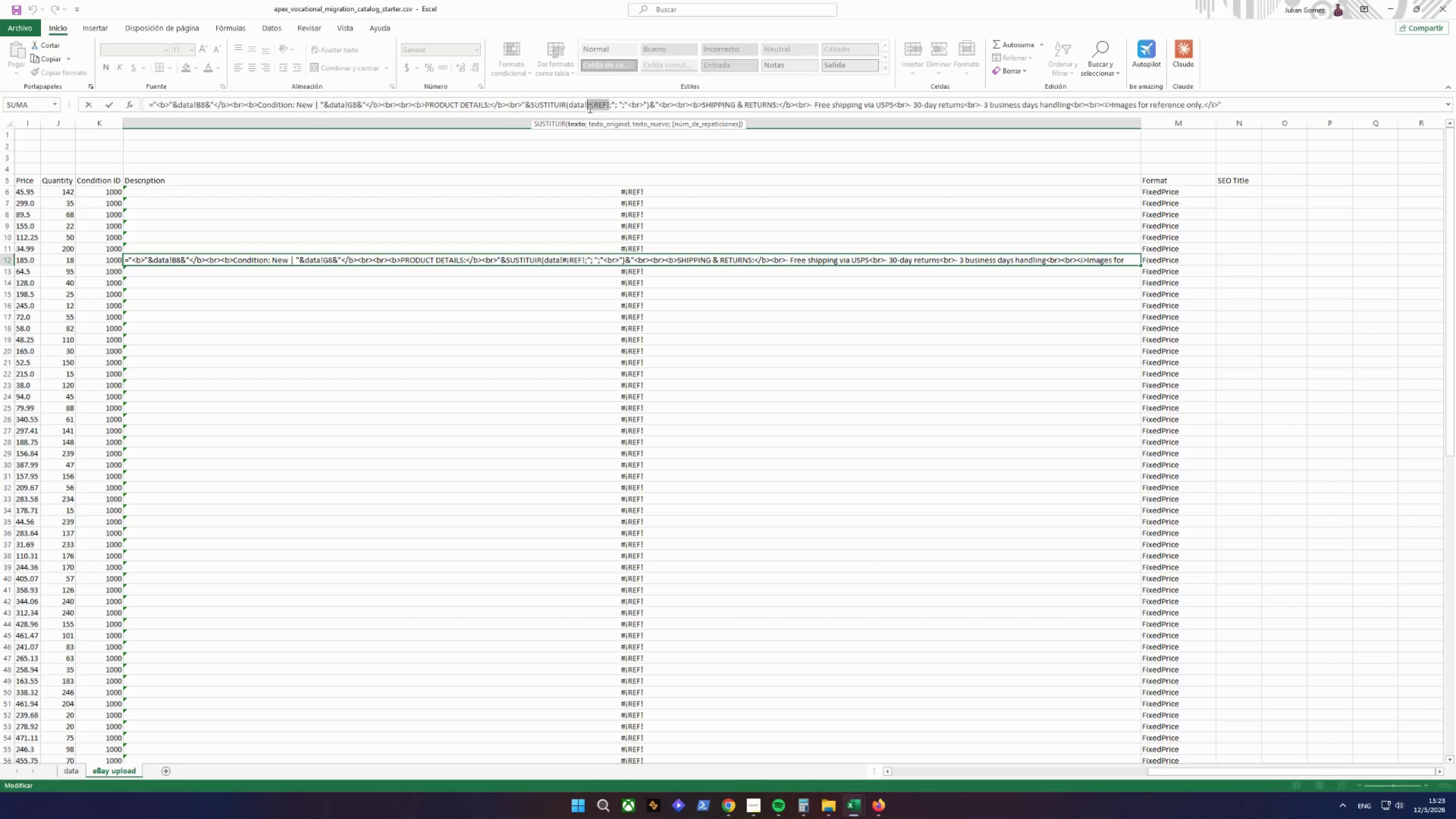 
type(h2)
 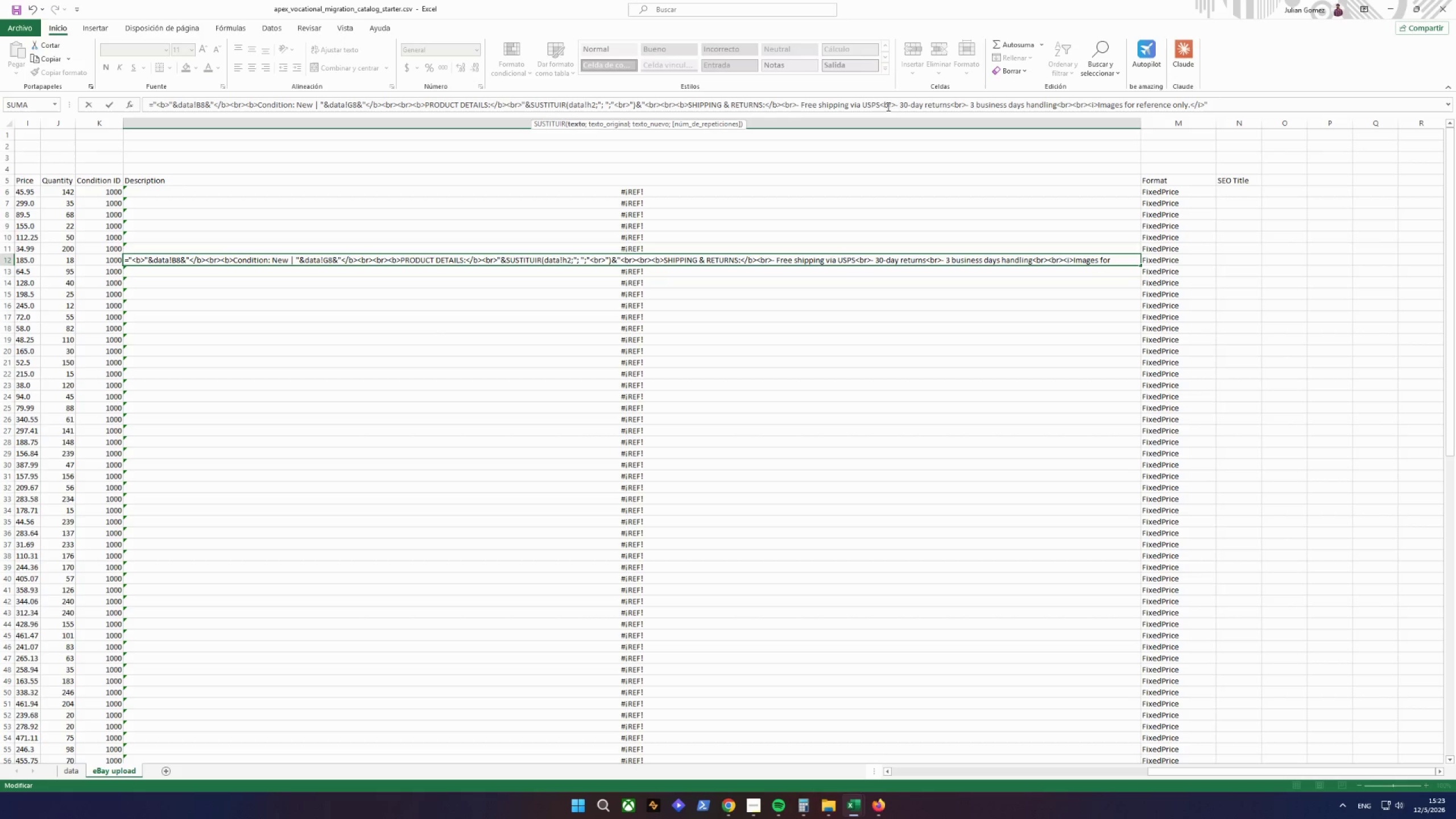 
key(Enter)
 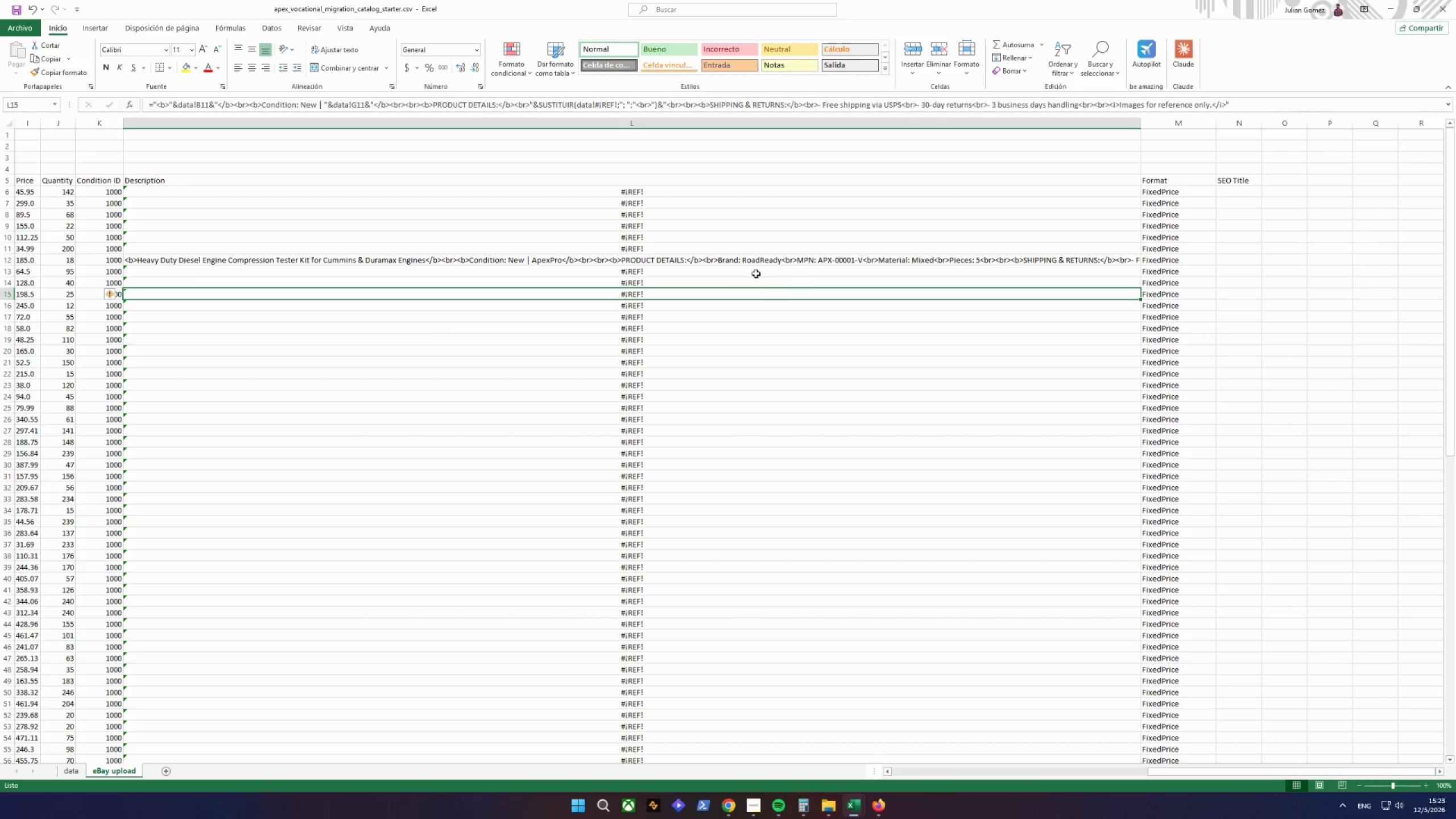 
left_click([669, 253])
 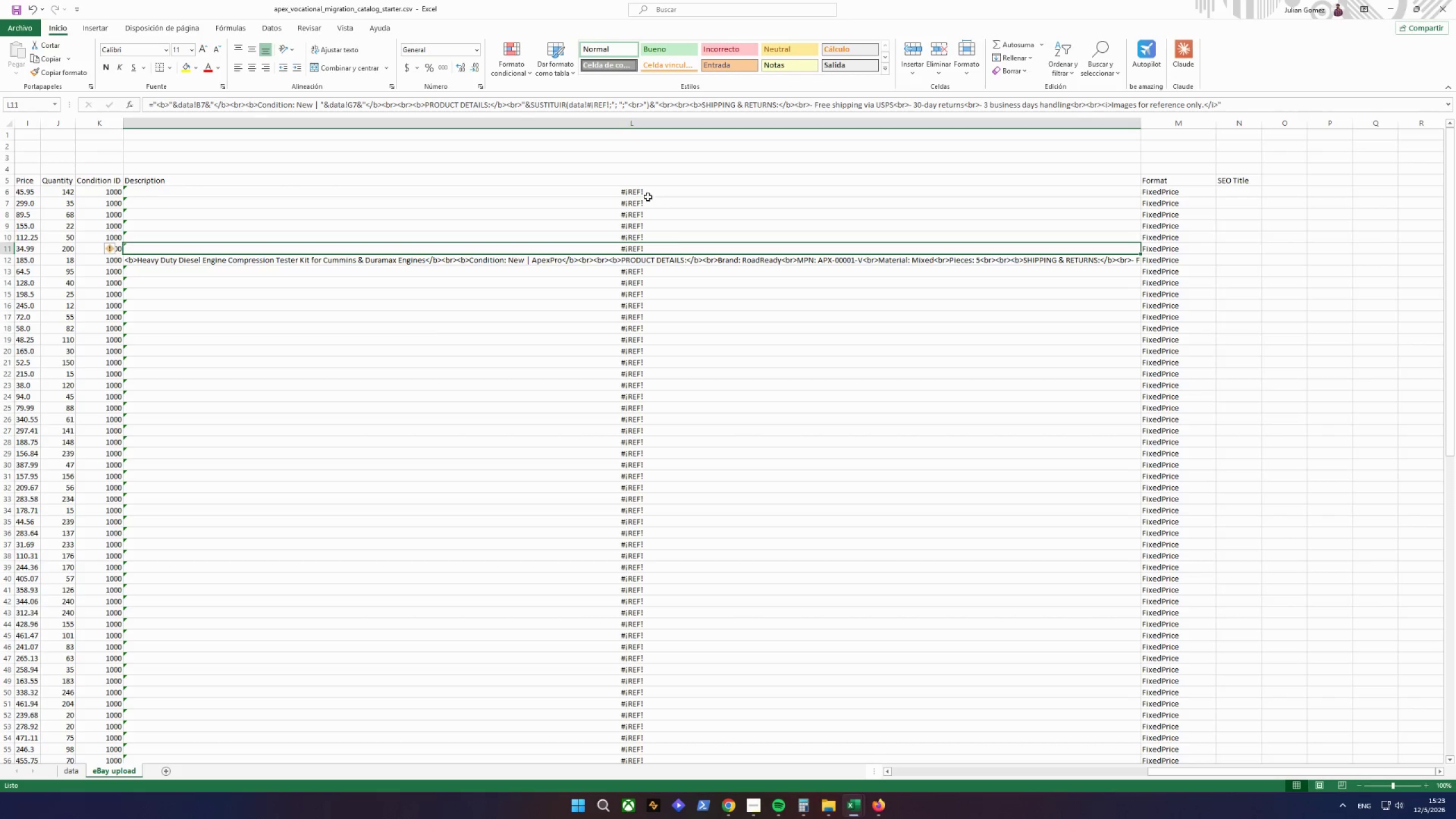 
left_click([648, 197])
 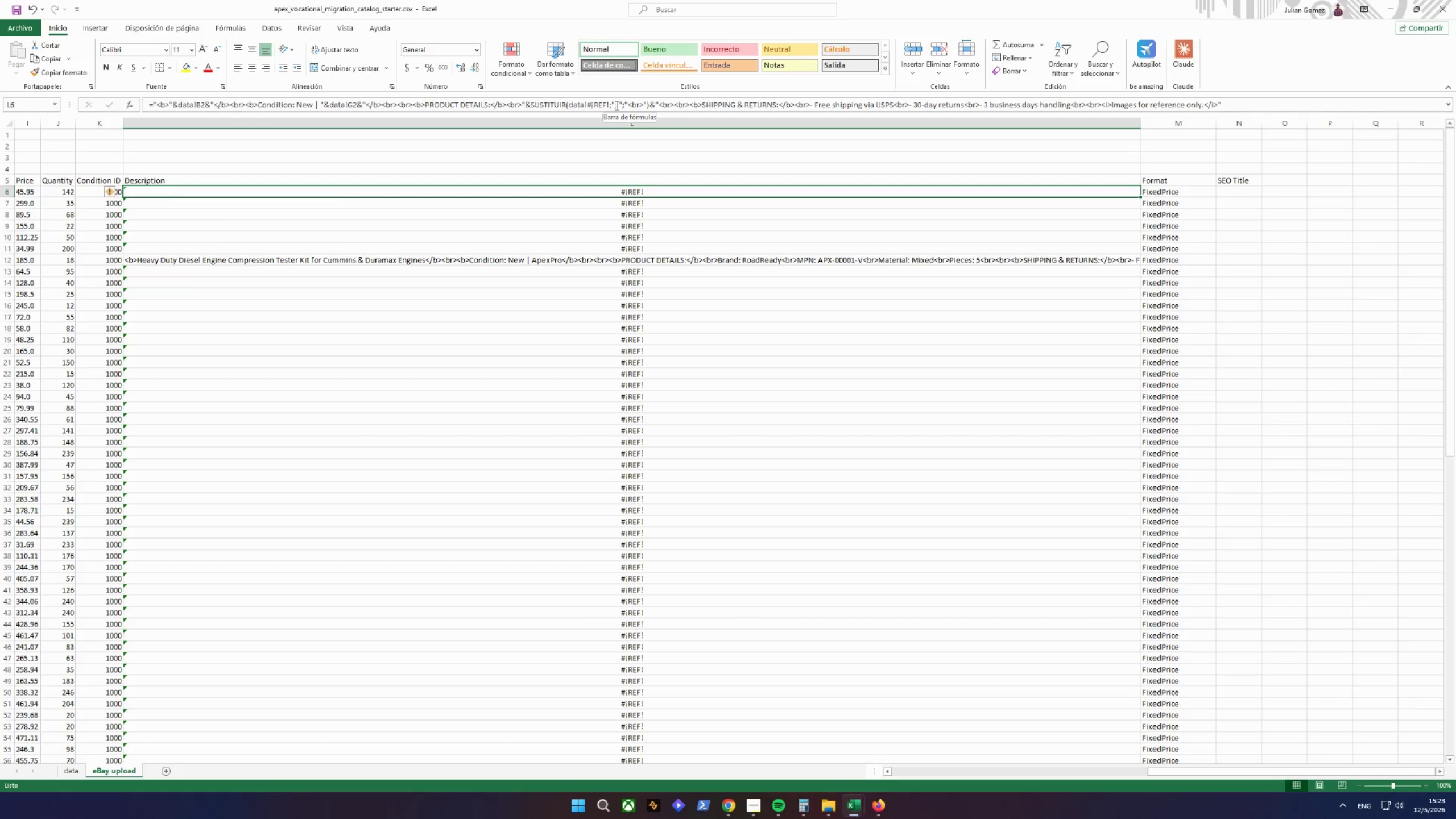 
left_click_drag(start_coordinate=[609, 104], to_coordinate=[589, 106])
 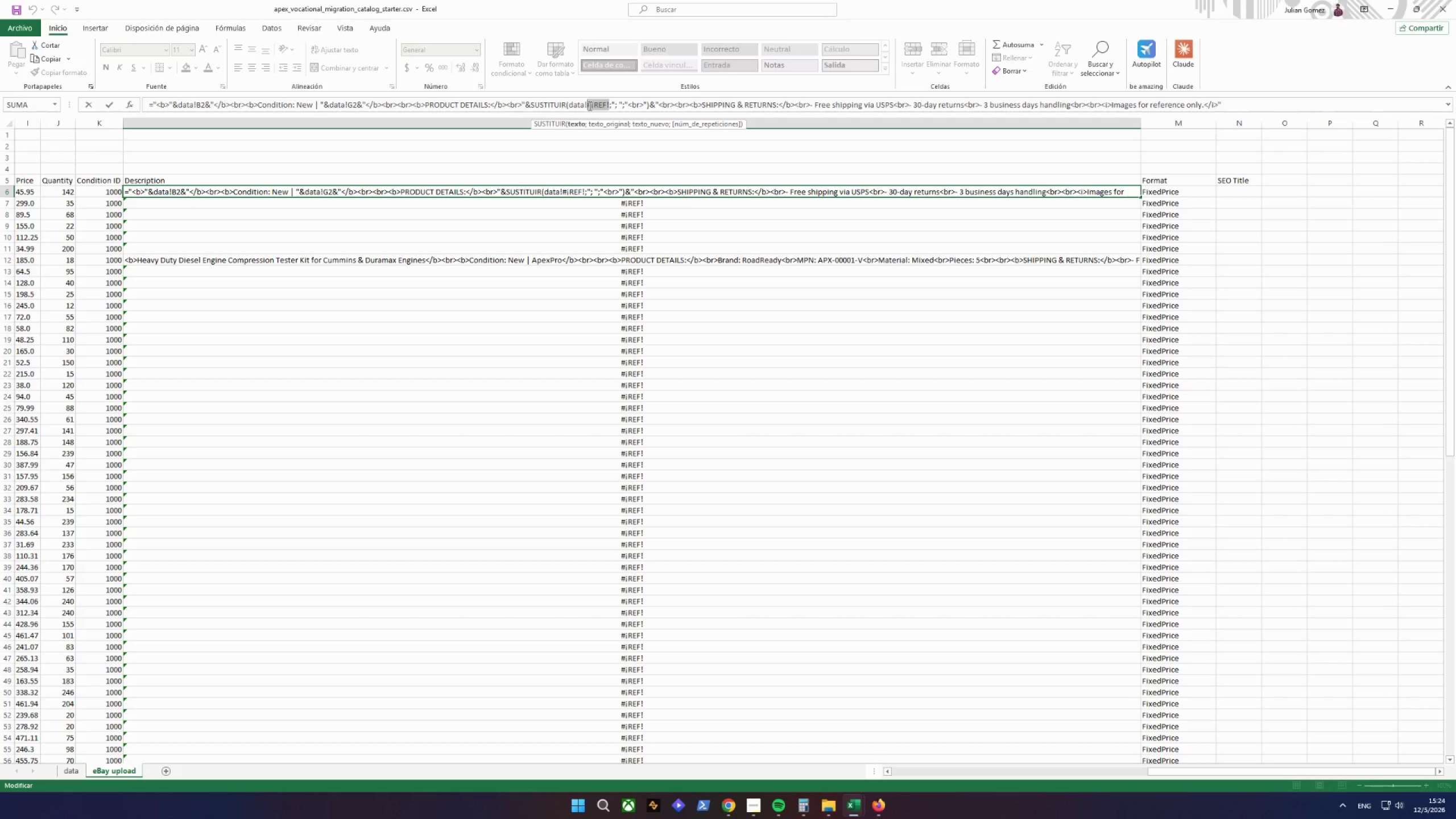 
type(h2)
 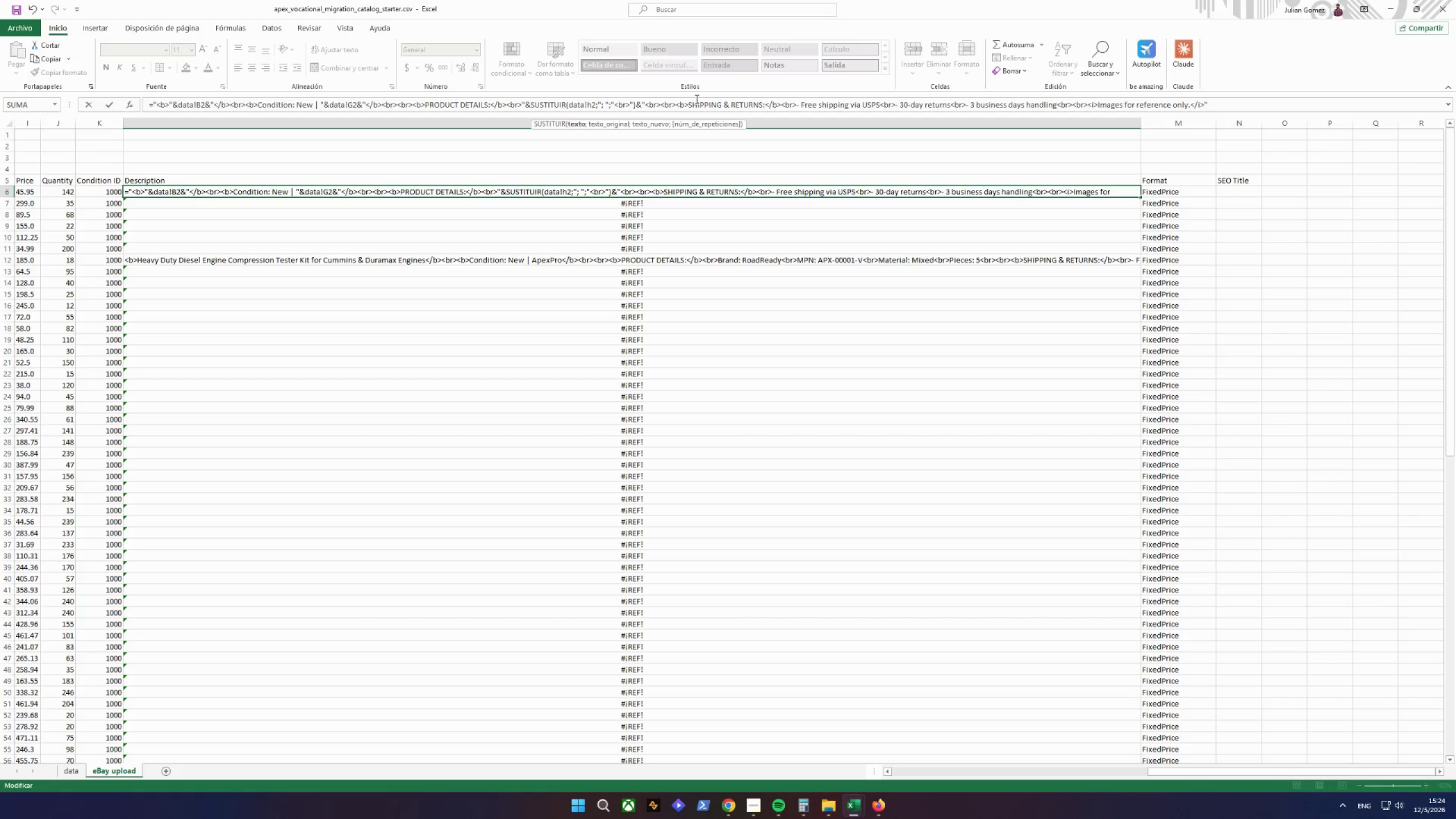 
key(Enter)
 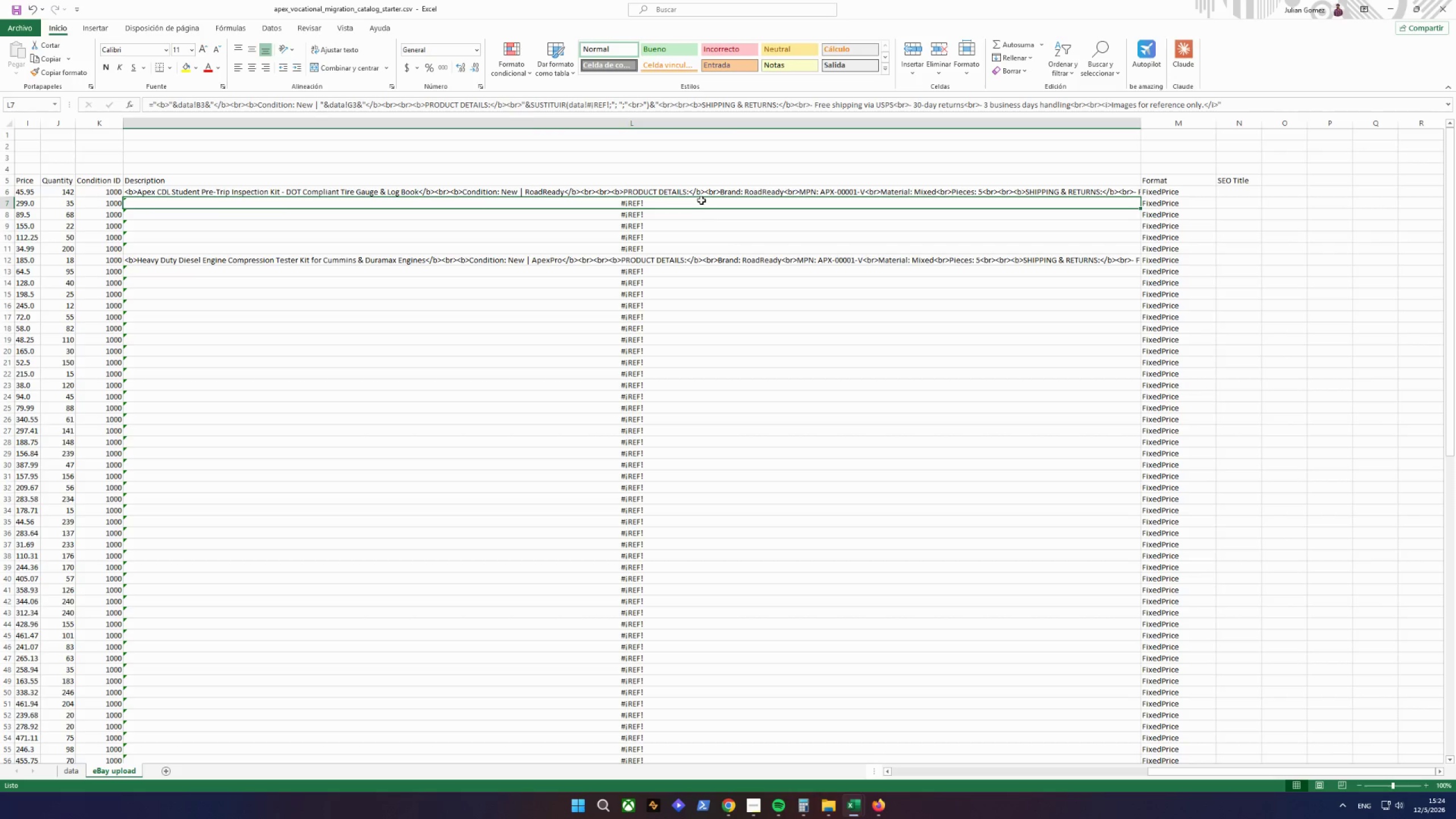 
double_click([703, 193])
 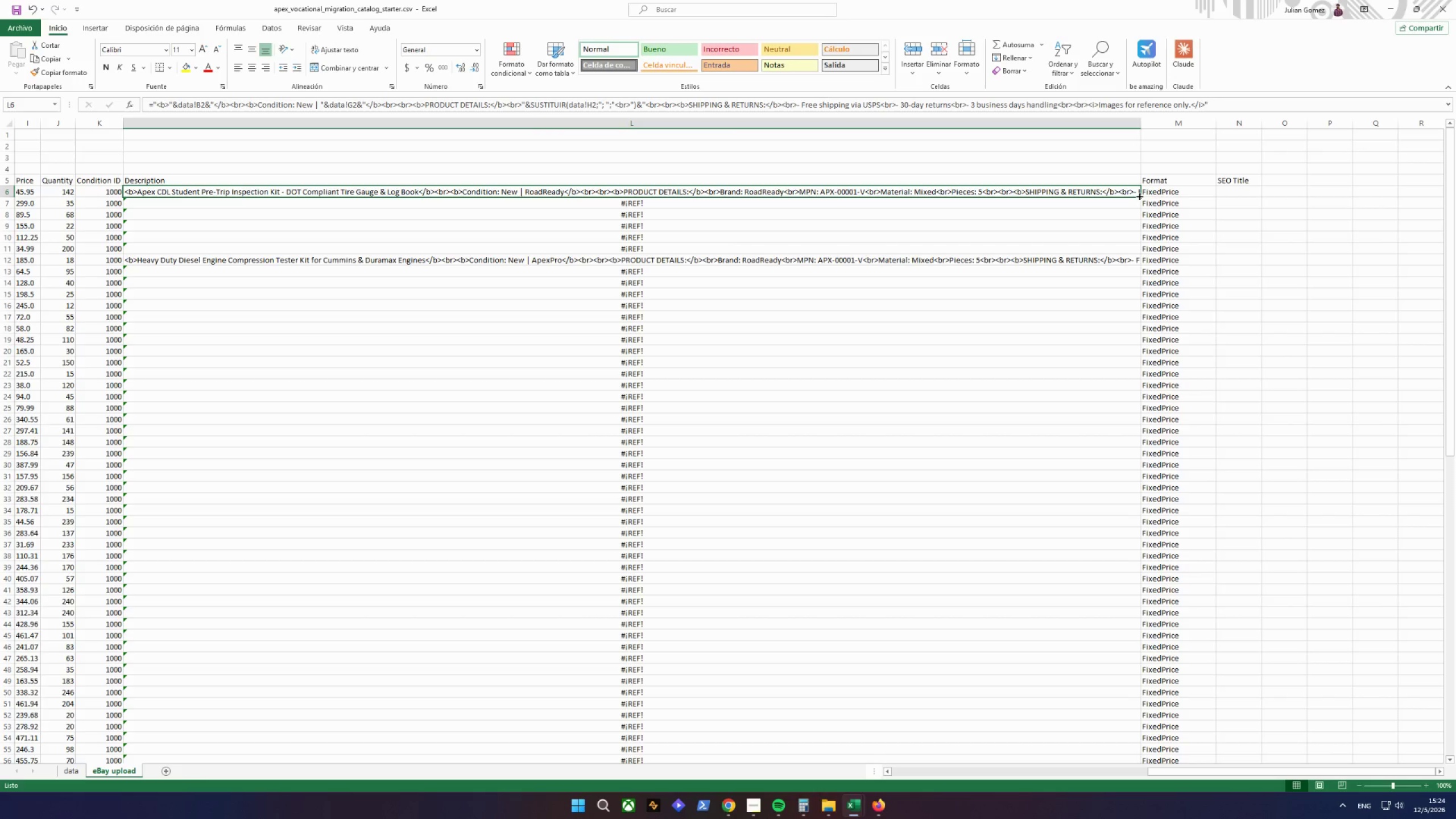 
double_click([1139, 196])
 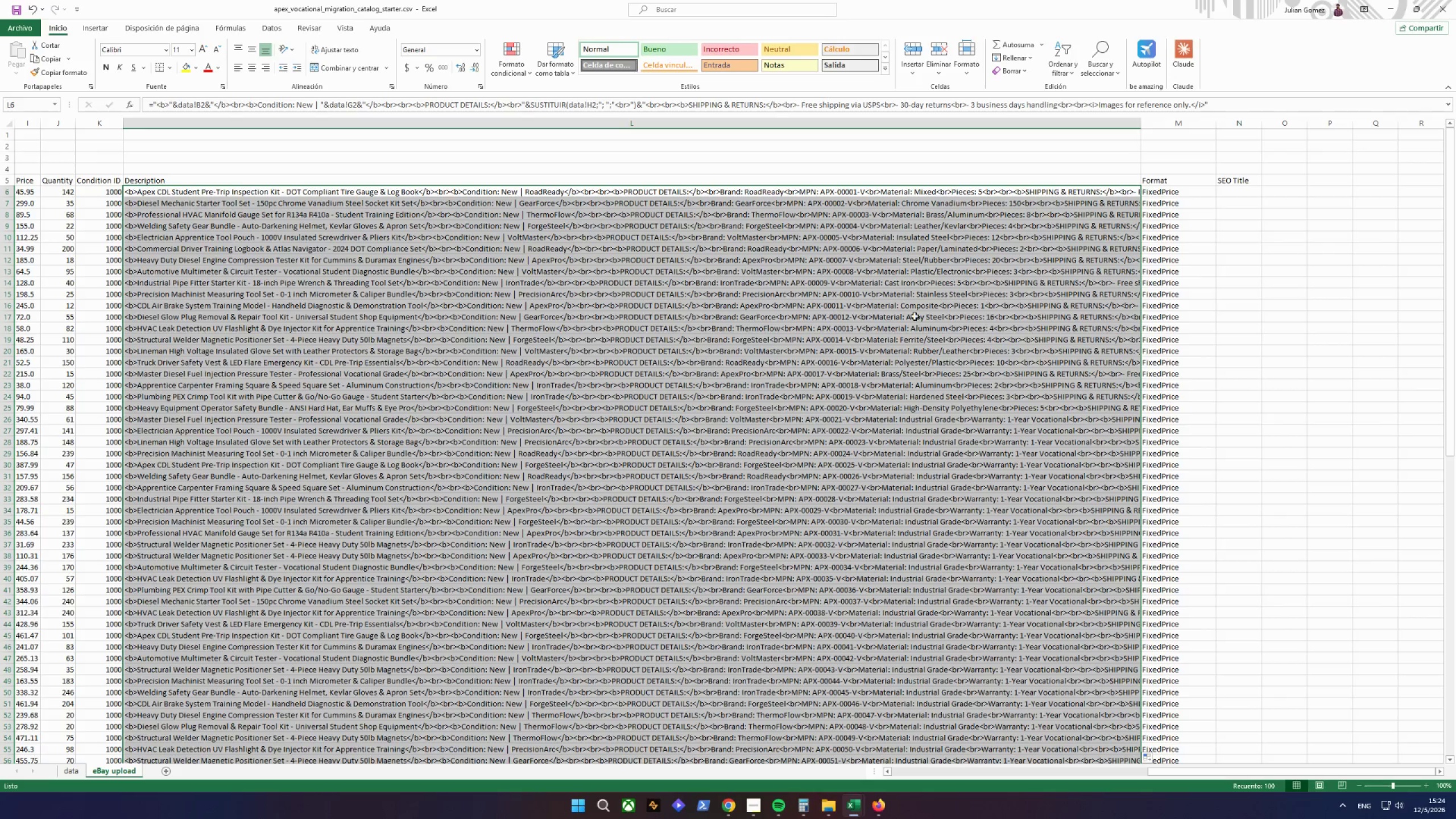 
left_click([847, 316])
 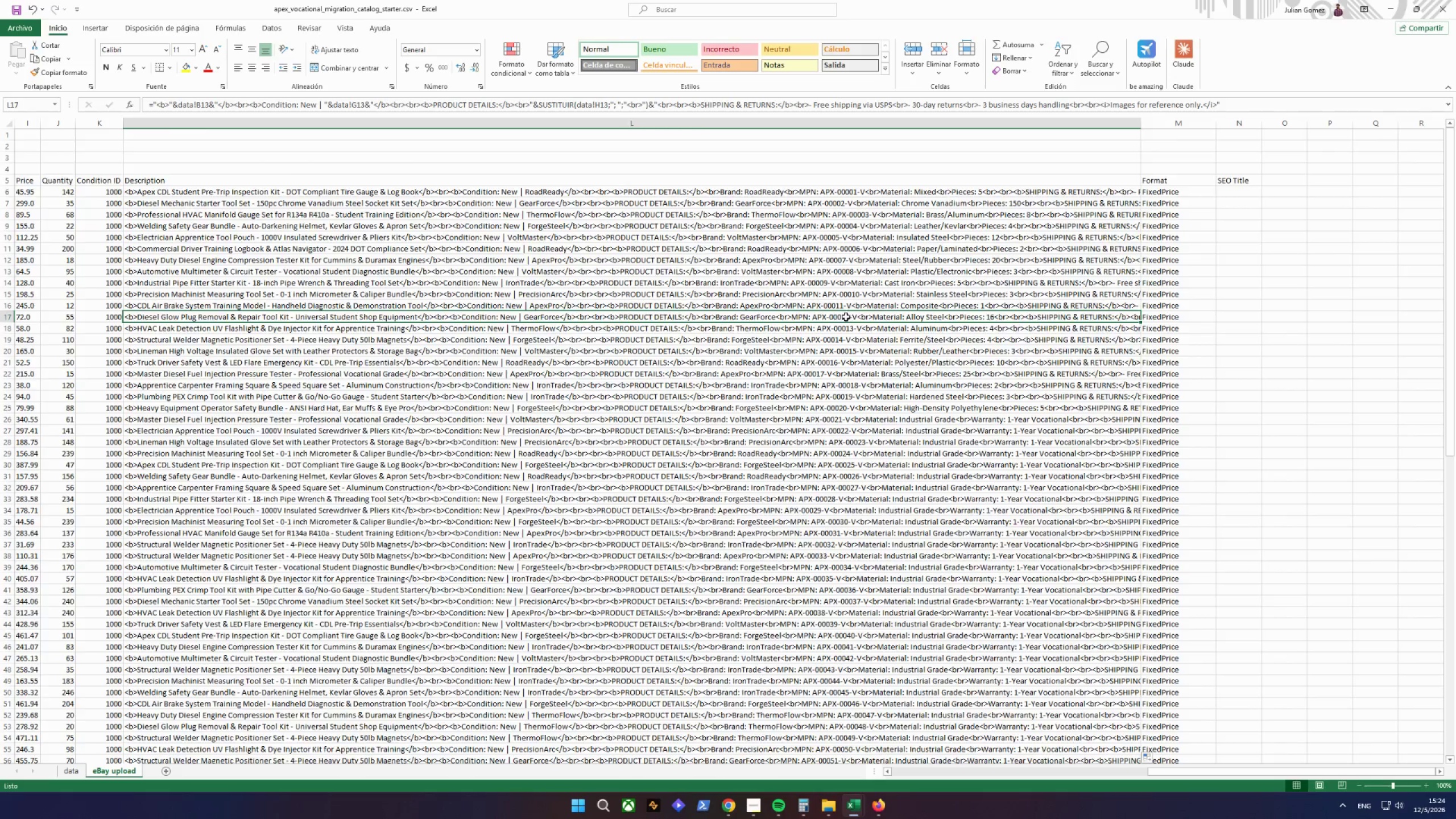 
scroll: coordinate [703, 378], scroll_direction: down, amount: 28.0
 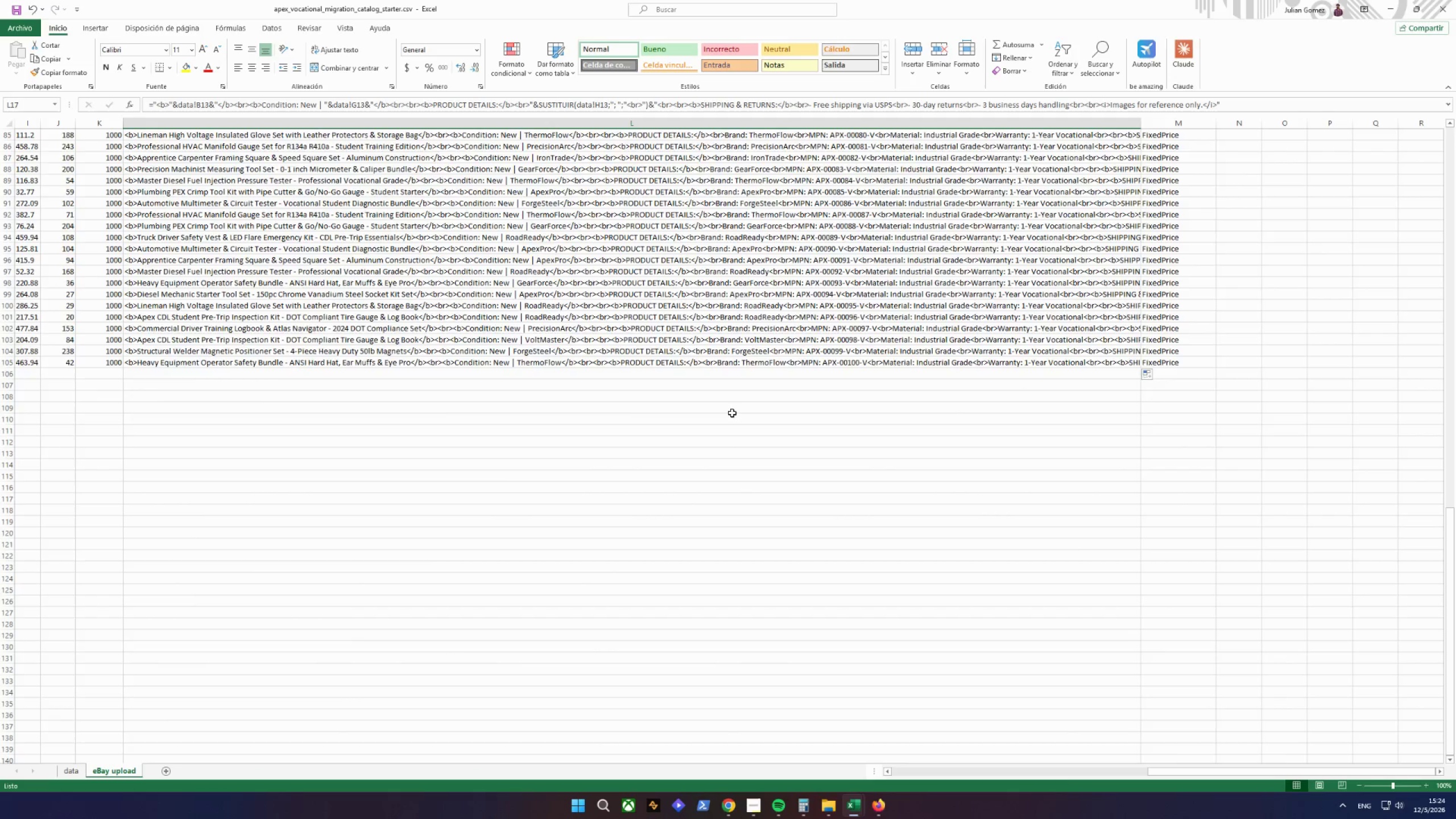 
scroll: coordinate [733, 395], scroll_direction: up, amount: 32.0
 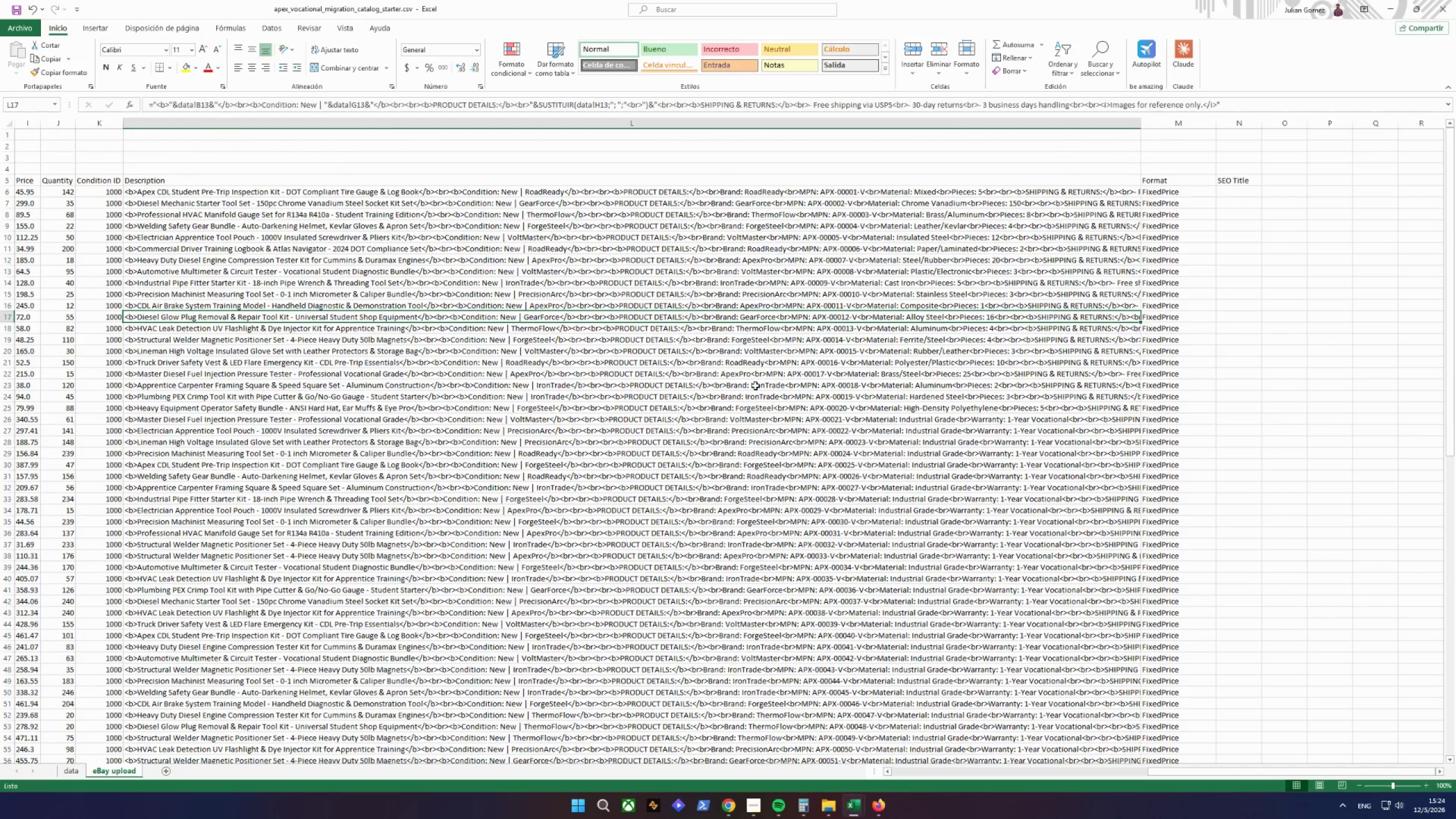 
wait(7.94)
 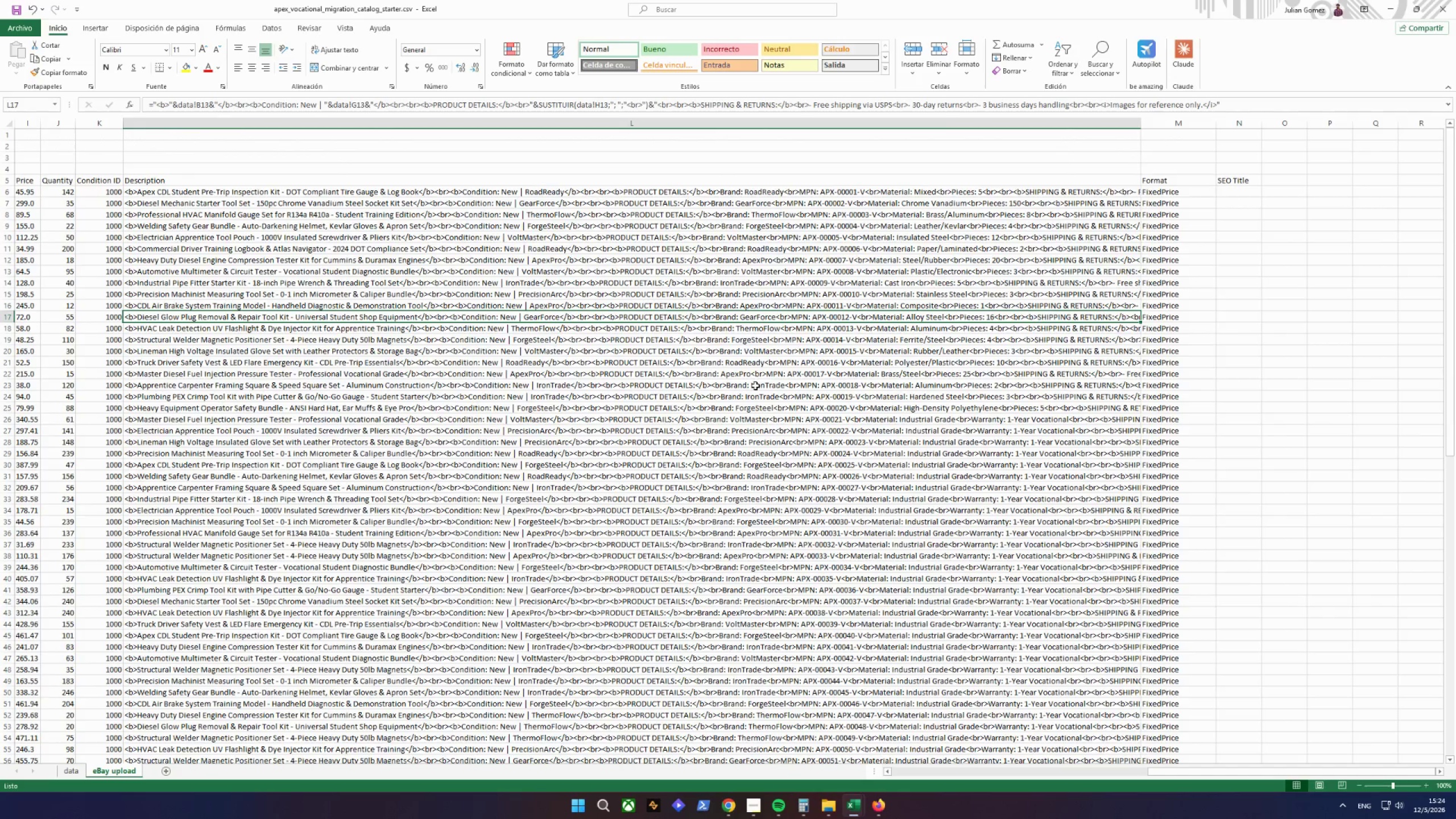 
left_click([1253, 181])
 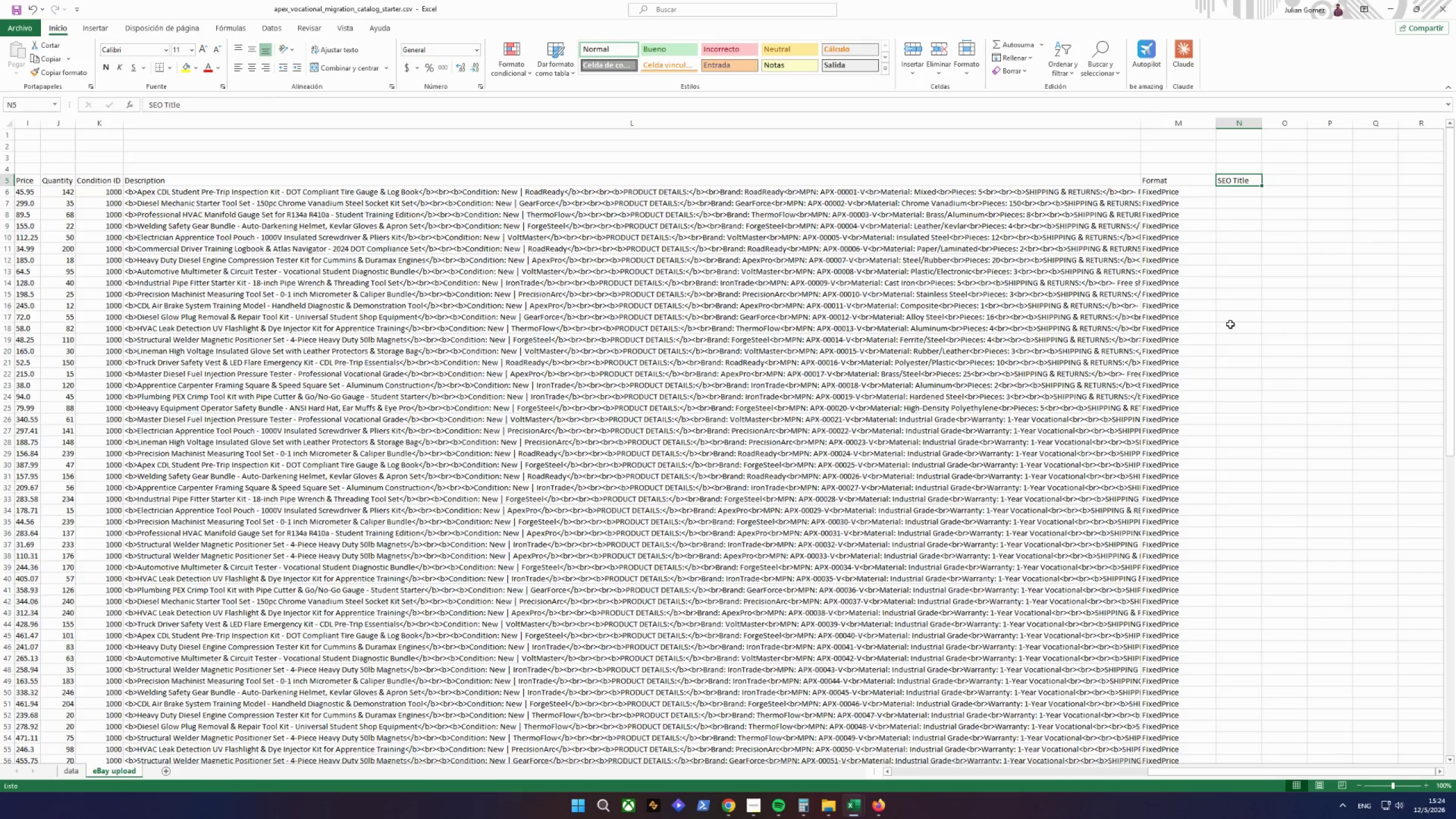 
key(Delete)
 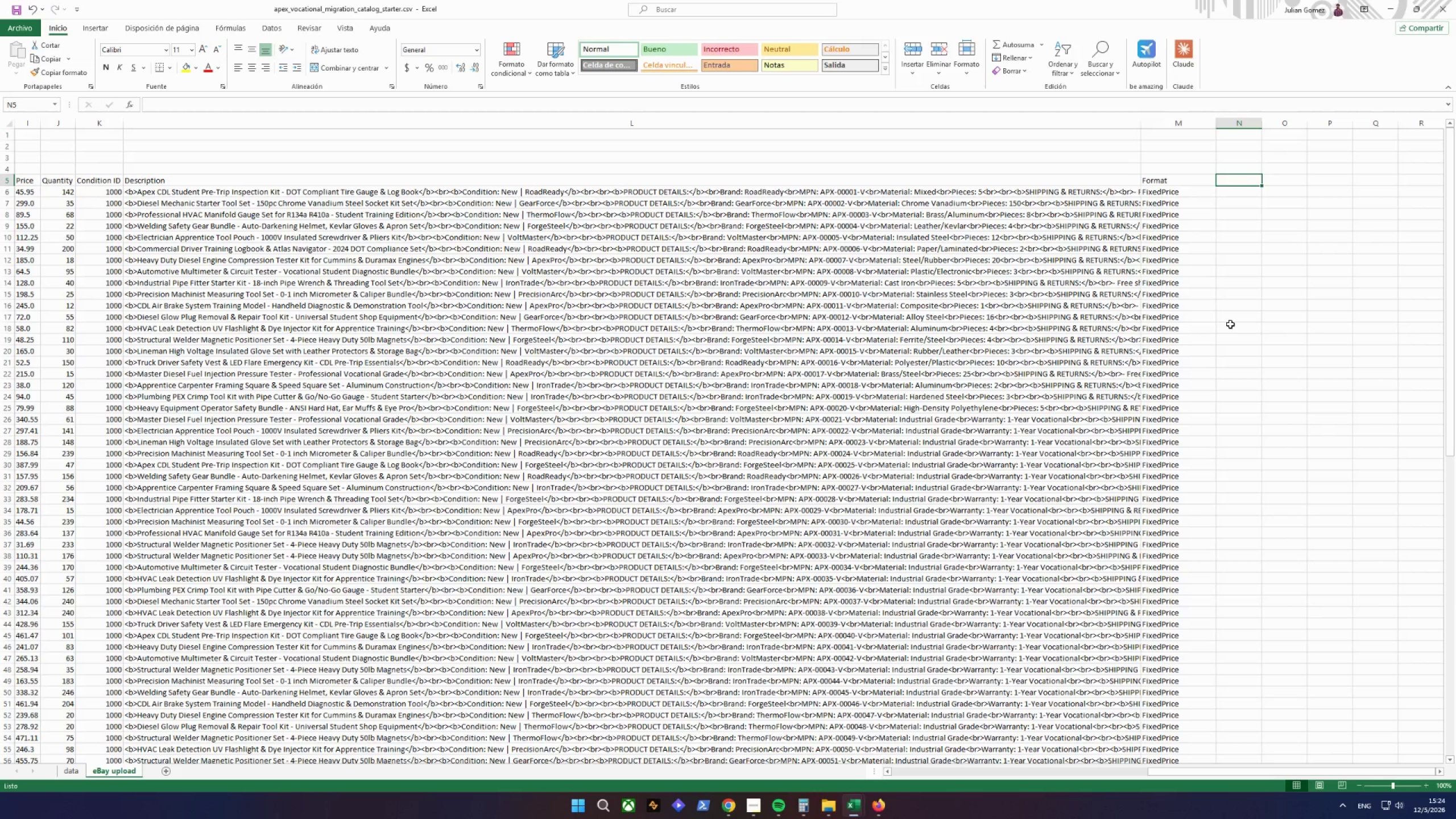 
wait(19.42)
 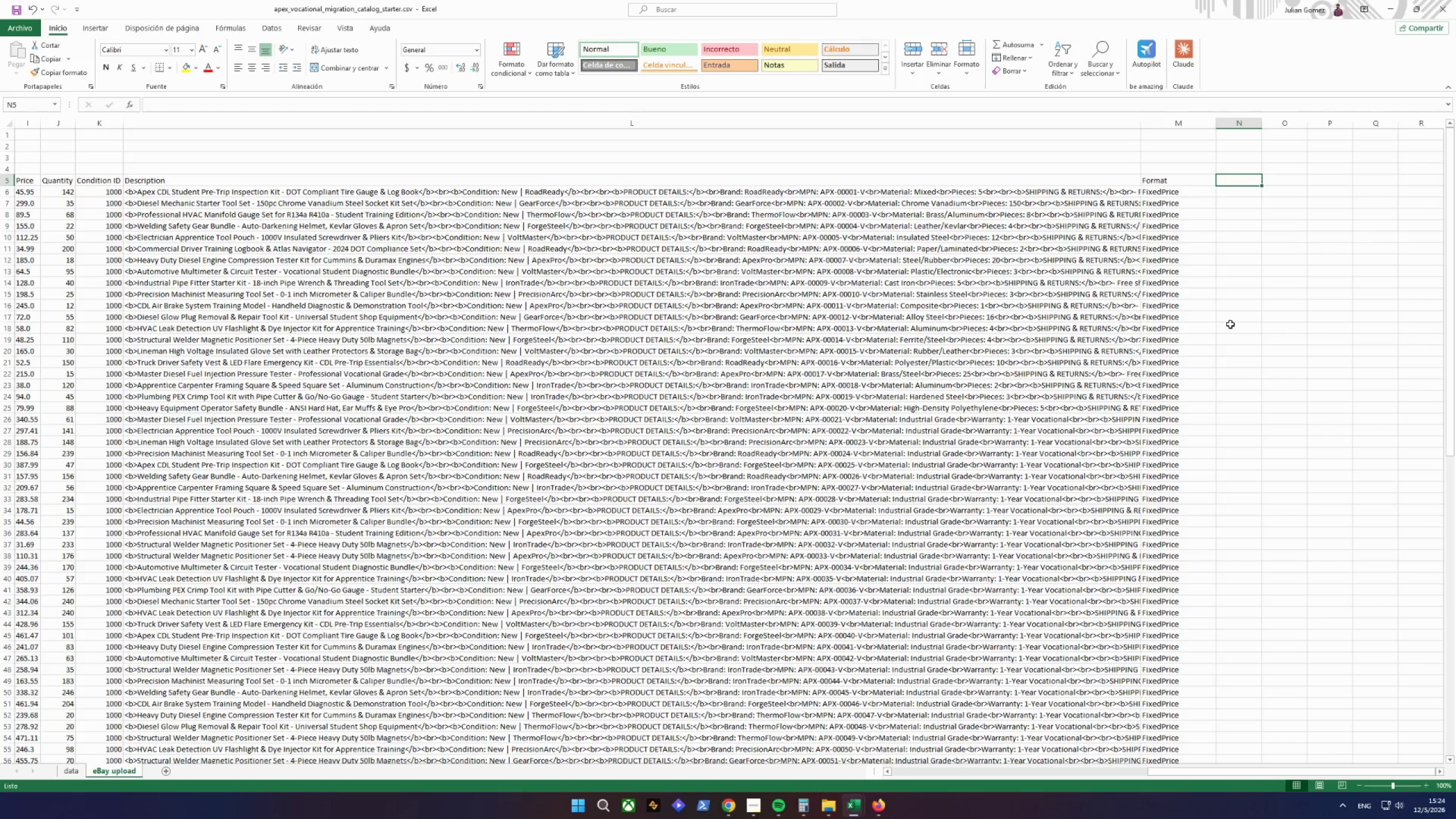 
left_click([1240, 179])
 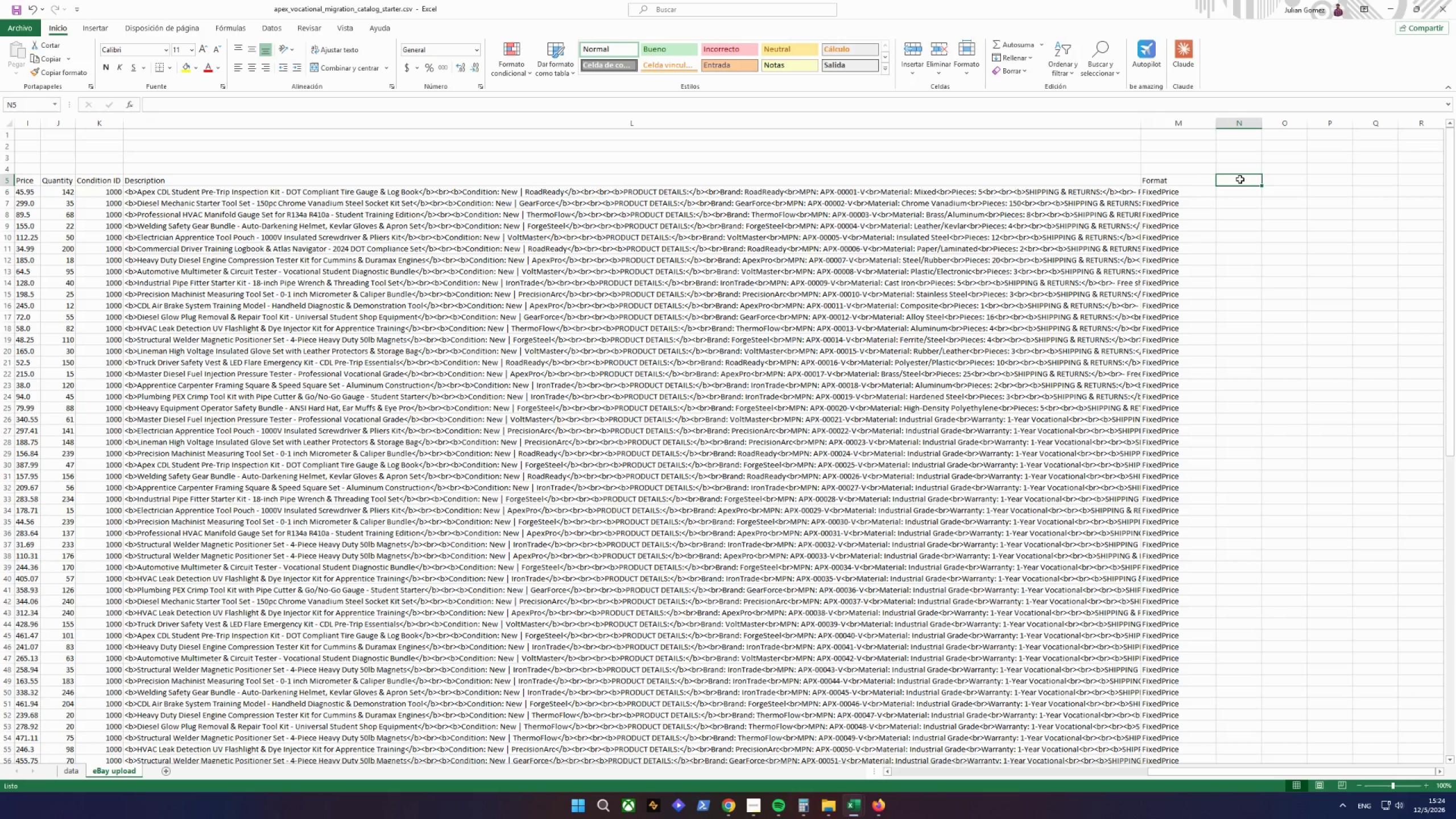 
type(Brand)
 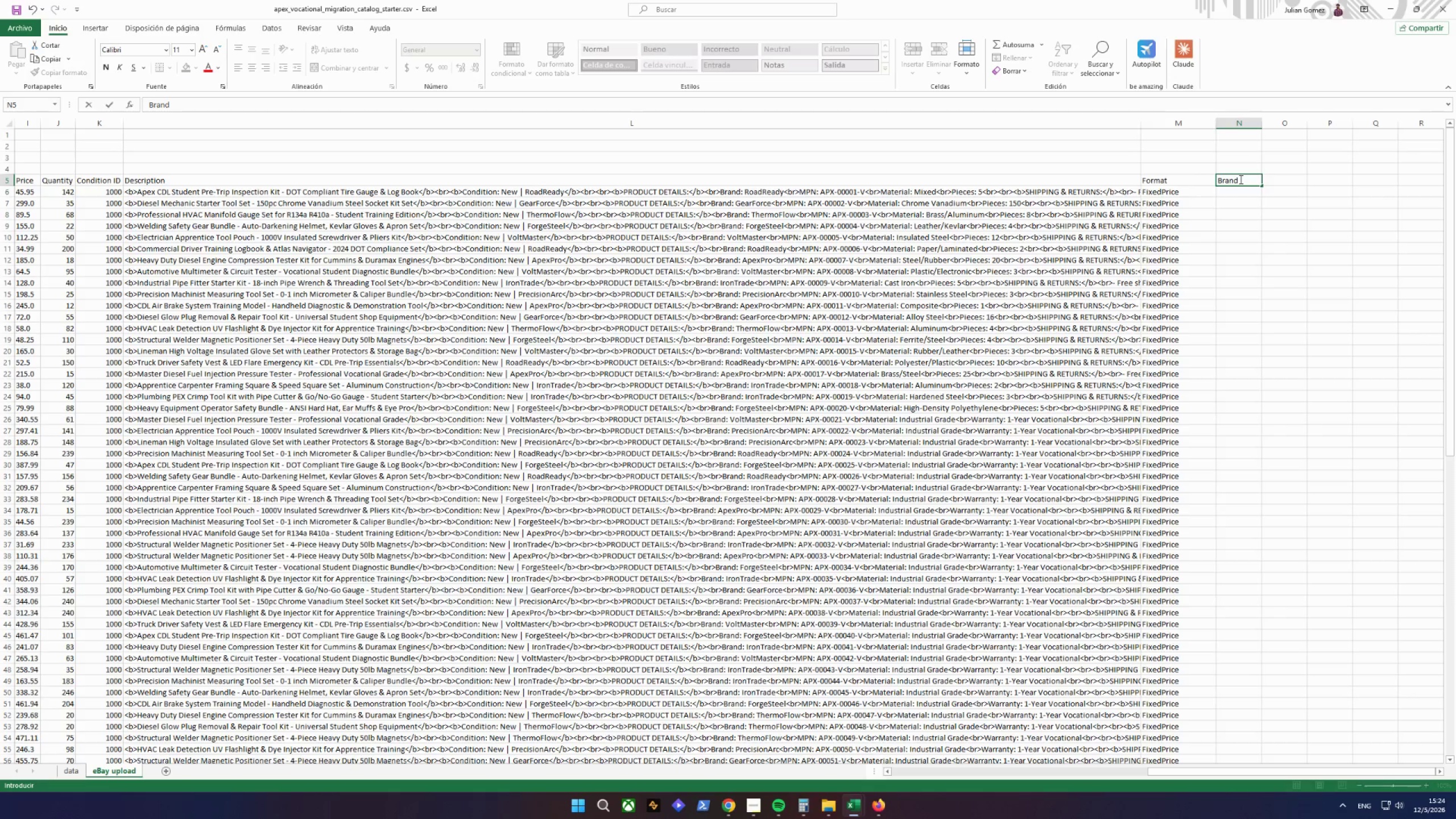 
left_click([1238, 190])
 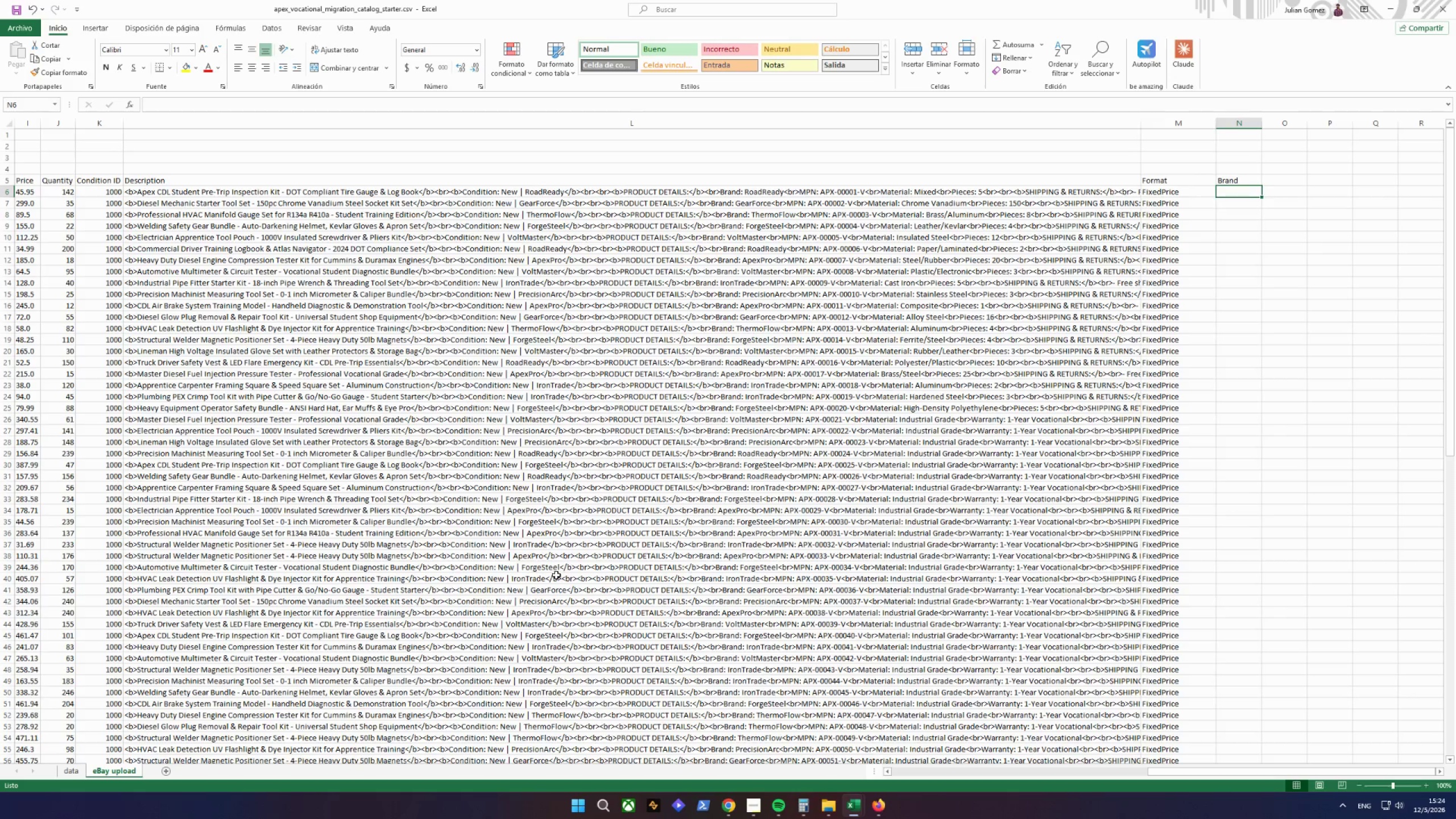 
scroll: coordinate [1240, 179], scroll_direction: up, amount: 1.0
 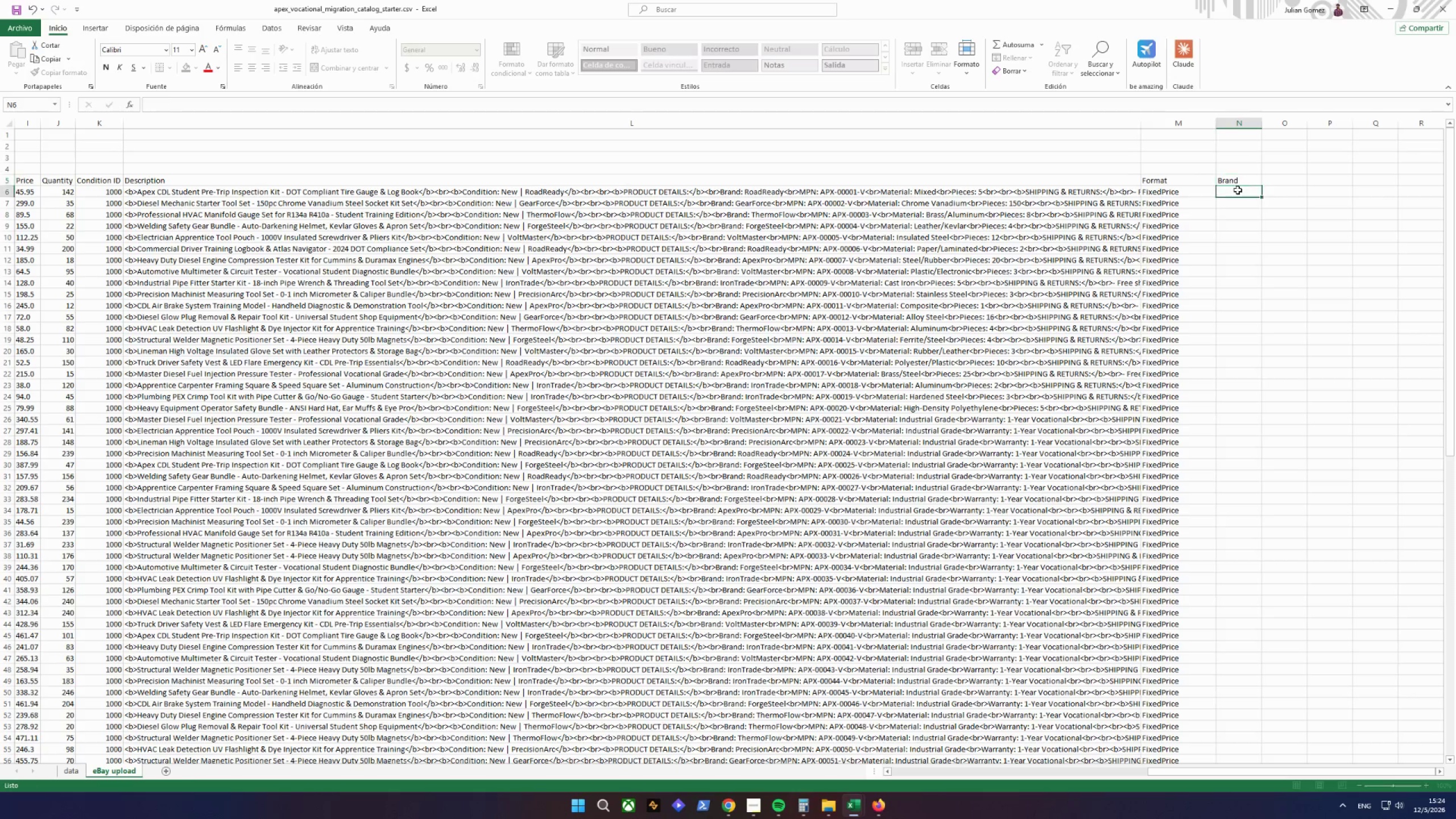 
left_click([71, 773])
 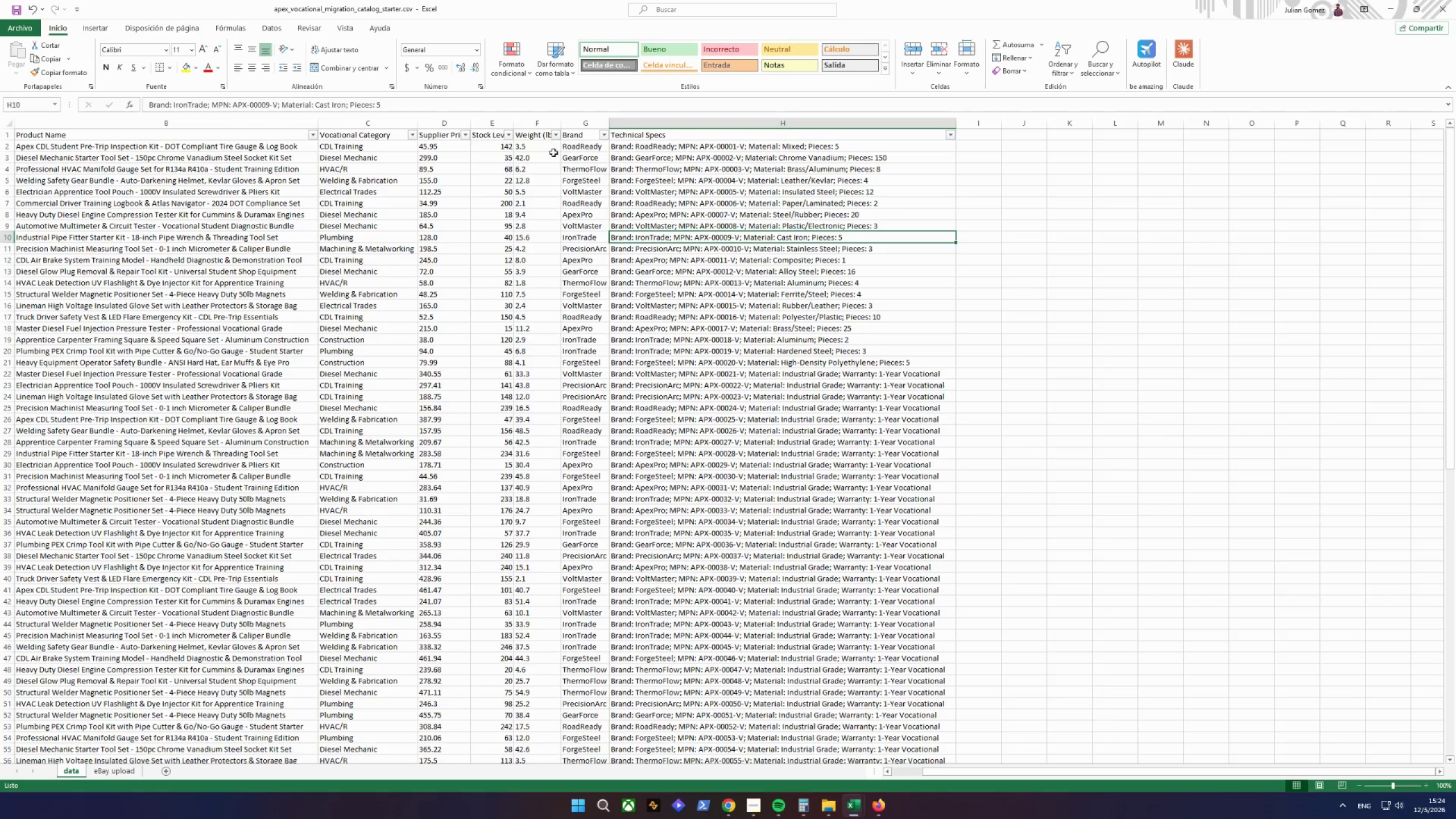 
left_click_drag(start_coordinate=[580, 144], to_coordinate=[584, 738])
 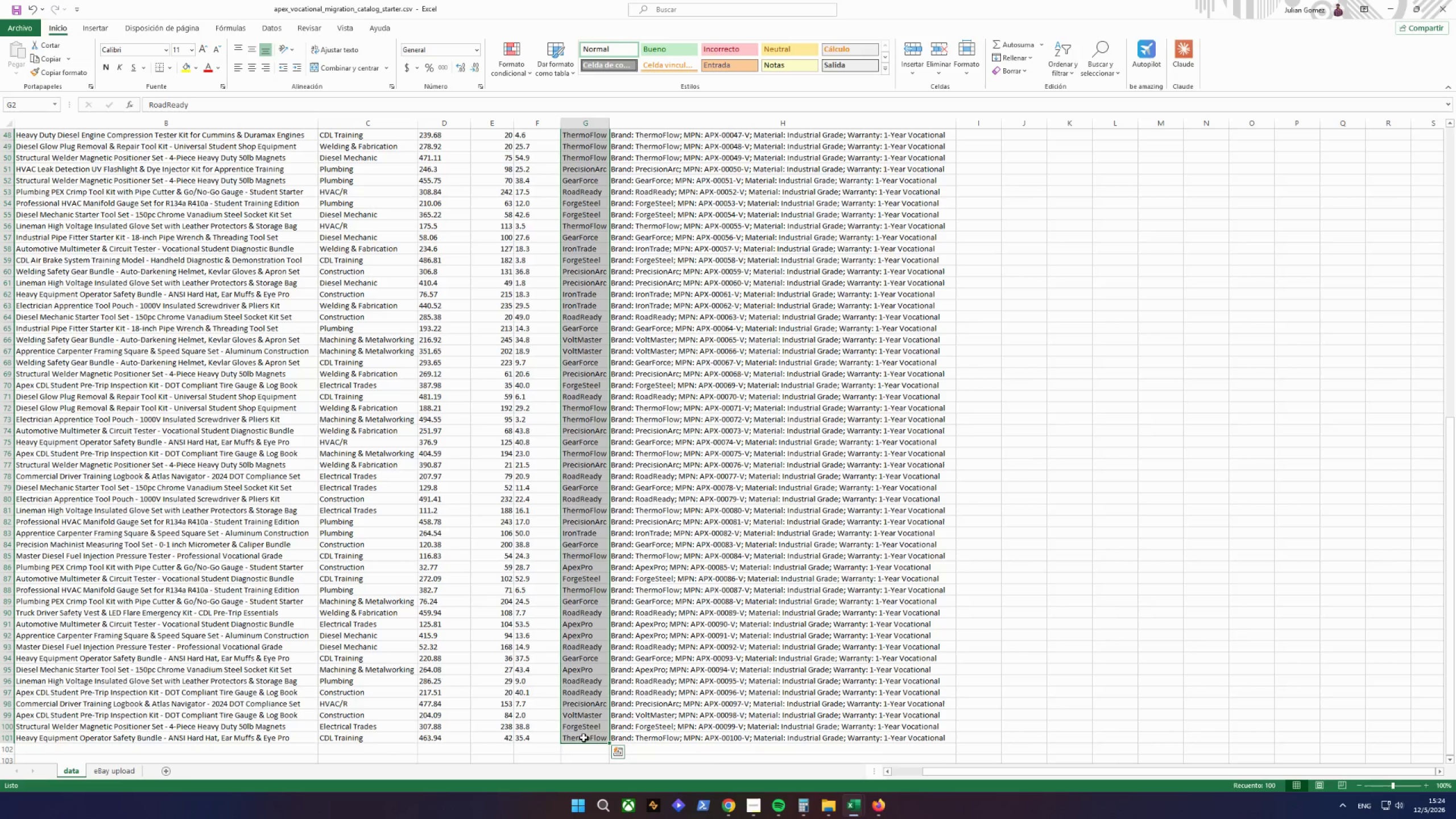 
key(Control+C)
 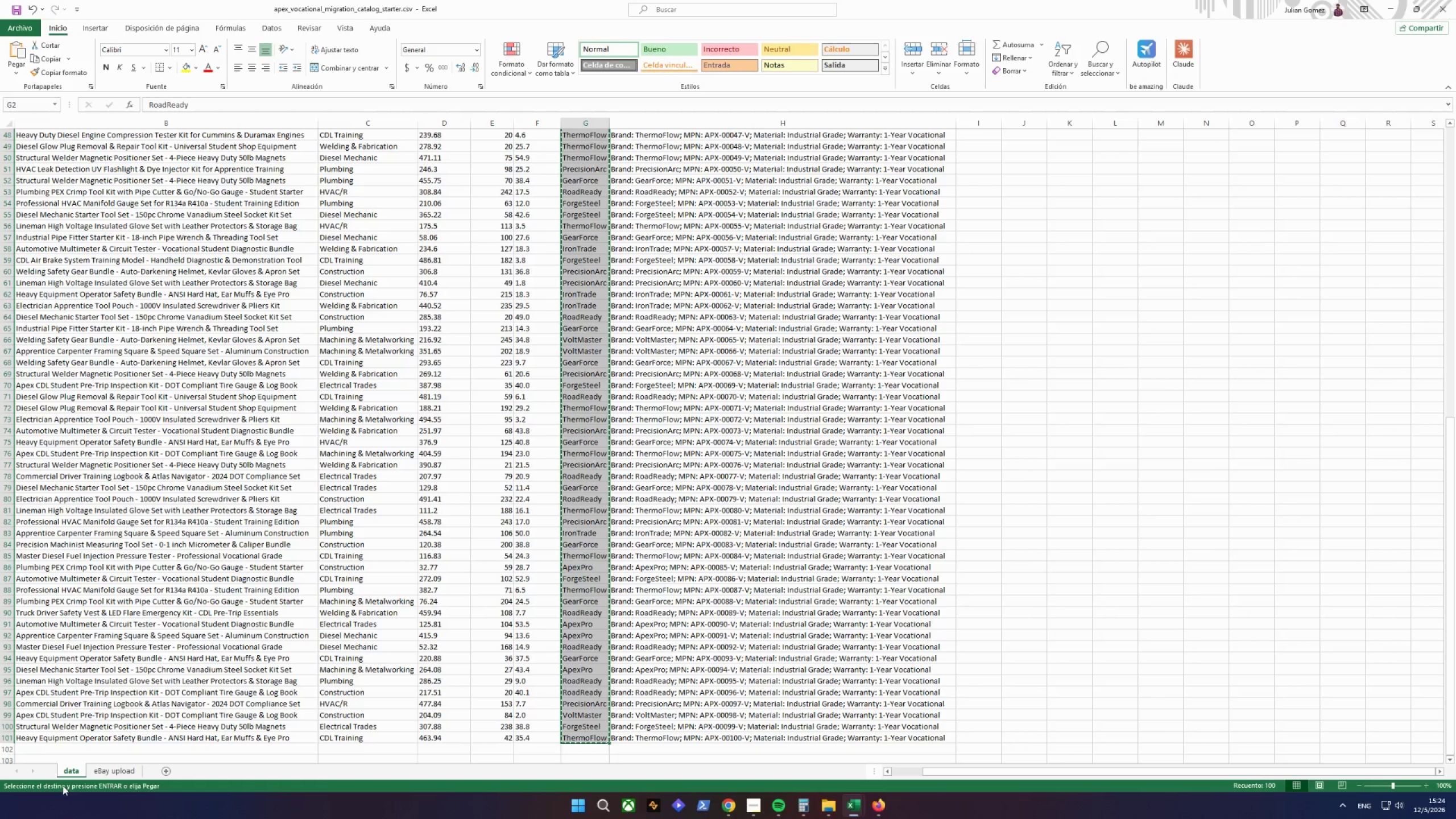 
left_click([120, 773])
 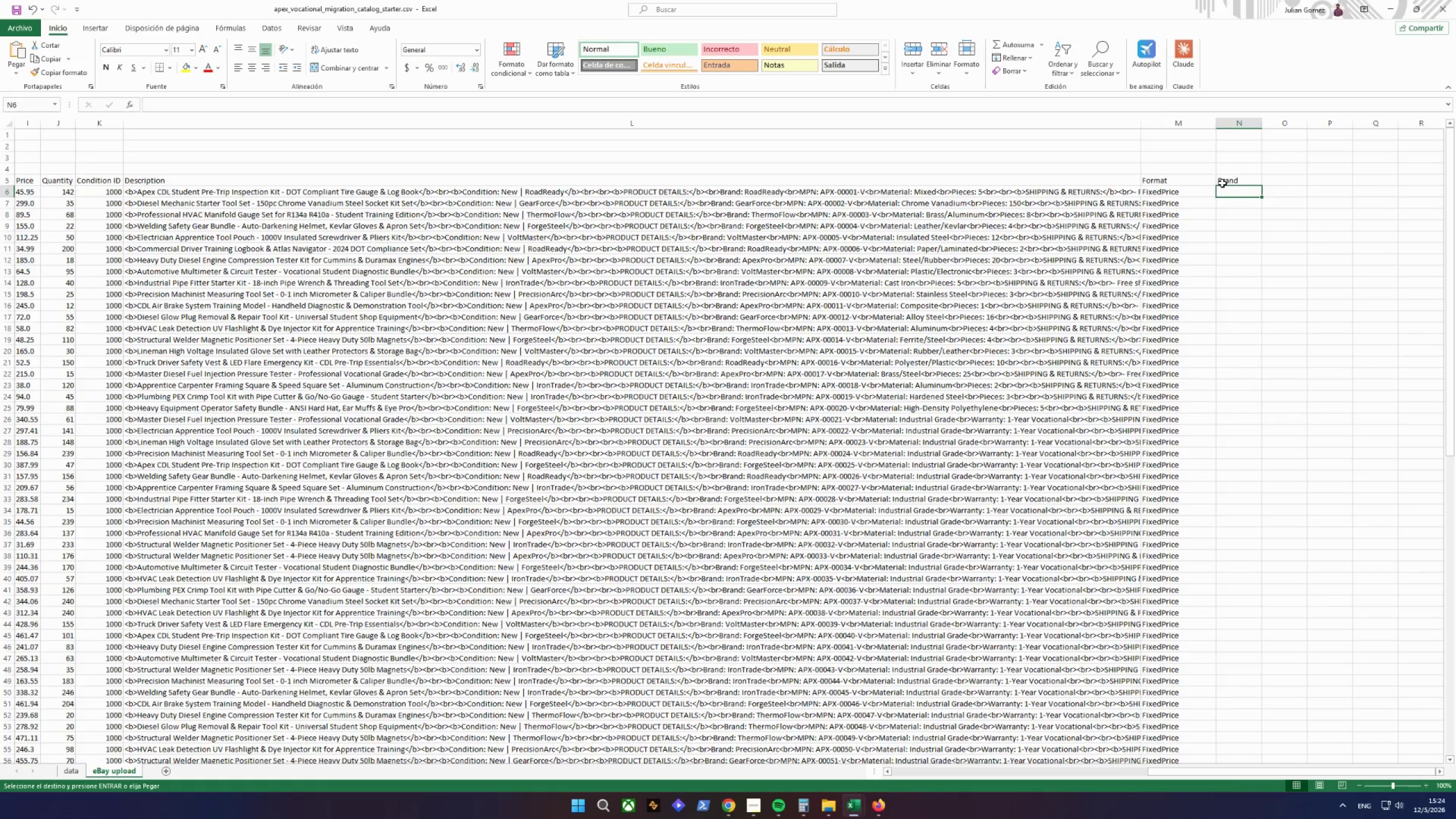 
left_click([1226, 192])
 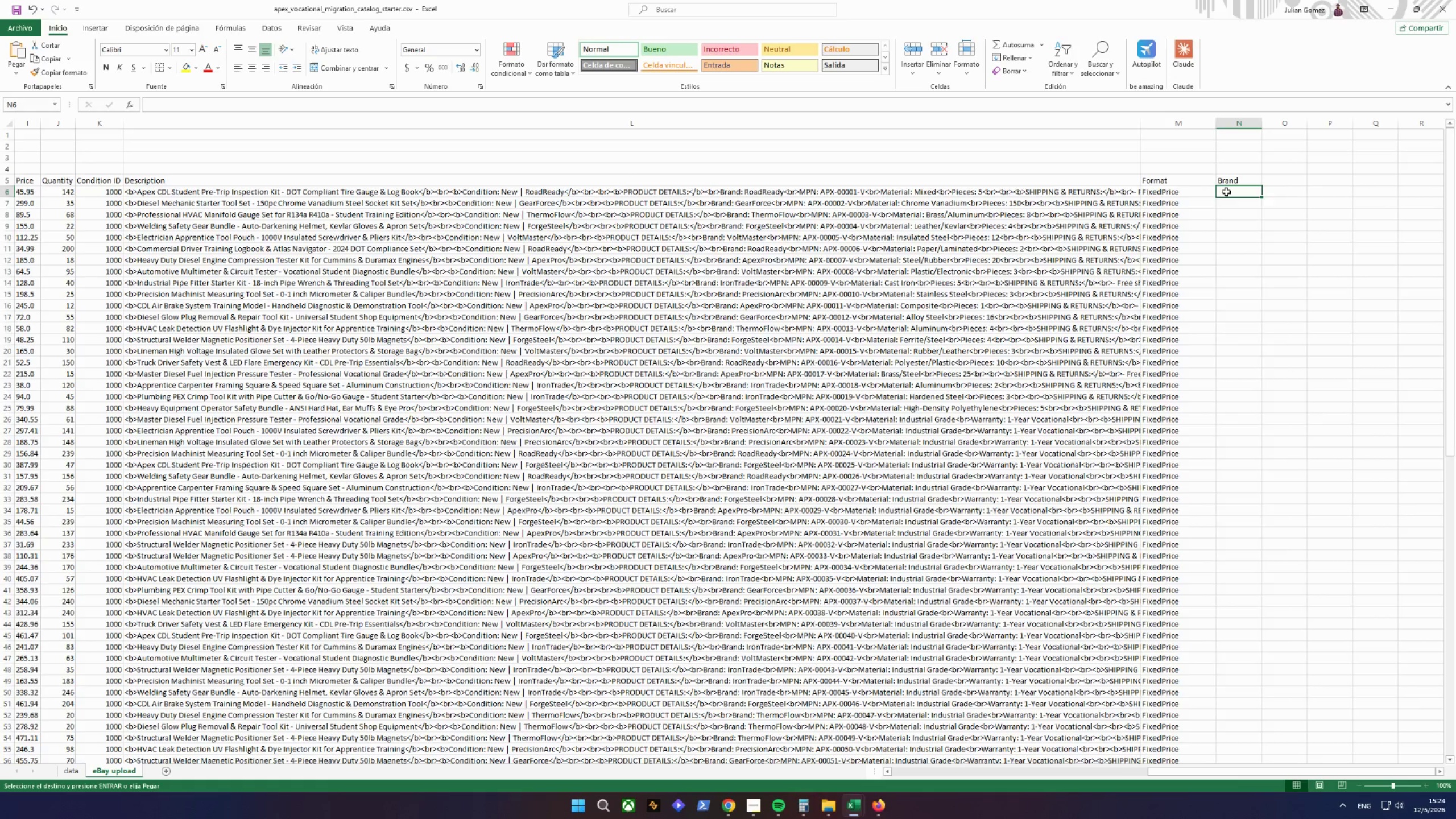 
key(Control+V)
 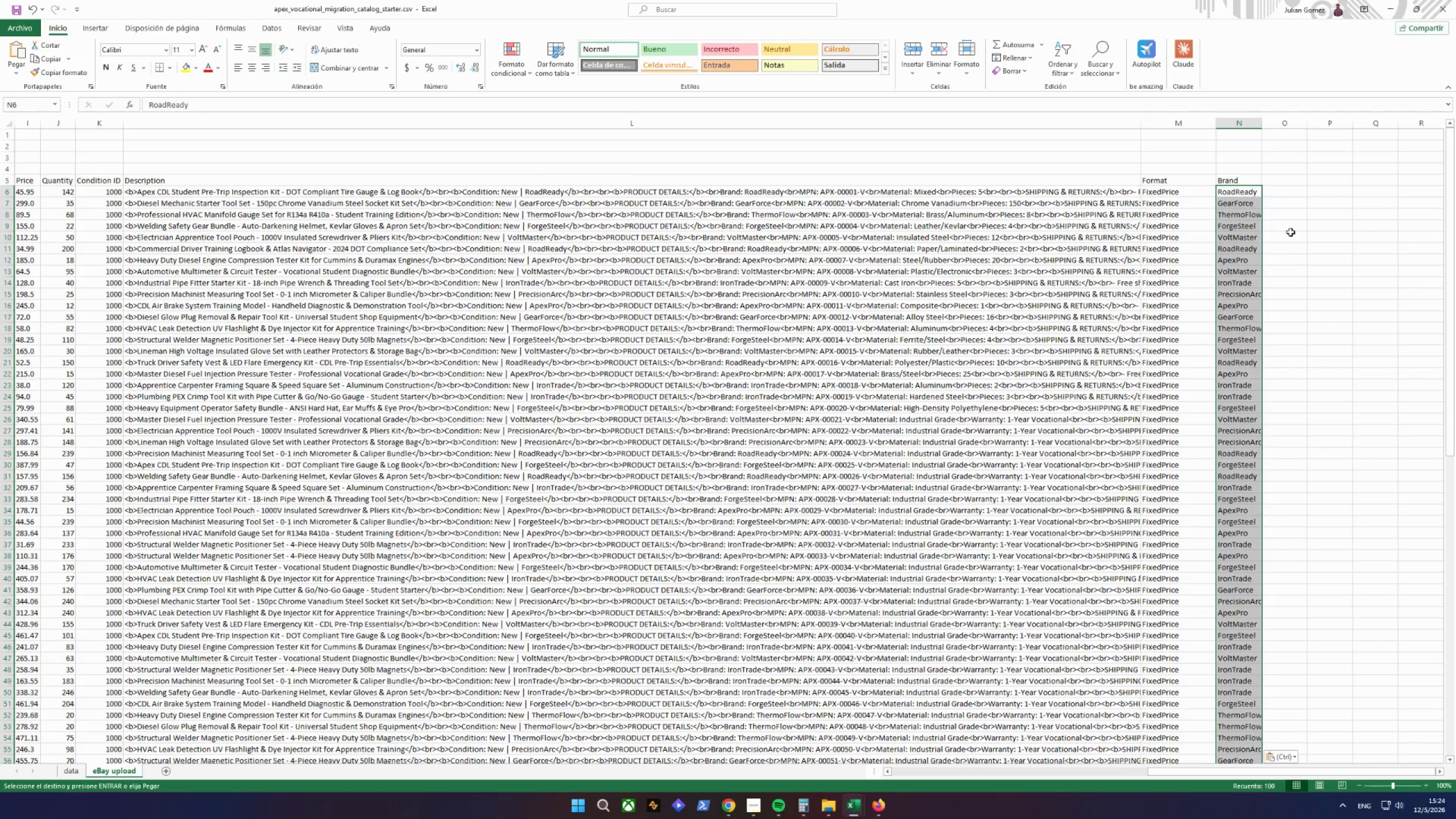 
left_click([1290, 229])
 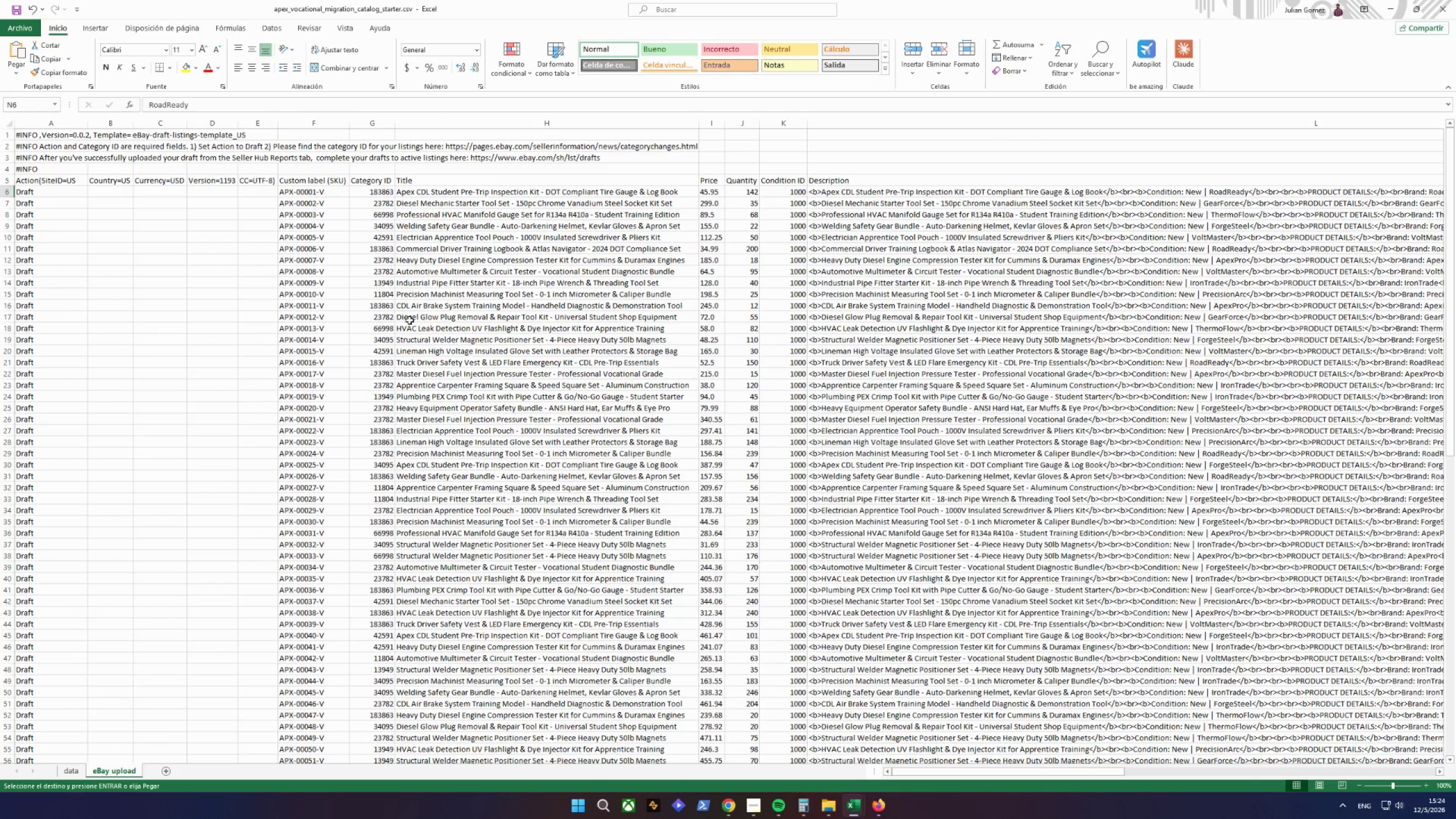 
left_click([316, 199])
 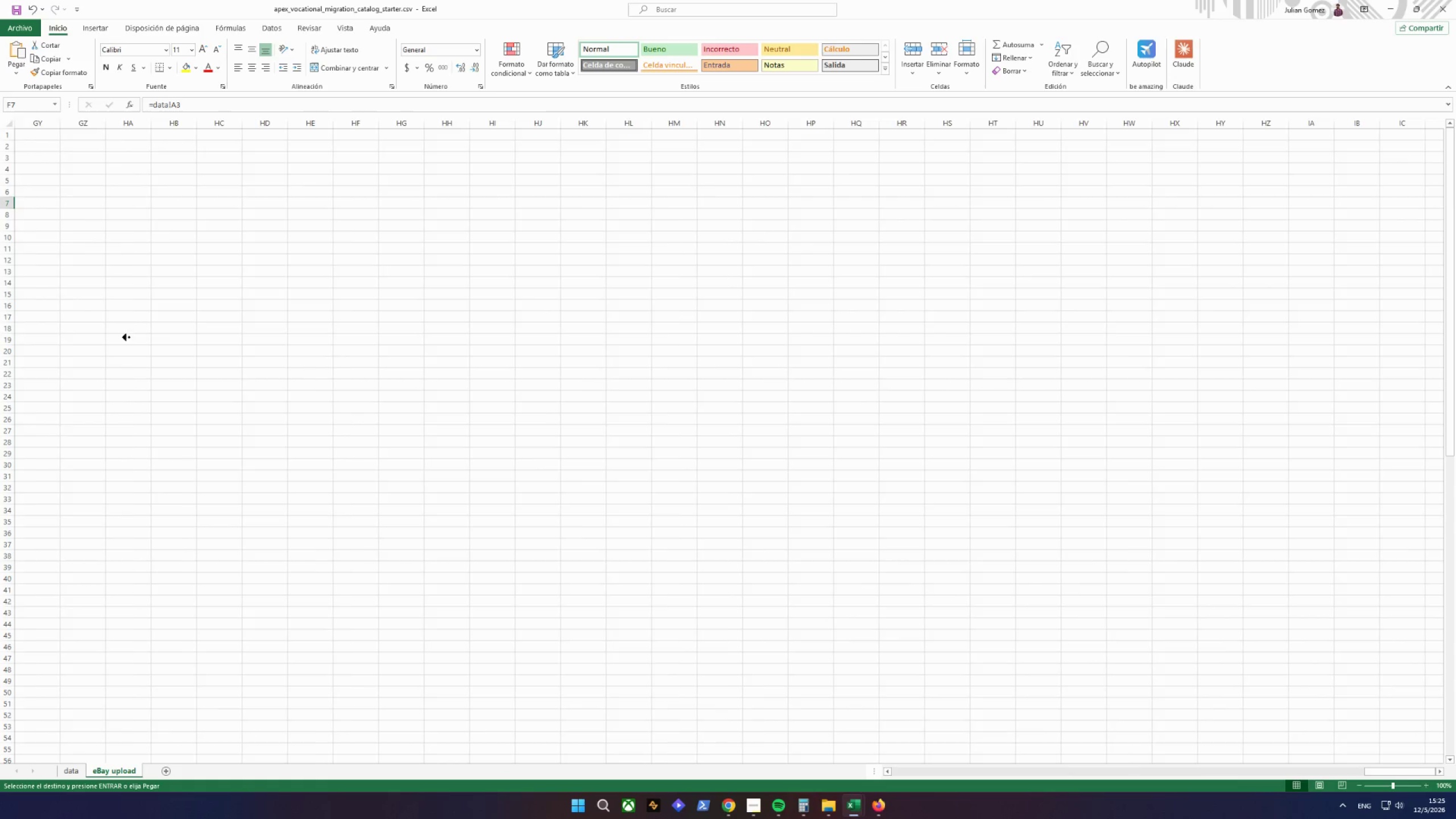 
scroll: coordinate [631, 311], scroll_direction: down, amount: 4.0
 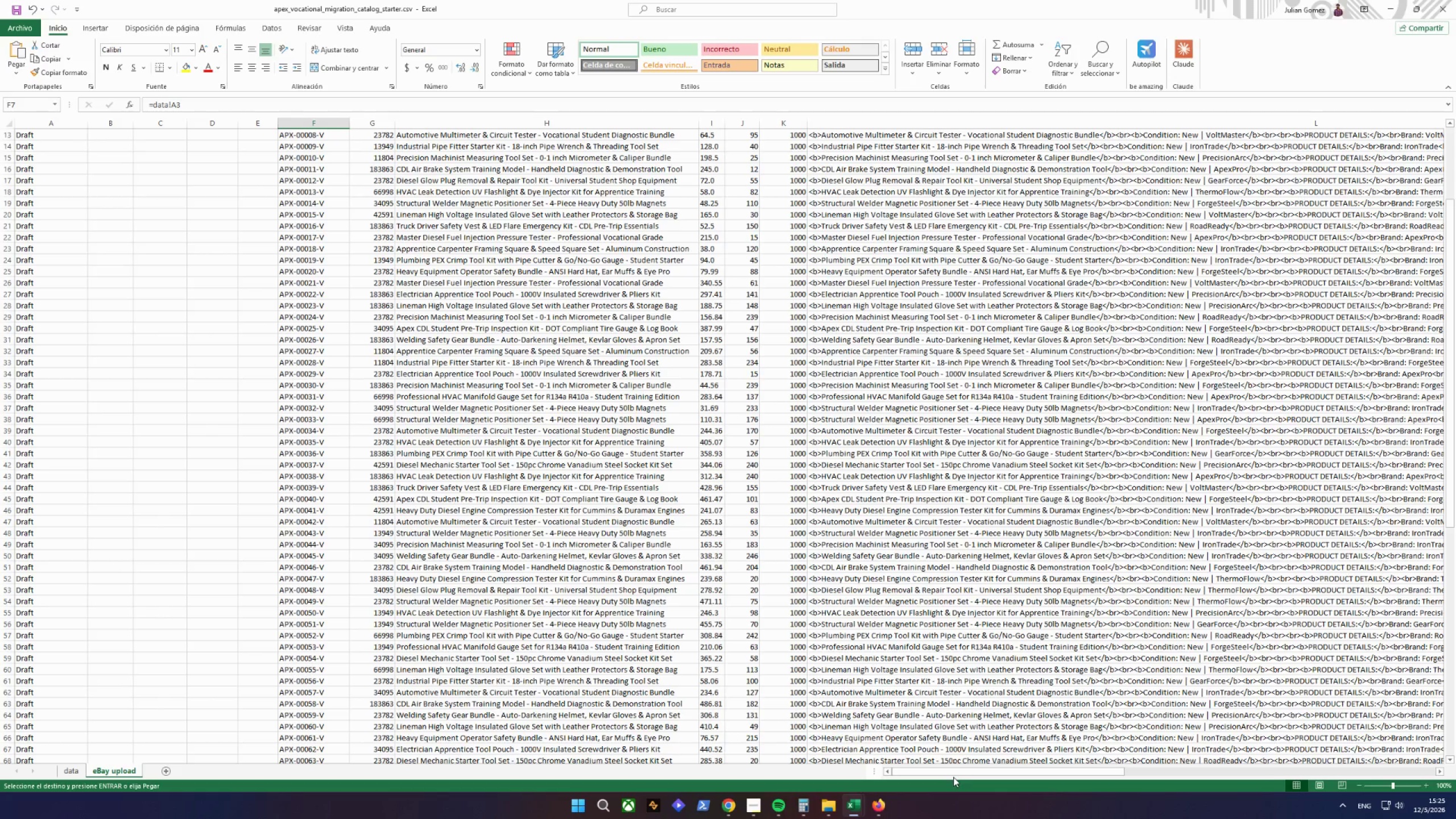 
left_click_drag(start_coordinate=[950, 775], to_coordinate=[1330, 731])
 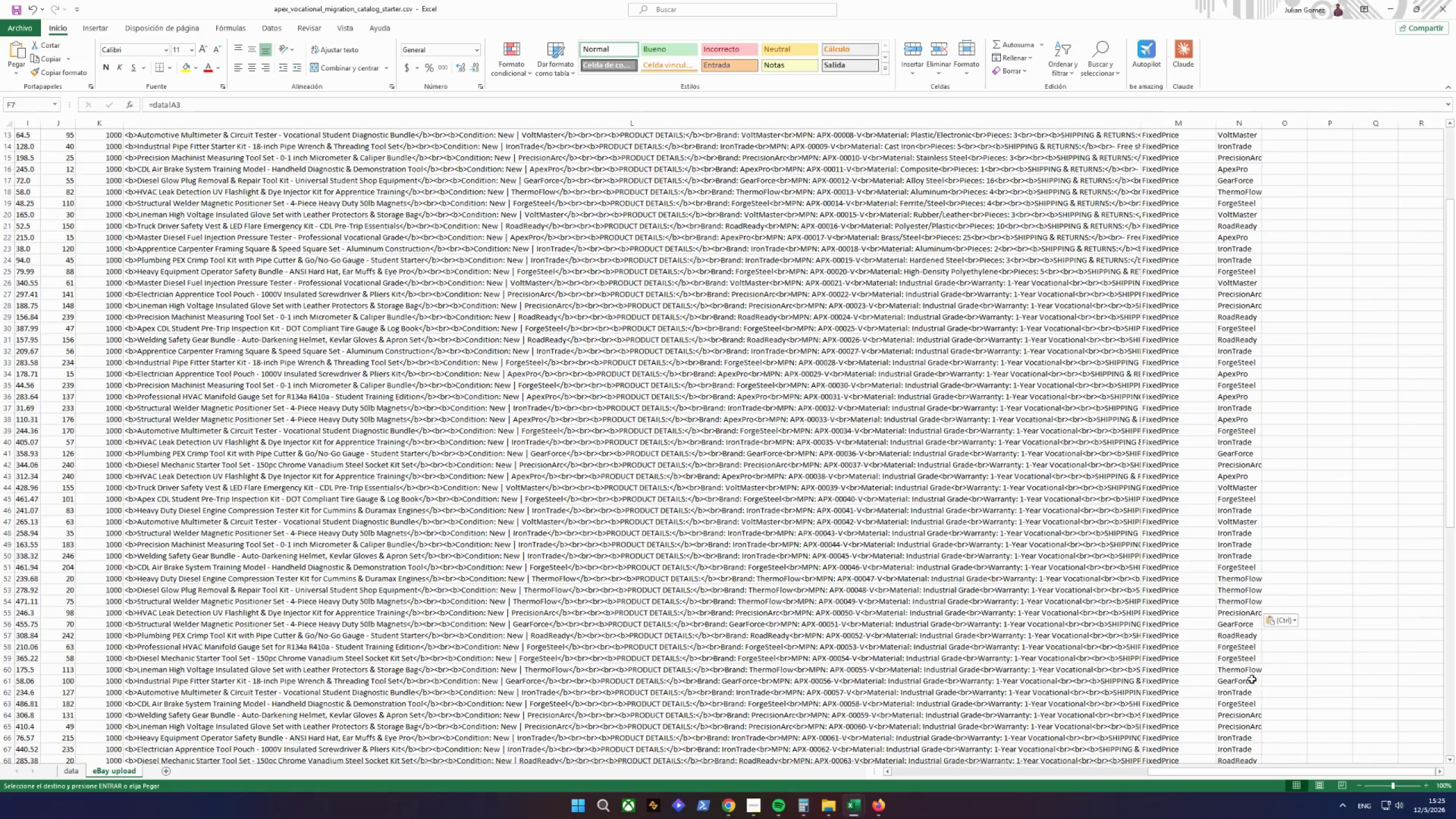 
scroll: coordinate [1260, 668], scroll_direction: up, amount: 13.0
 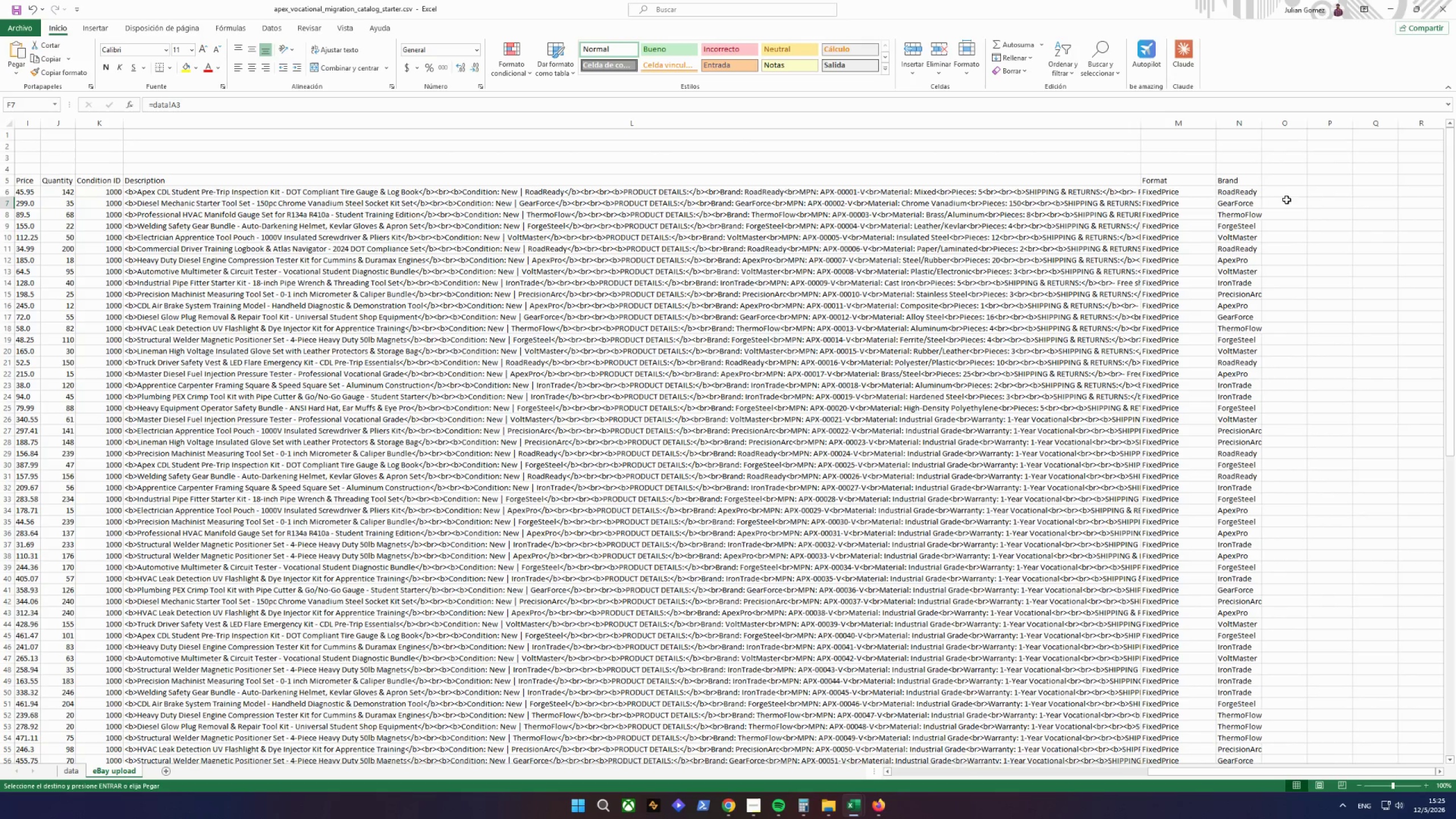 
left_click([1280, 183])
 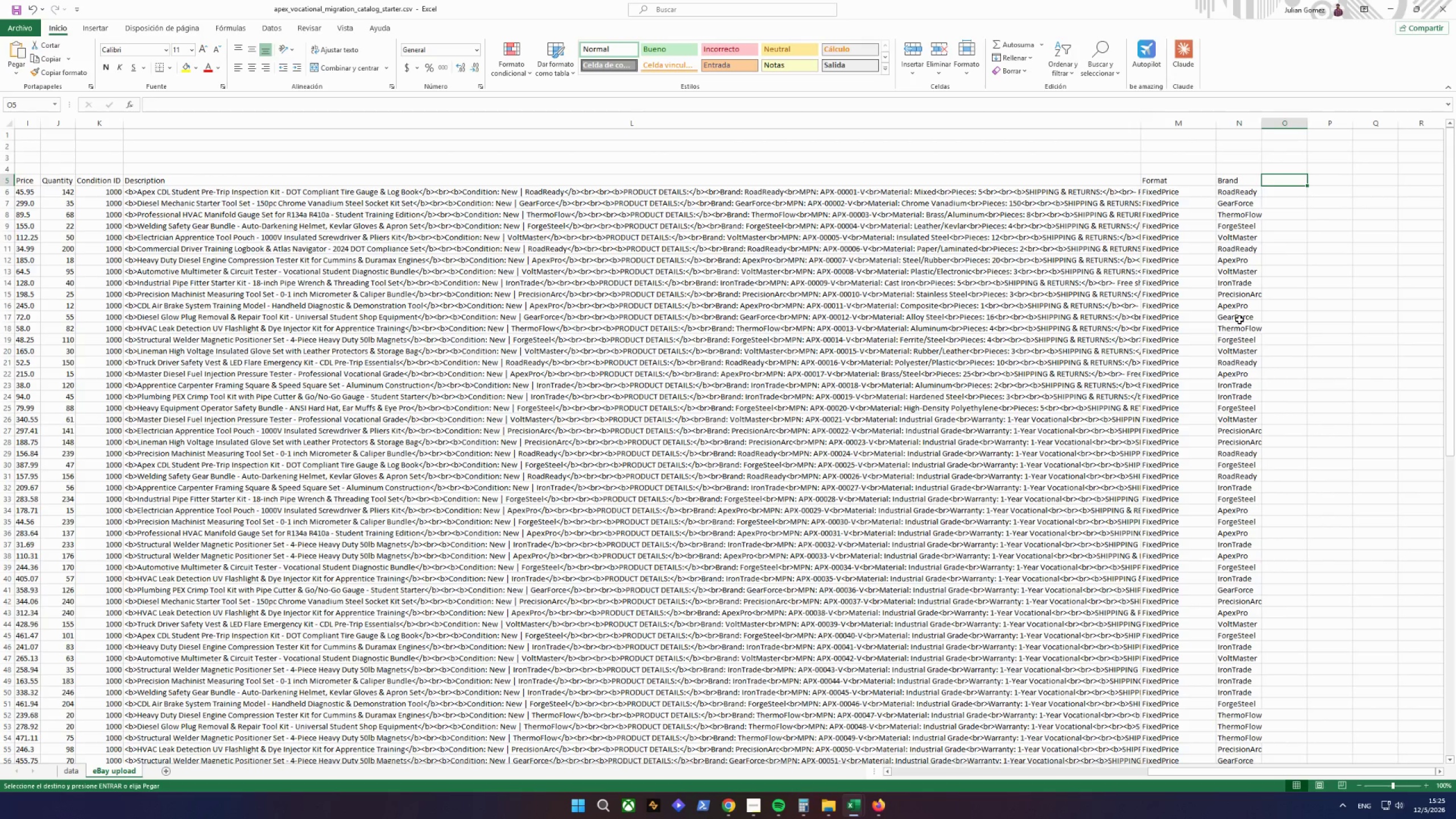 
type(MPN)
 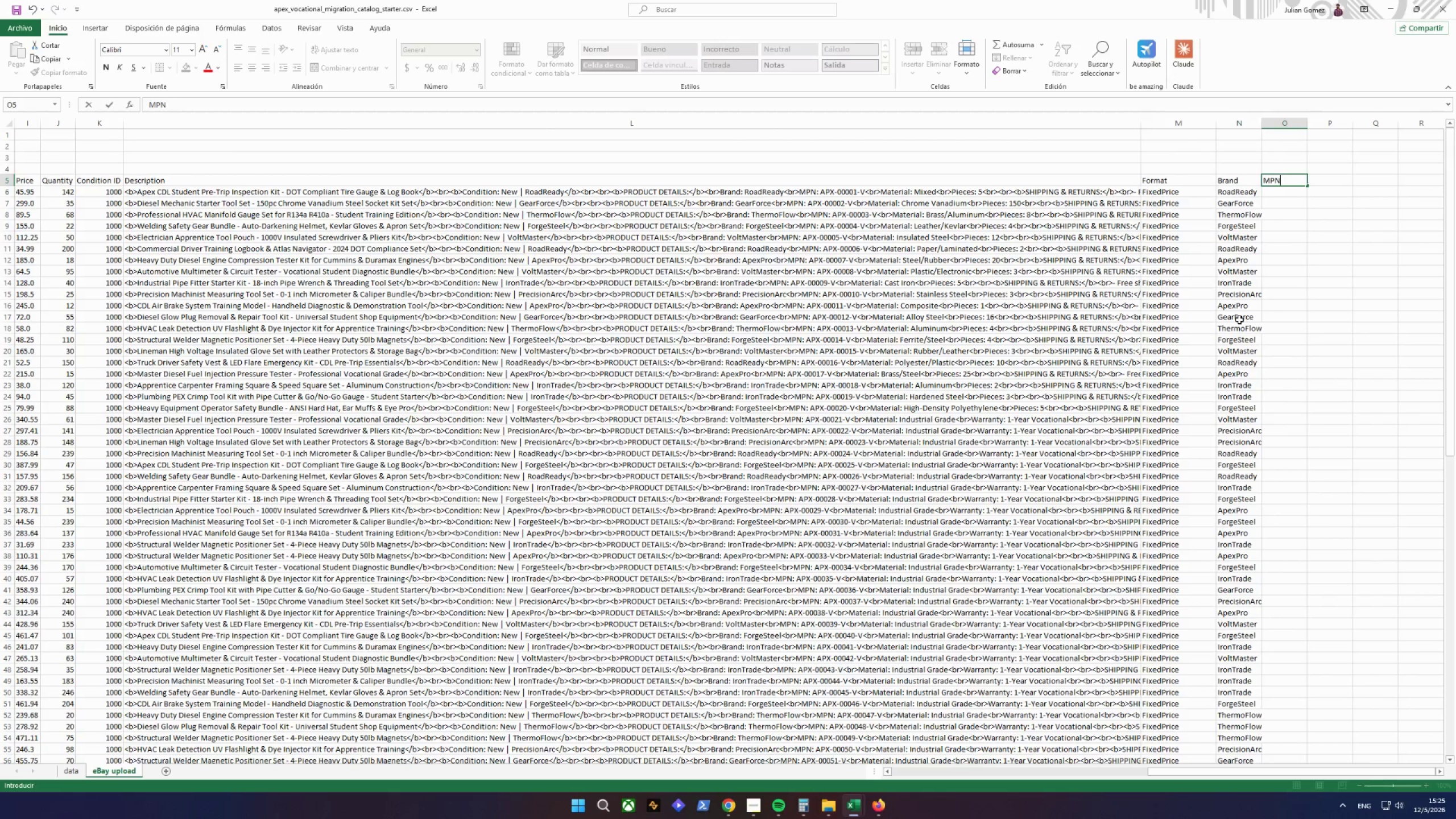 
left_click([1287, 192])
 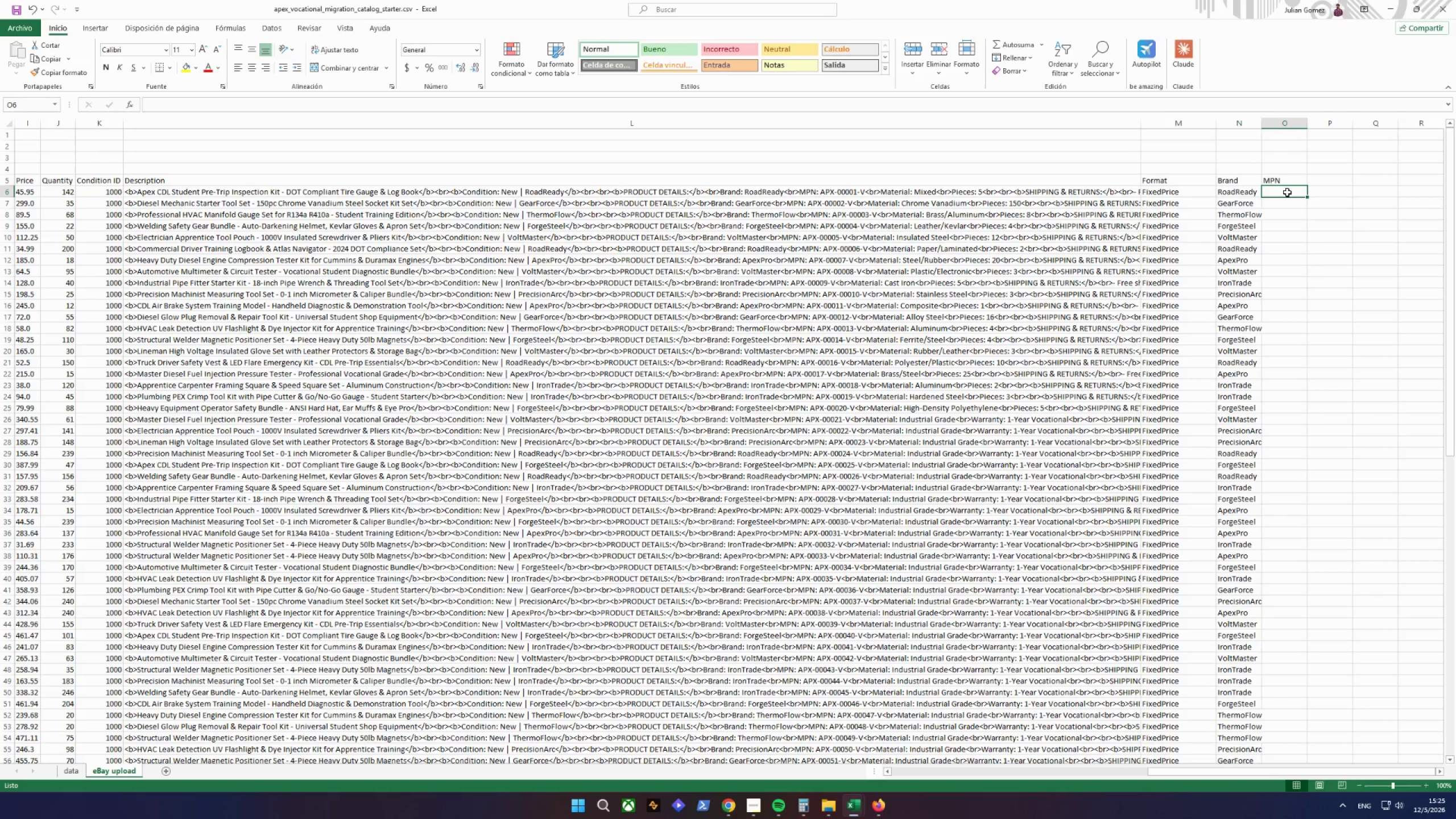 
wait(10.47)
 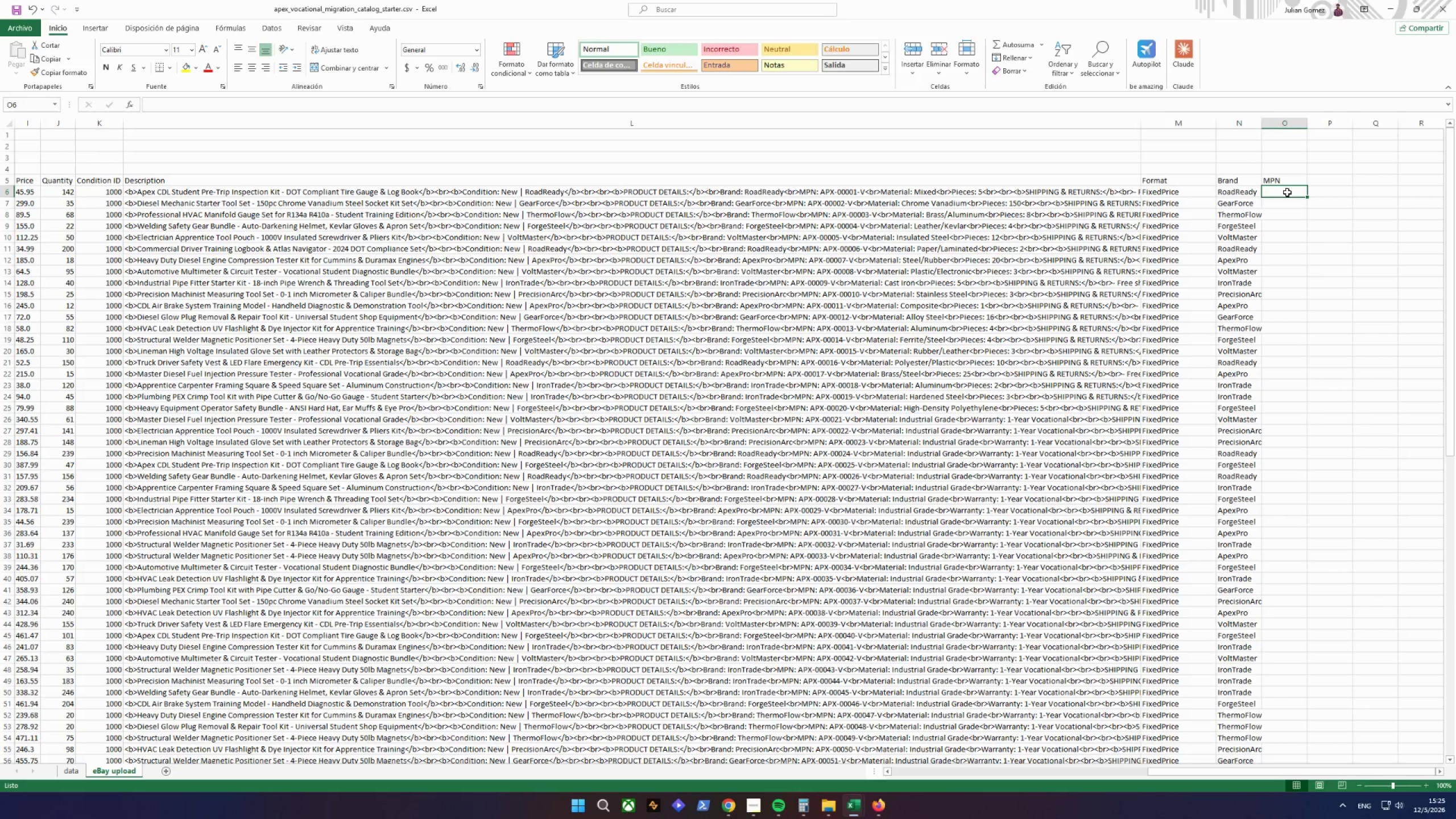 
type(=izquier)
key(Backspace)
key(Backspace)
key(Backspace)
key(Backspace)
key(Backspace)
key(Backspace)
key(Backspace)
type(IZQUIERDA()
 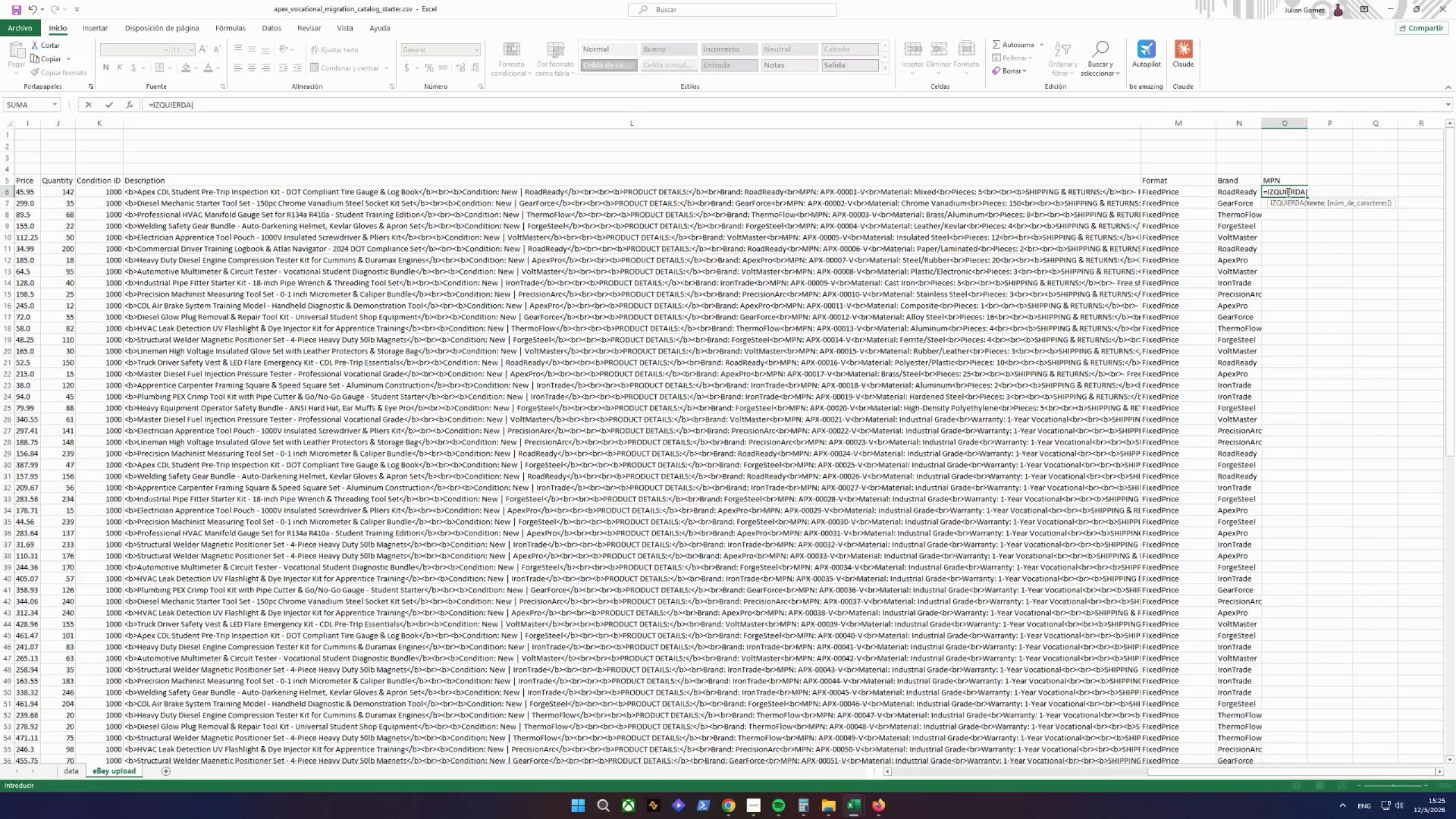 
left_click([400, 106])
 